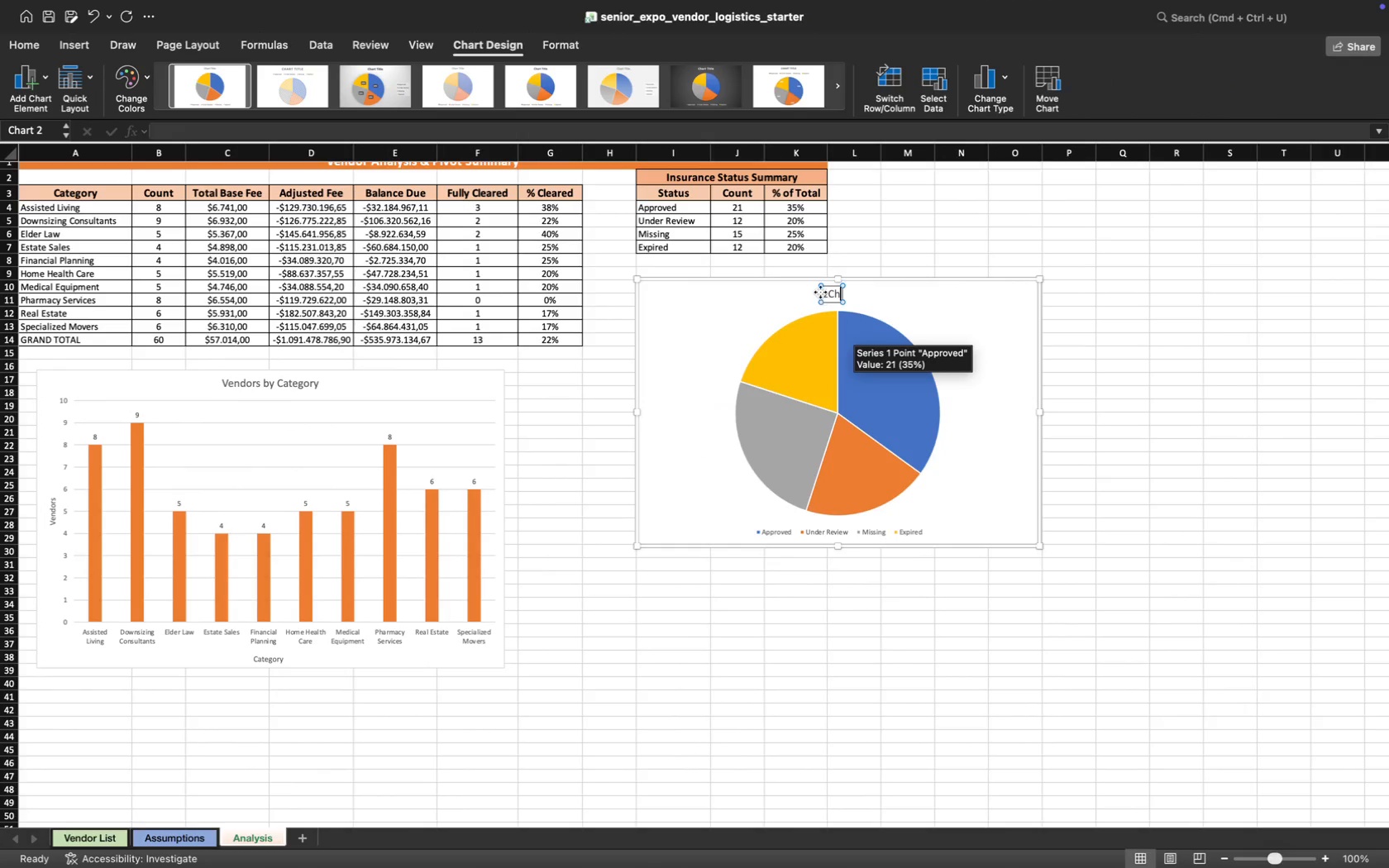 
key(Backspace)
 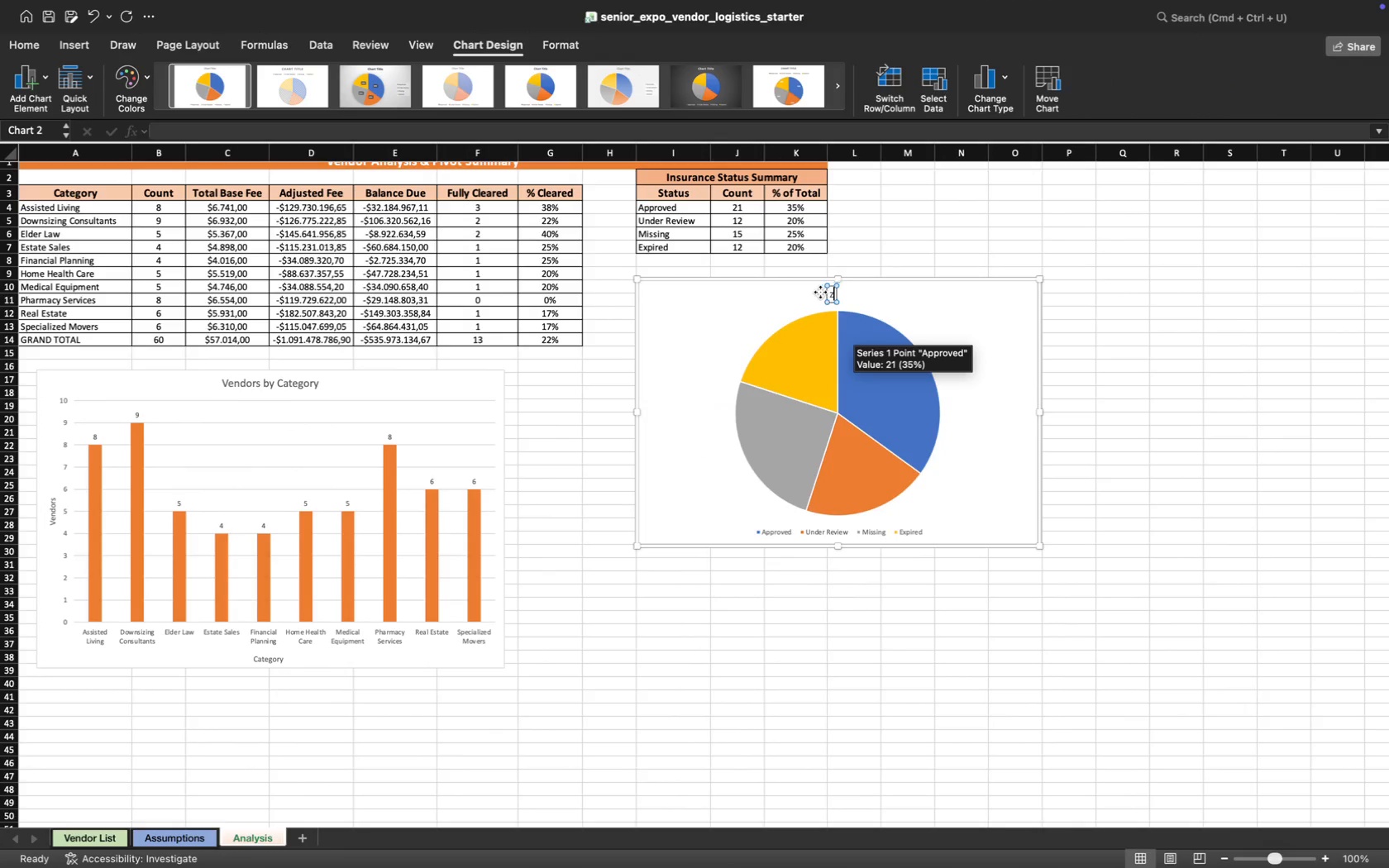 
key(Backspace)
 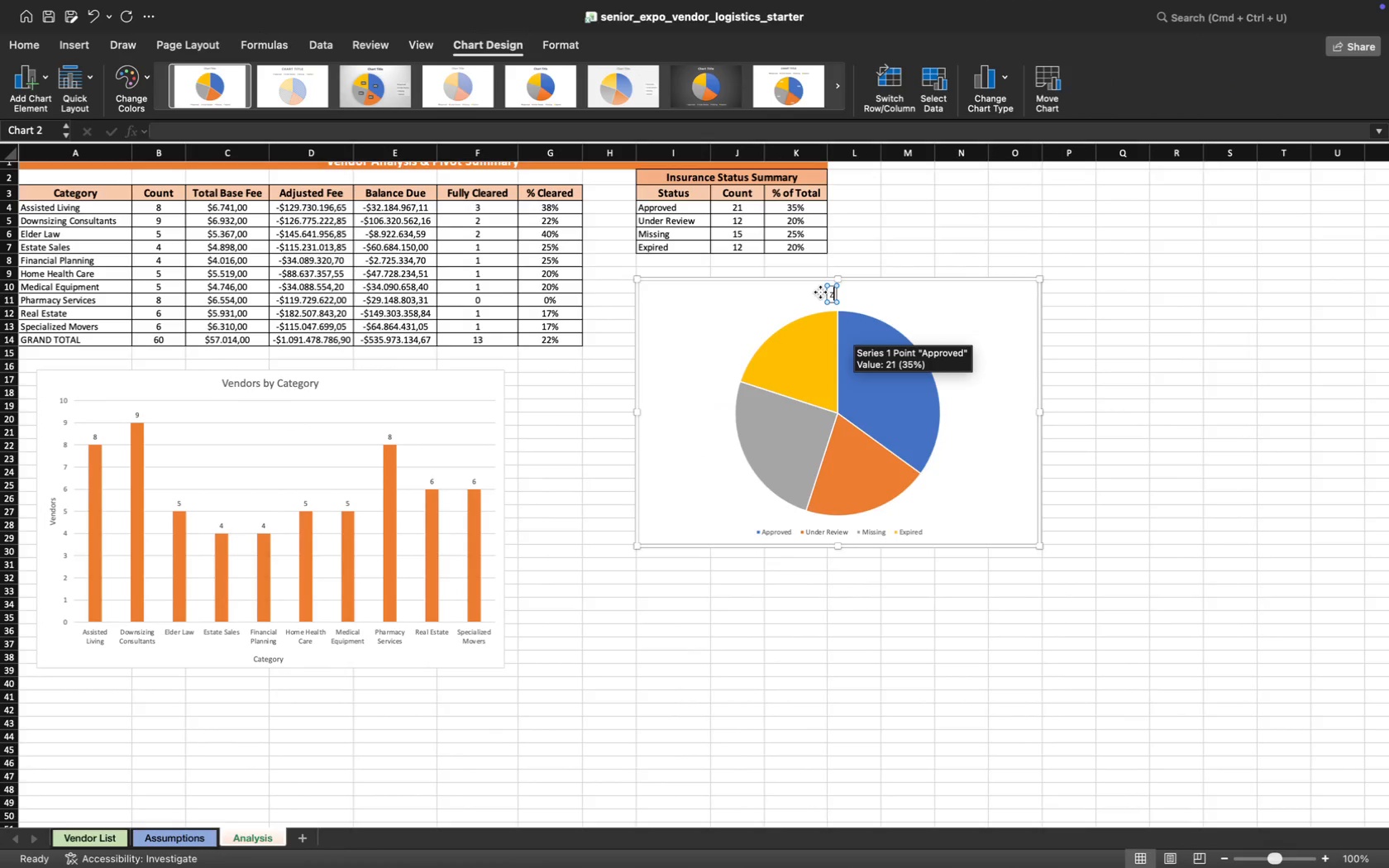 
key(Backspace)
 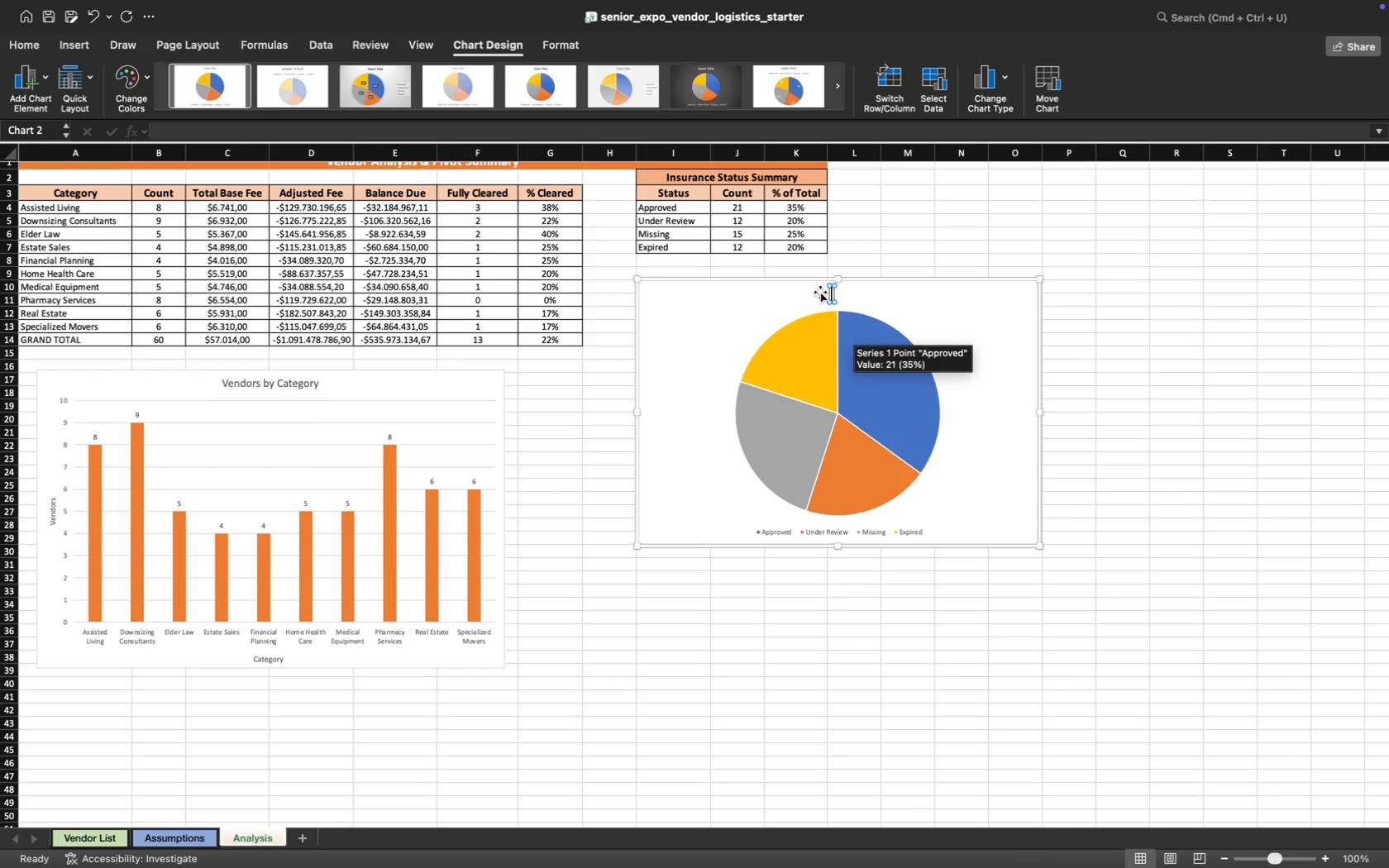 
wait(8.23)
 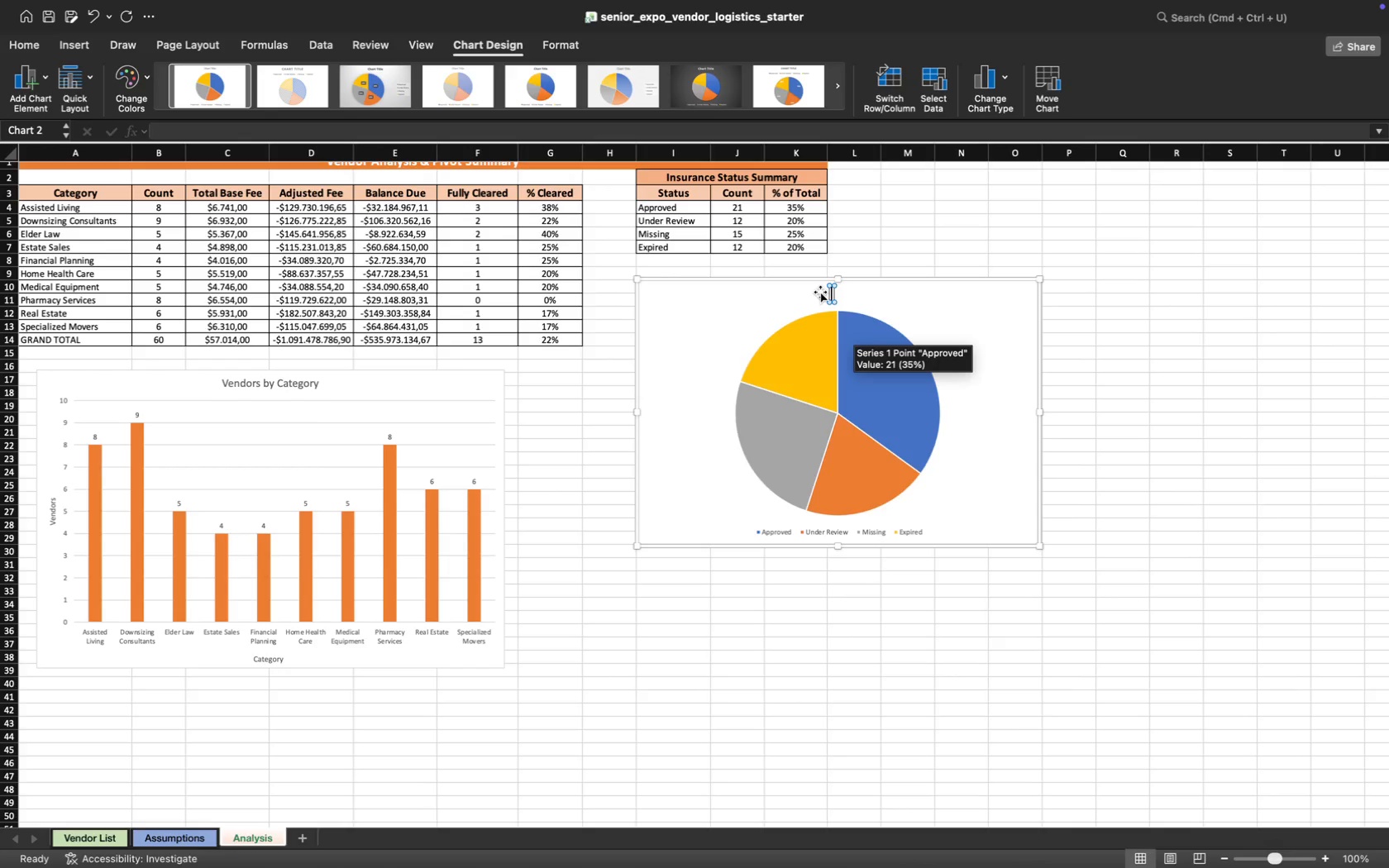 
type(Insurance Compliance Mix)
 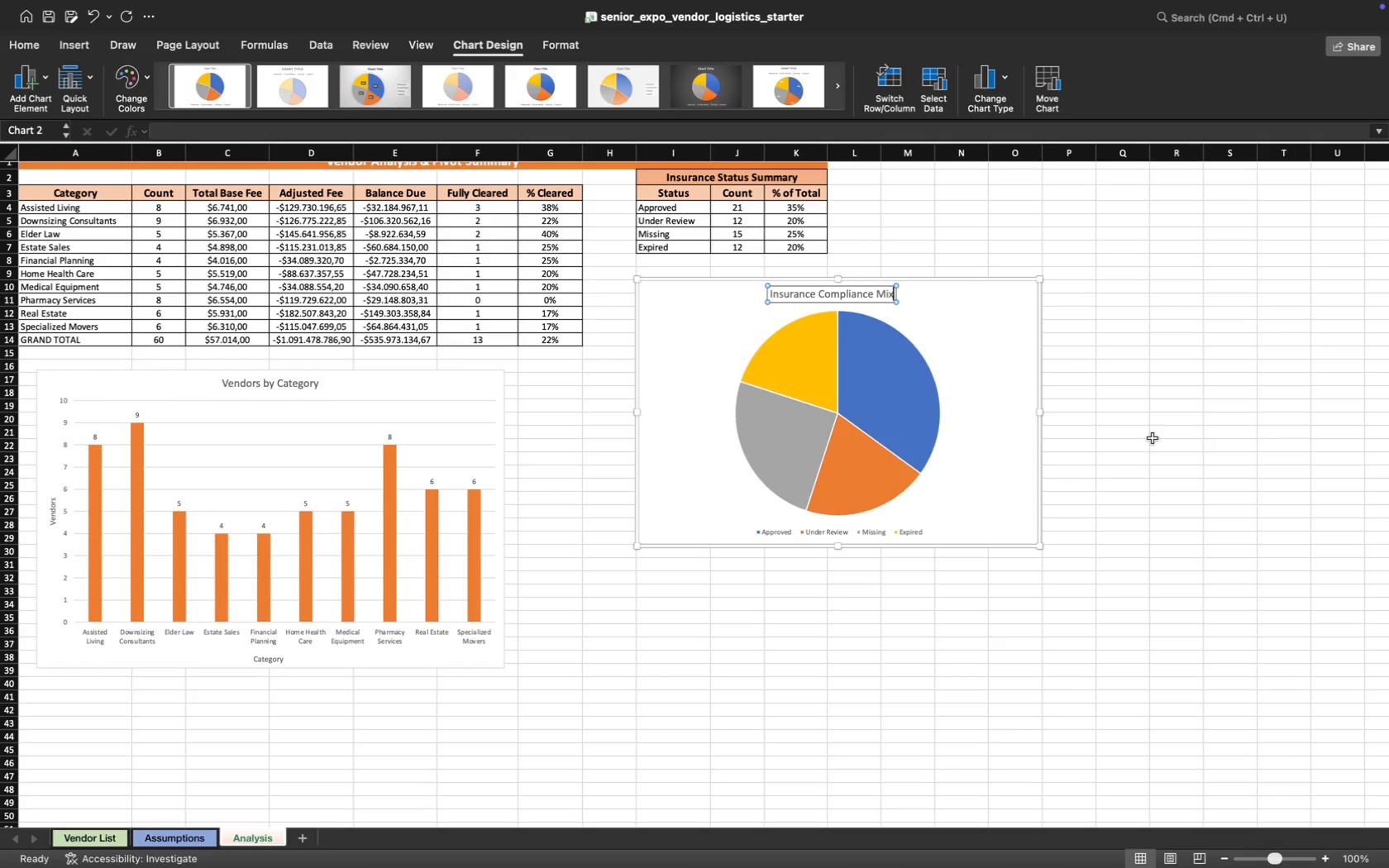 
left_click([1153, 438])
 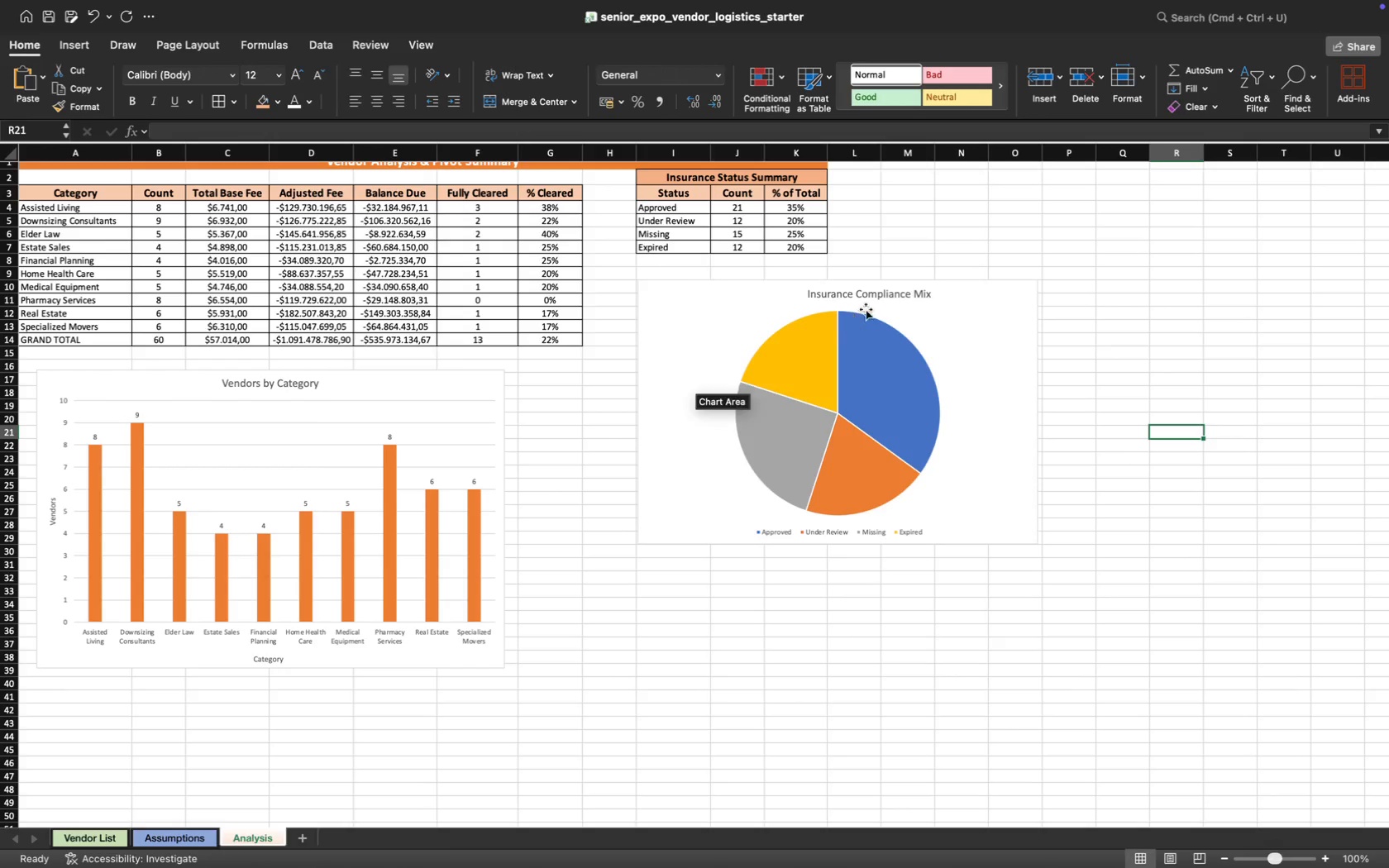 
left_click([879, 298])
 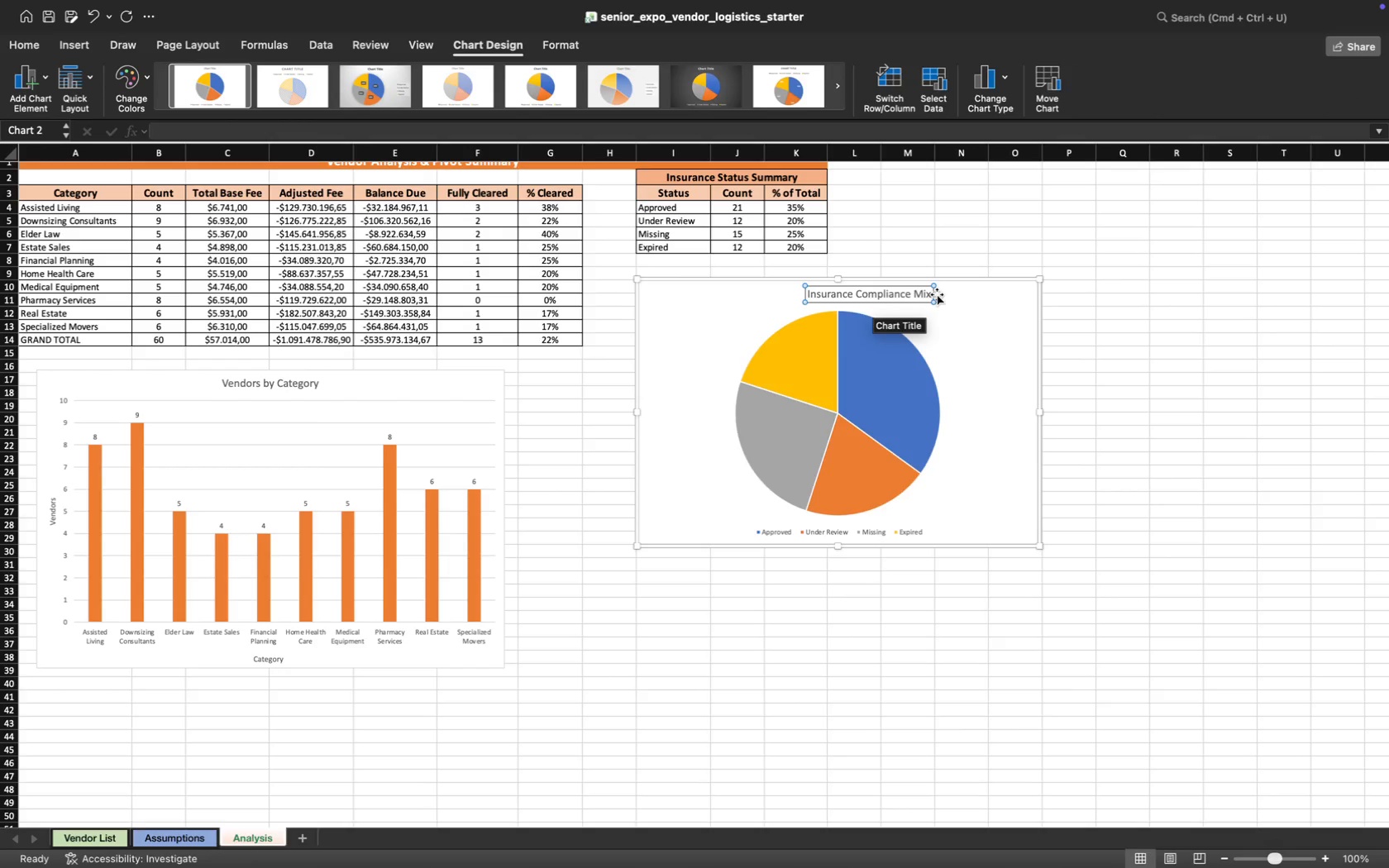 
left_click_drag(start_coordinate=[937, 294], to_coordinate=[923, 294])
 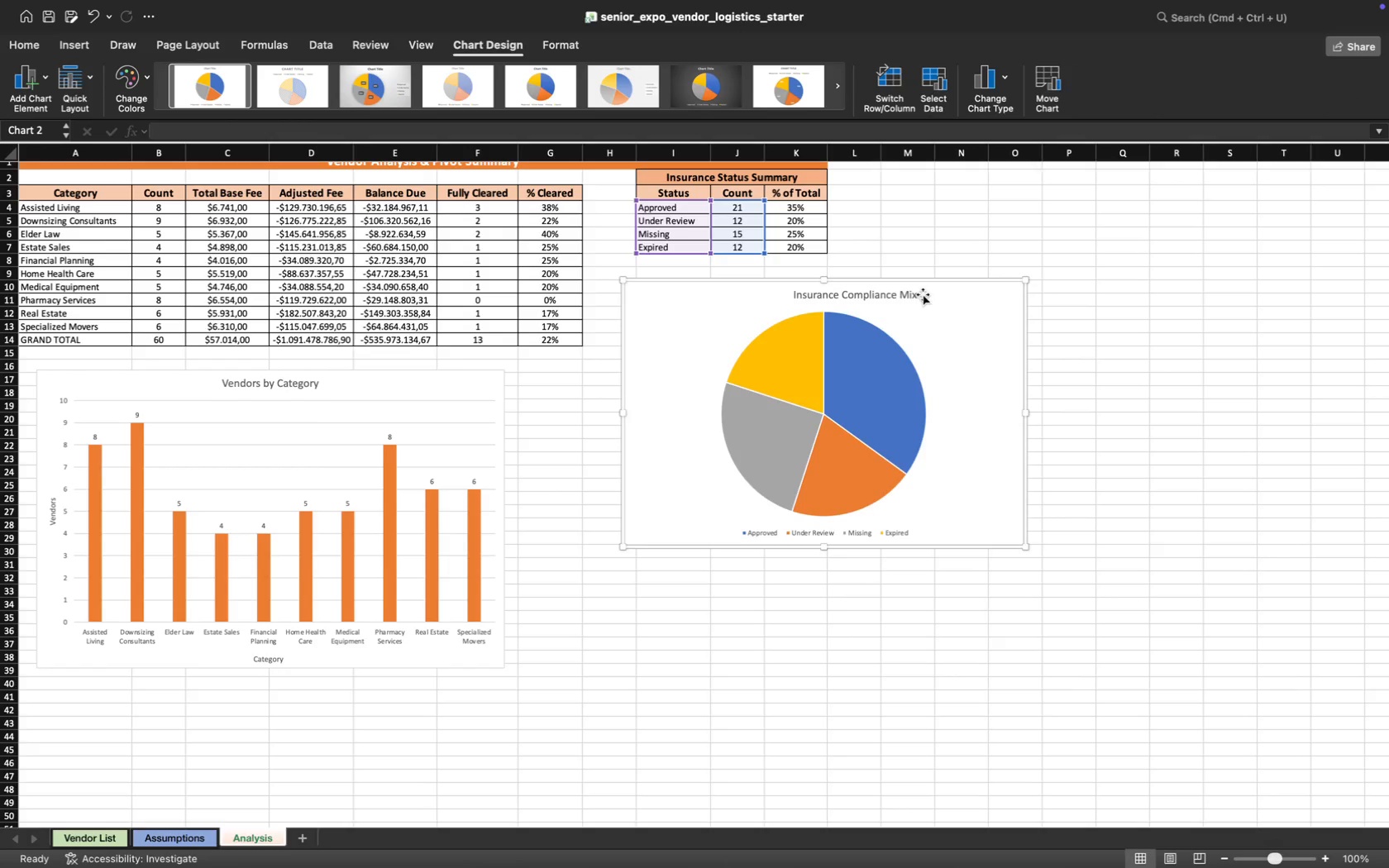 
key(Meta+CommandLeft)
 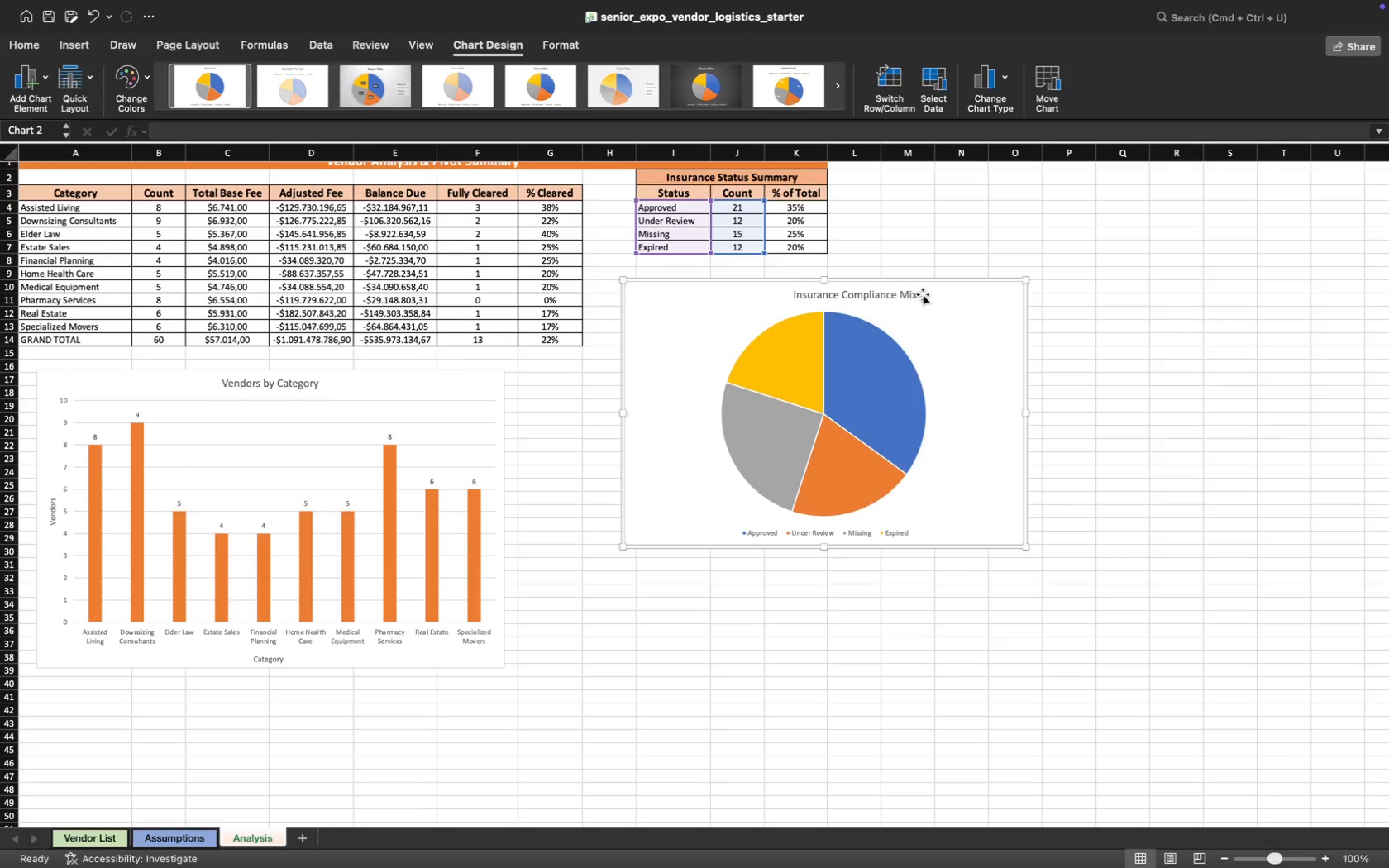 
key(Meta+Z)
 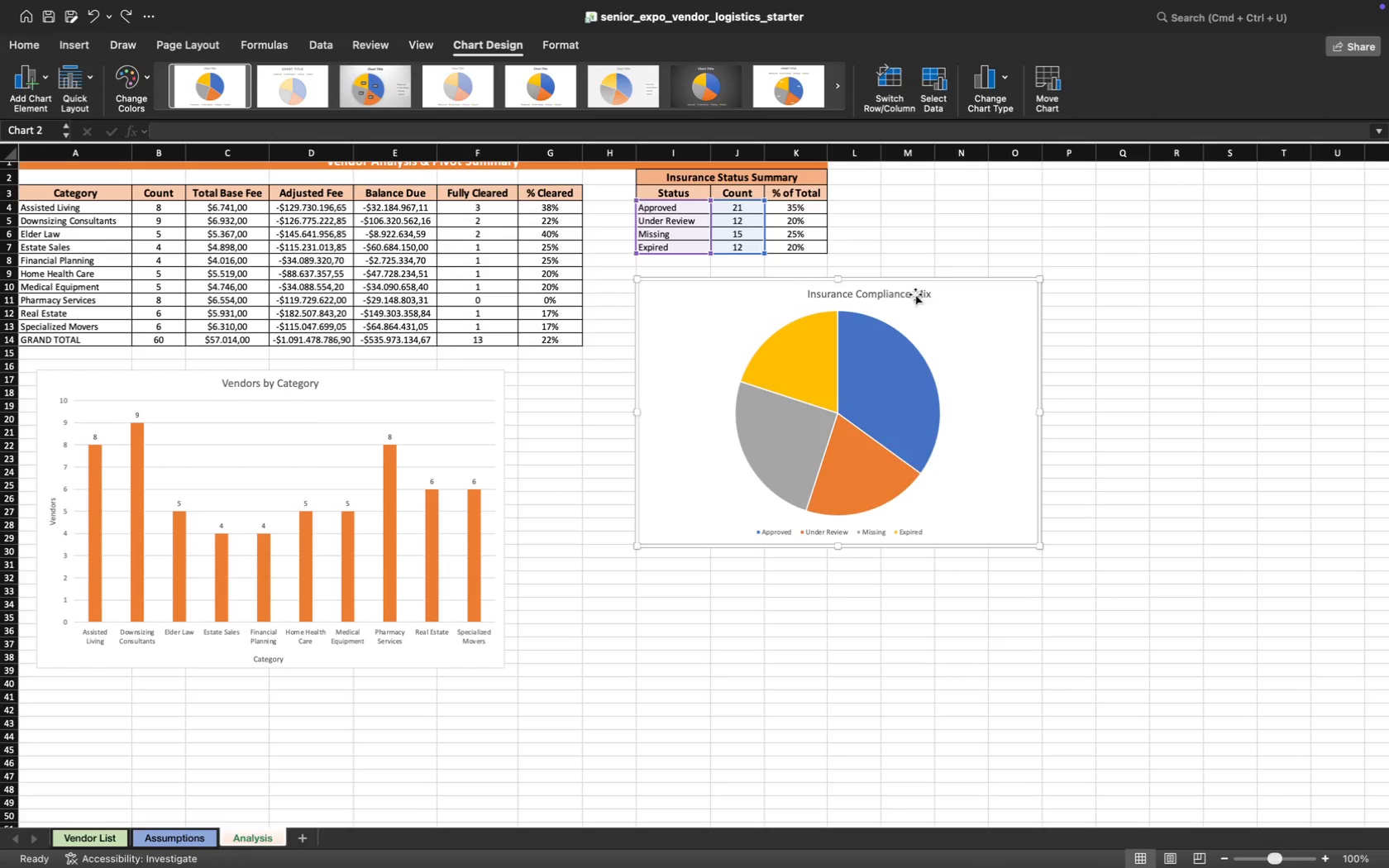 
left_click([915, 294])
 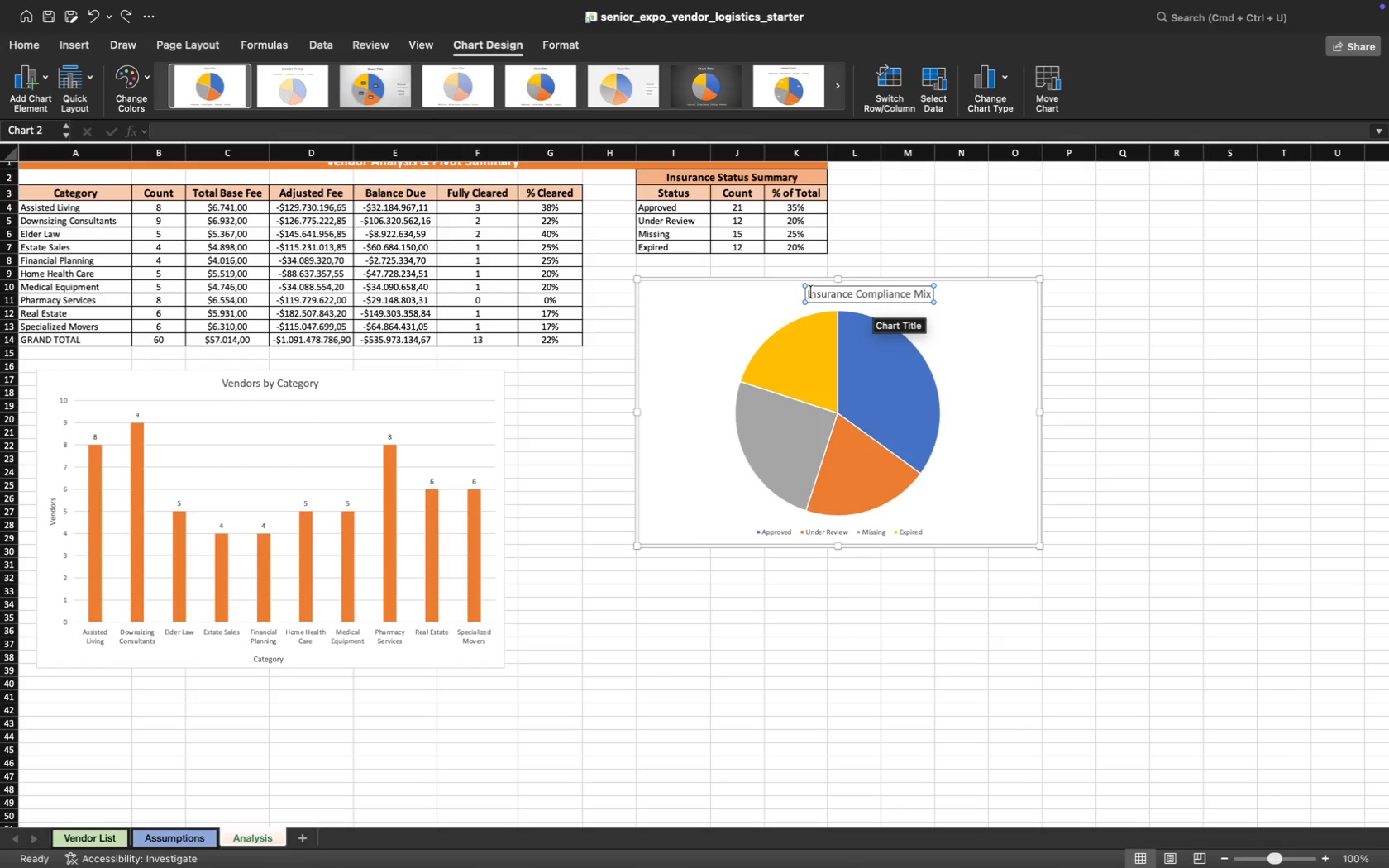 
left_click_drag(start_coordinate=[828, 287], to_coordinate=[782, 289])
 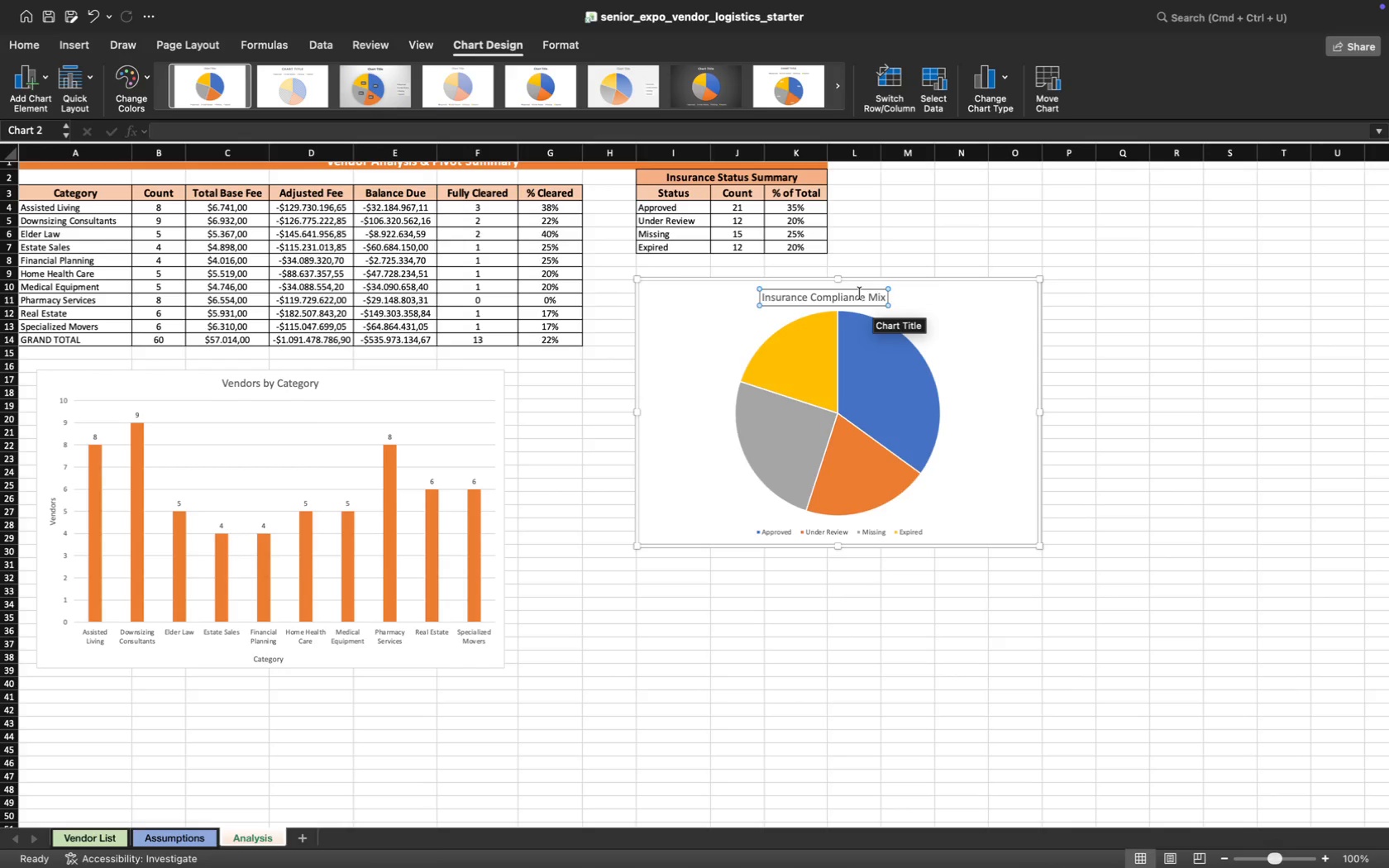 
left_click_drag(start_coordinate=[866, 290], to_coordinate=[886, 291])
 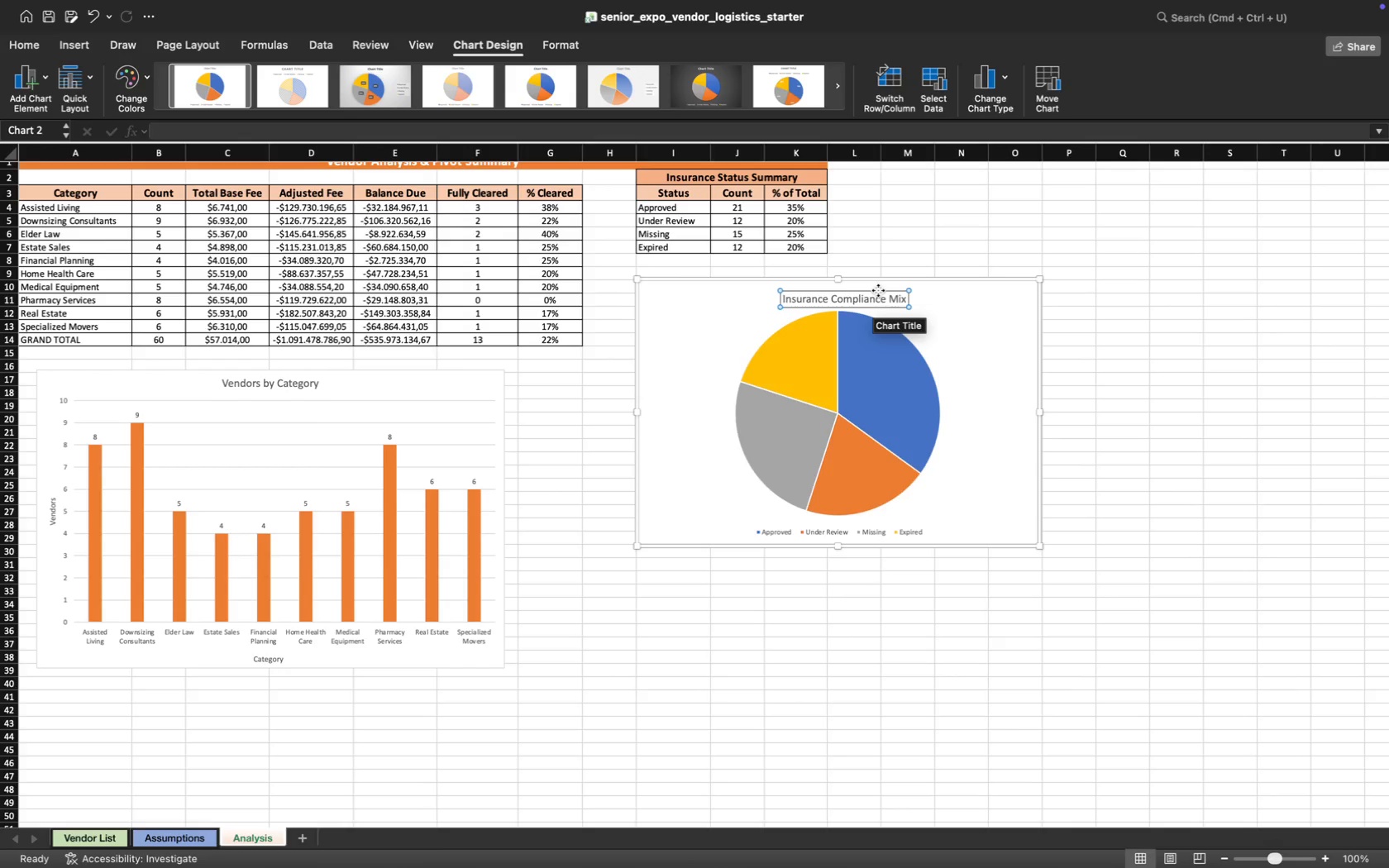 
left_click_drag(start_coordinate=[878, 290], to_coordinate=[860, 291])
 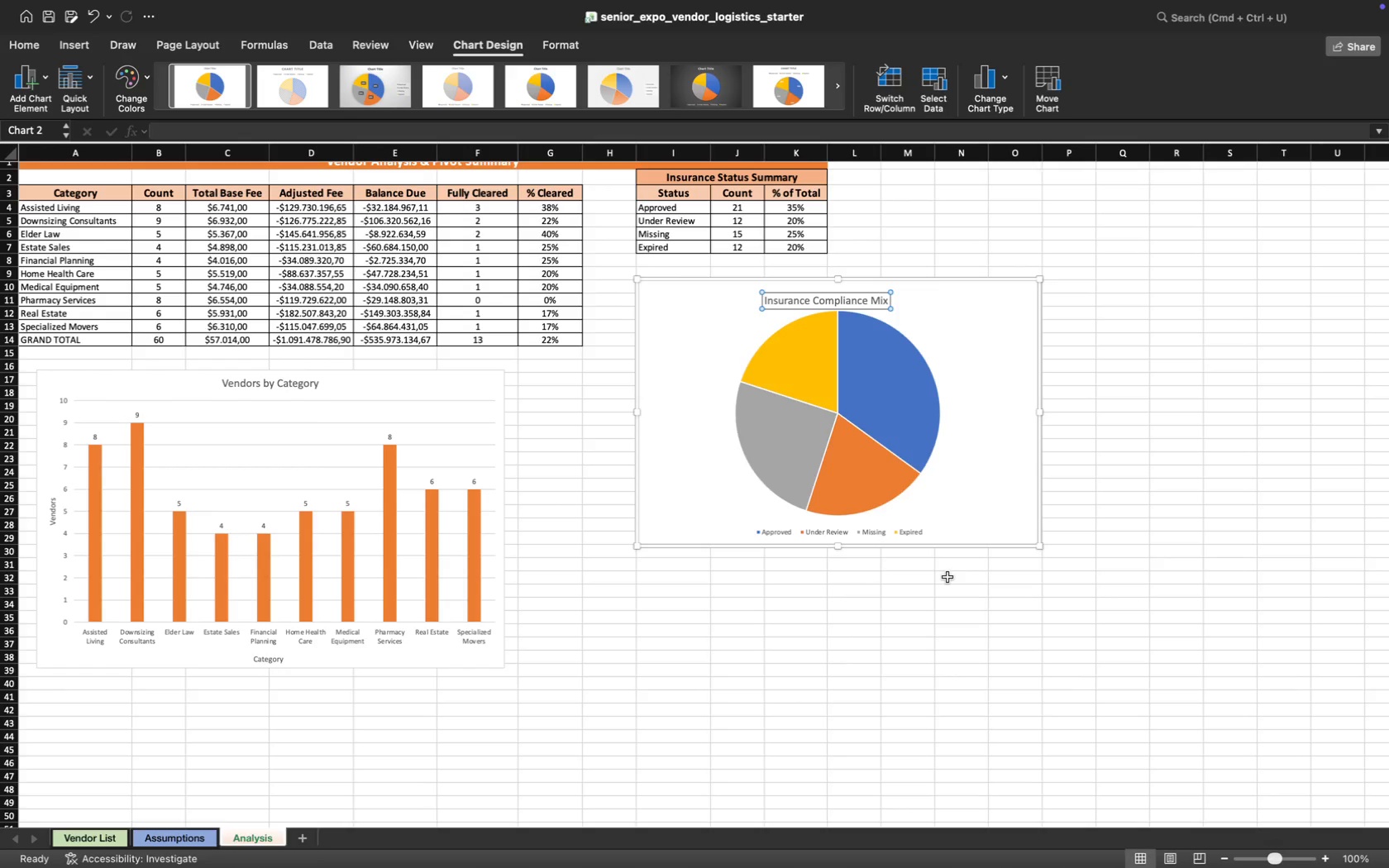 
left_click([948, 578])
 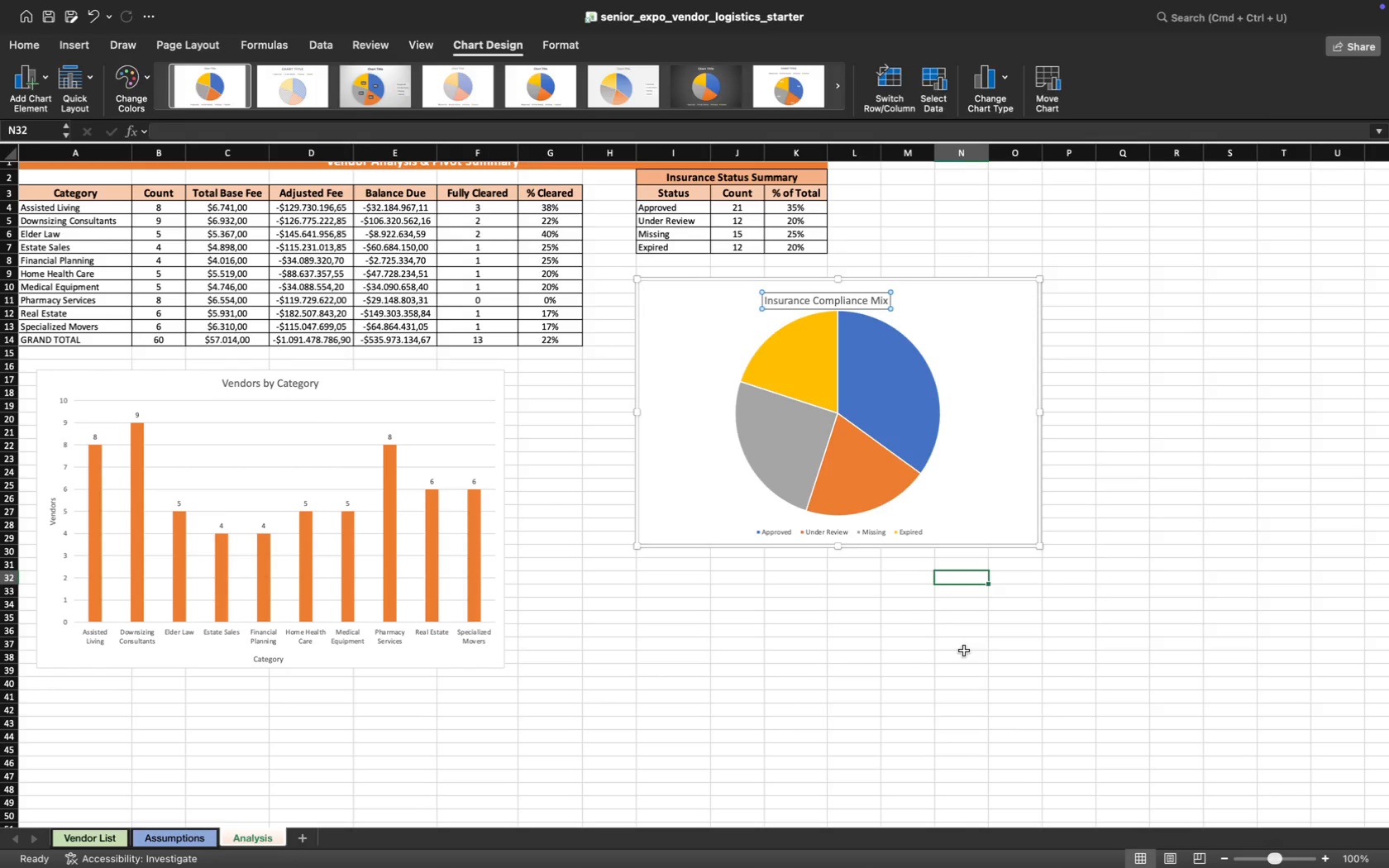 
left_click([964, 651])
 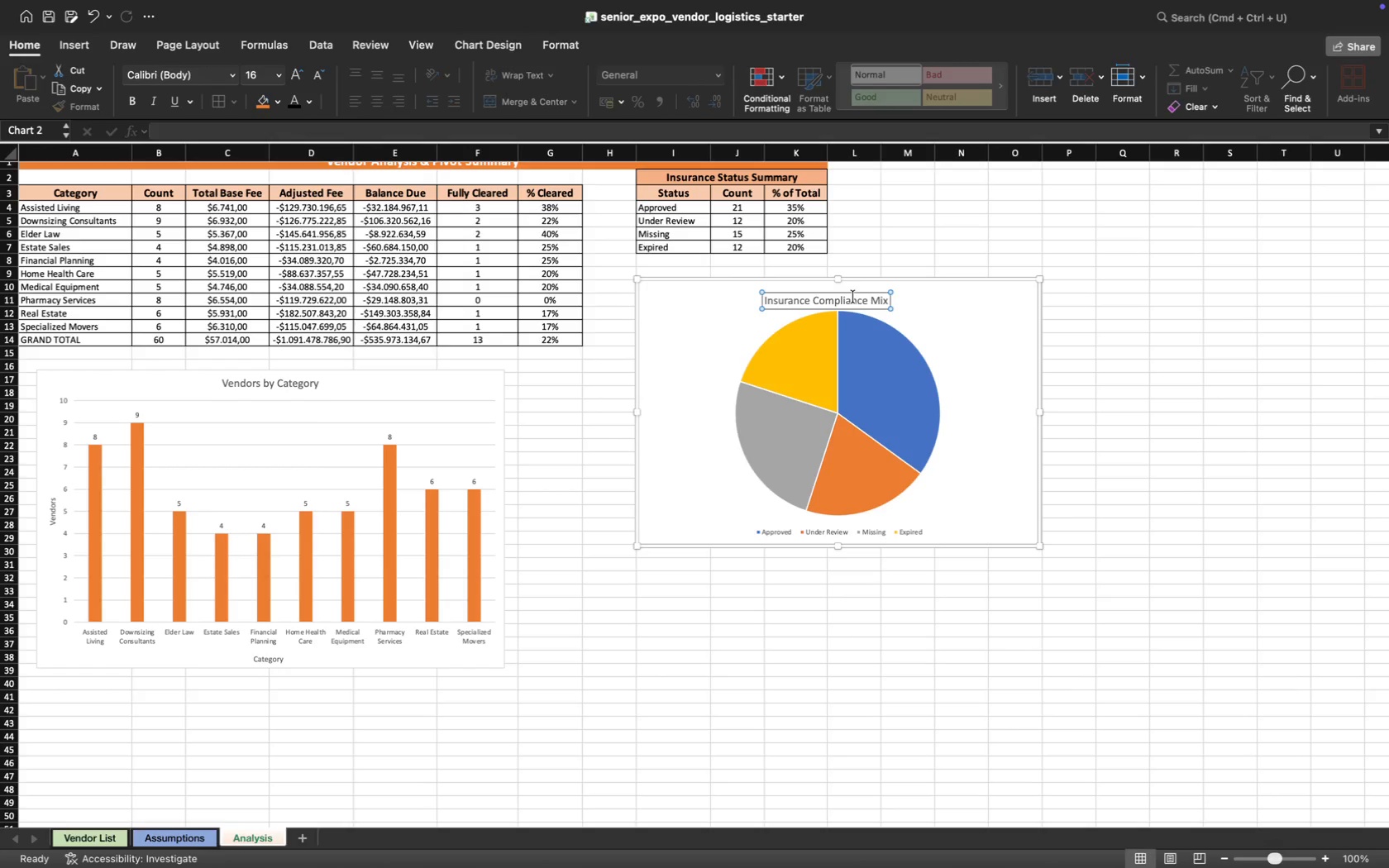 
left_click_drag(start_coordinate=[862, 293], to_coordinate=[872, 293])
 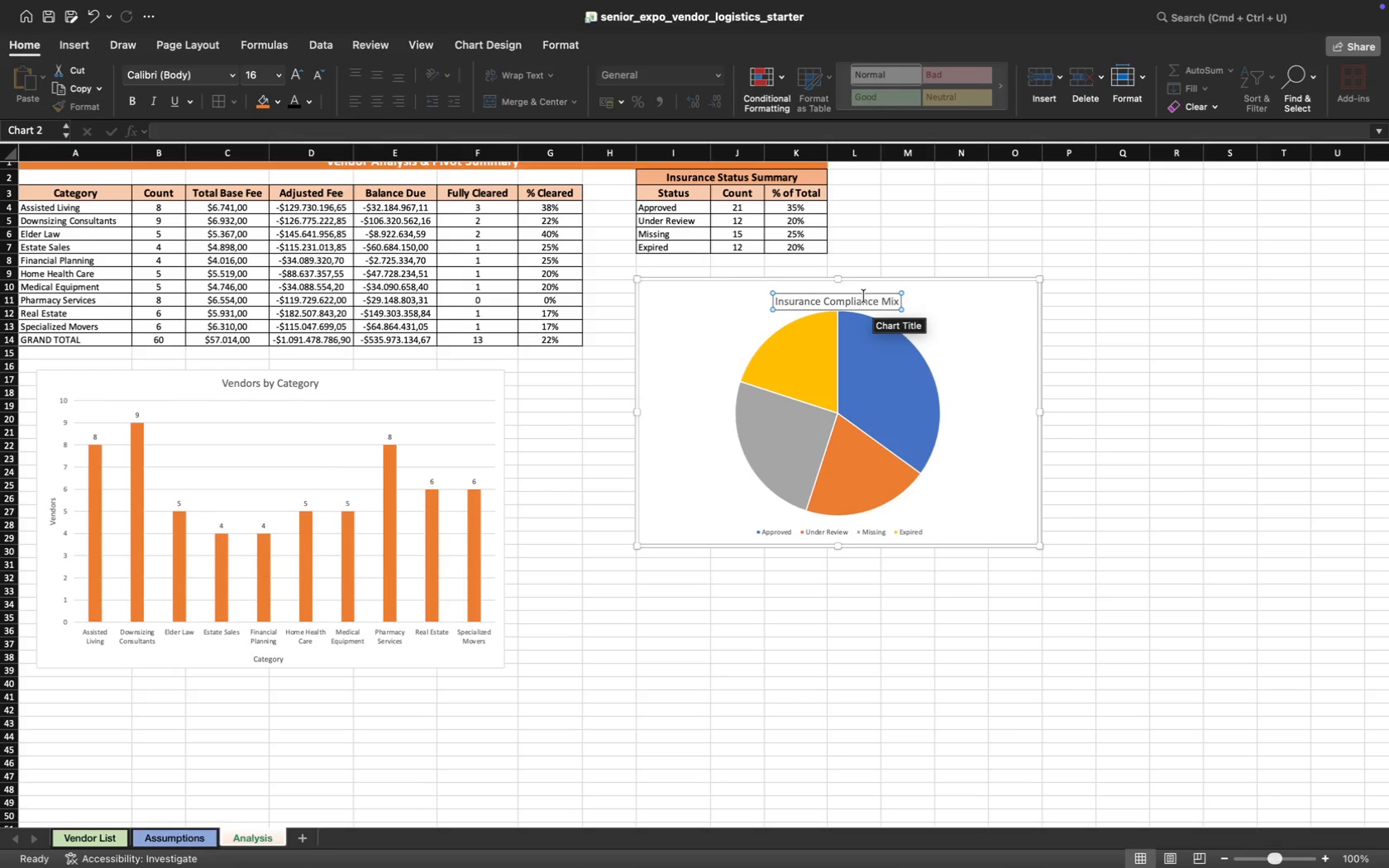 
left_click_drag(start_coordinate=[871, 294], to_coordinate=[867, 290])
 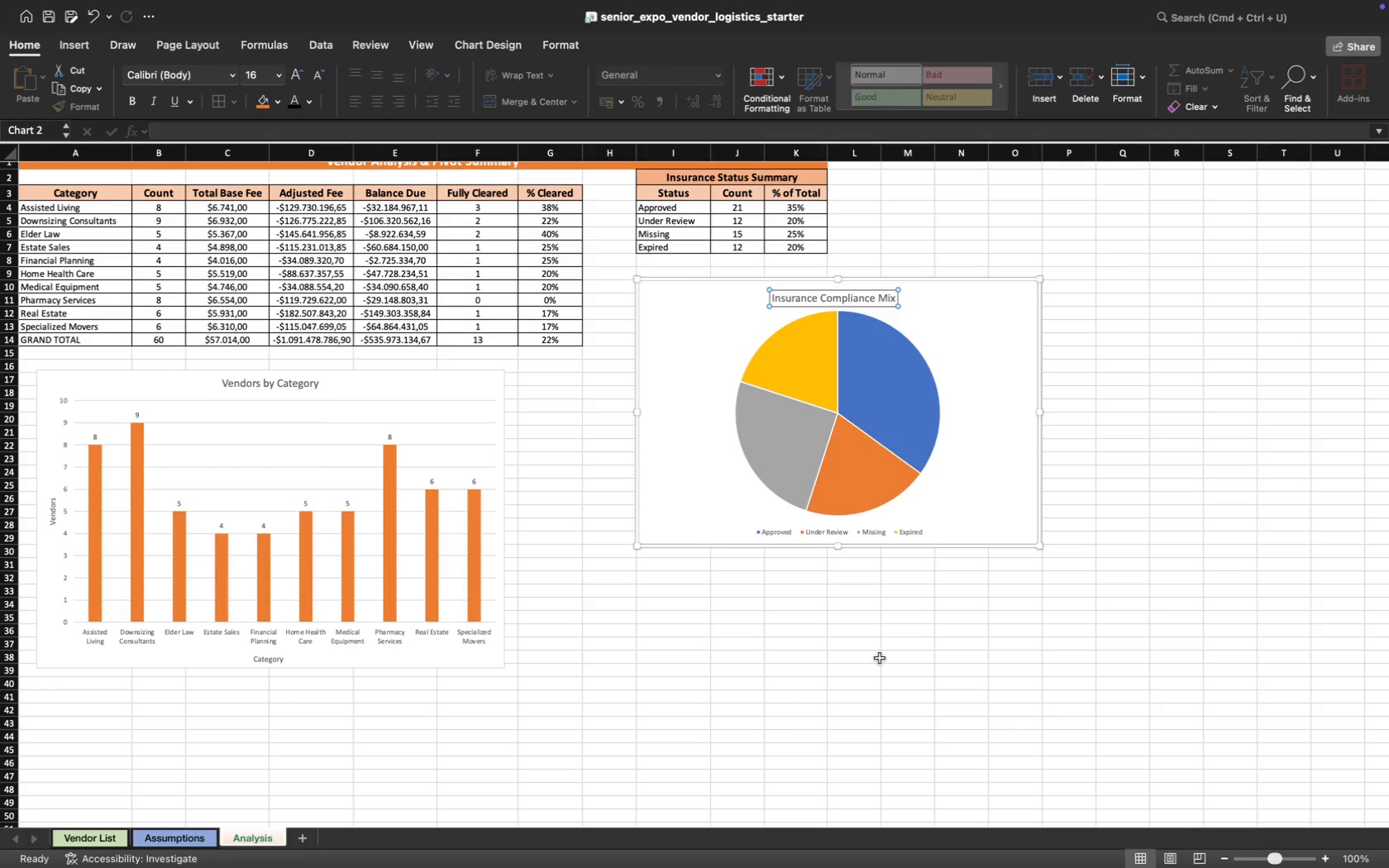 
left_click([881, 664])
 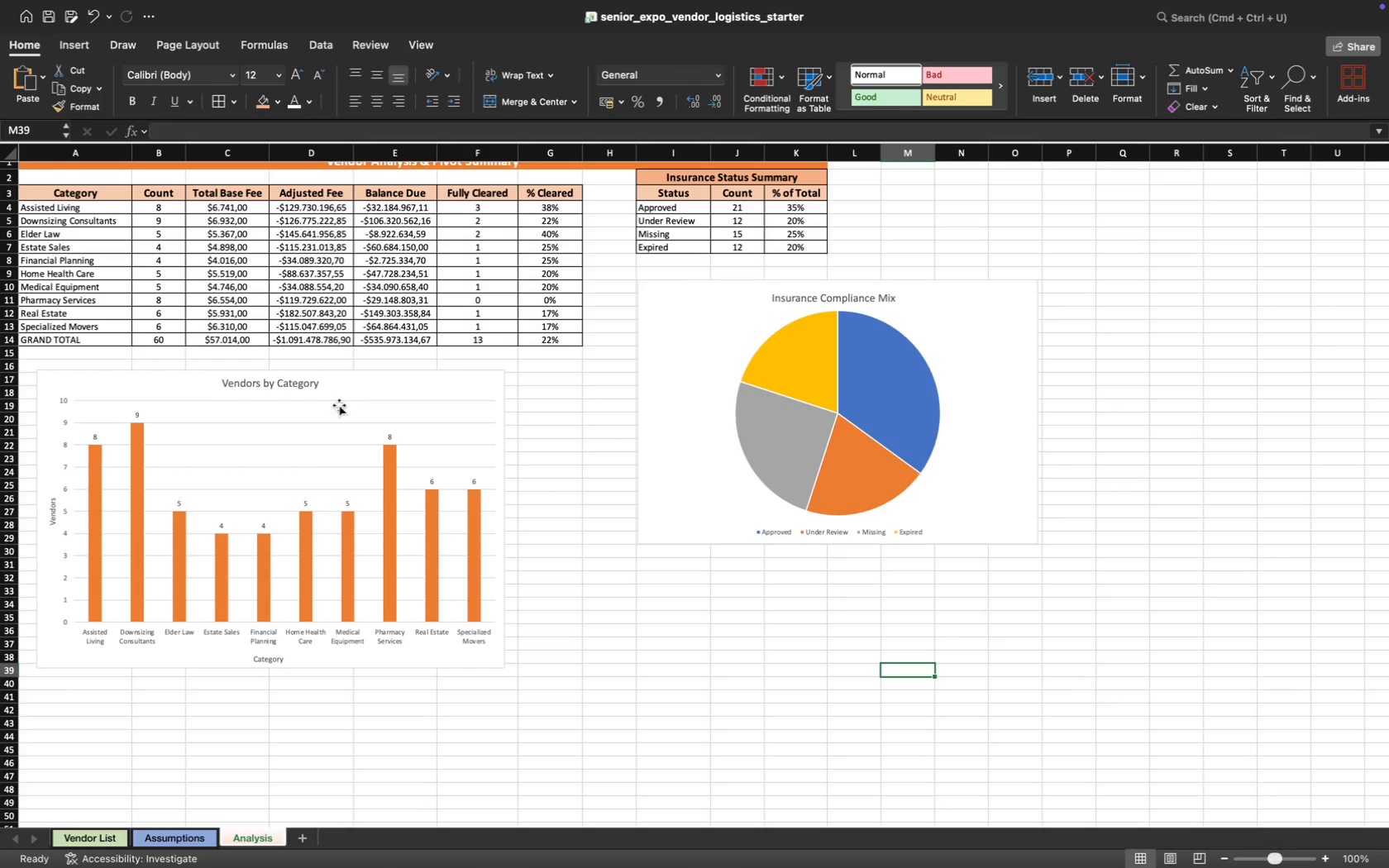 
left_click([282, 384])
 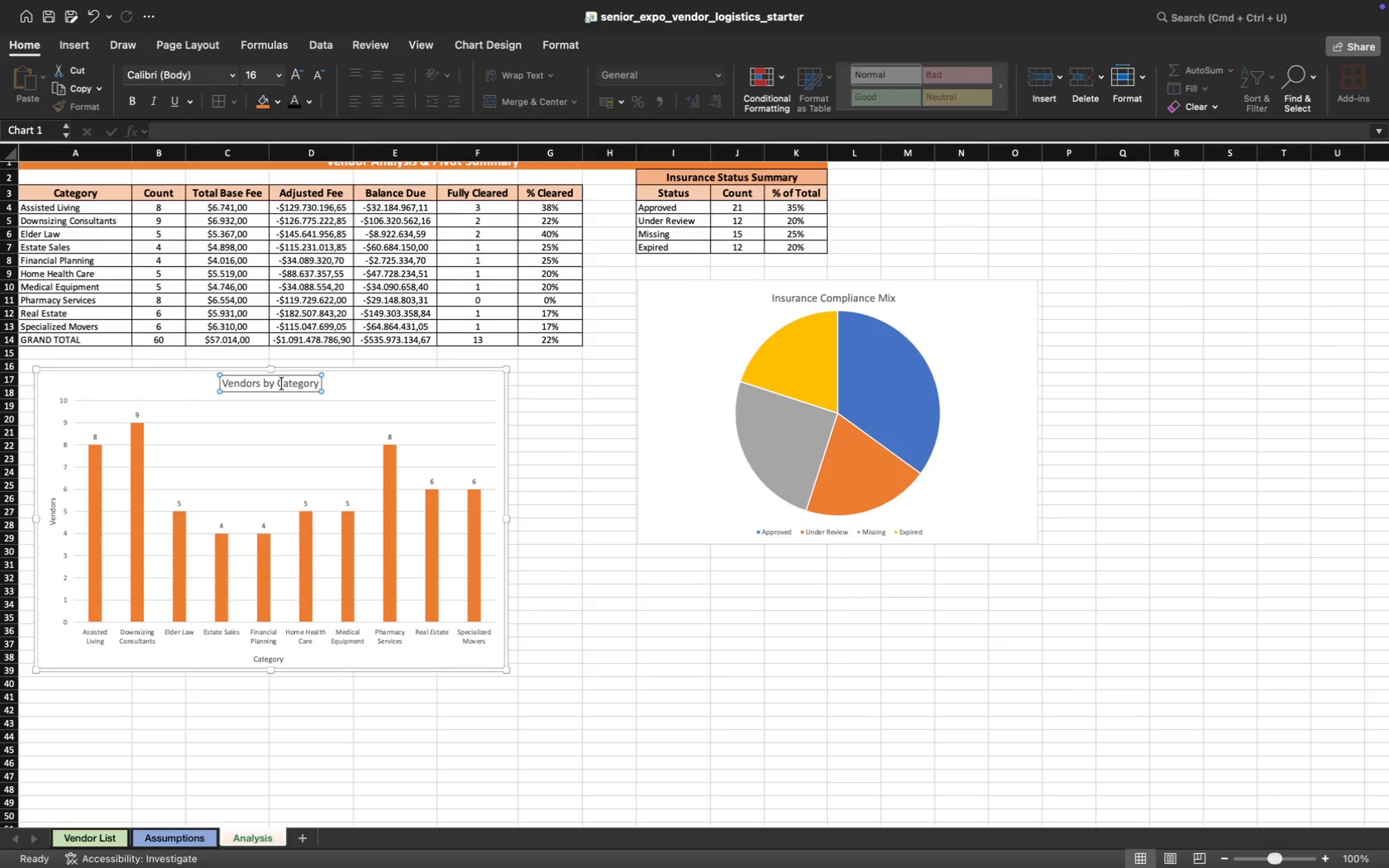 
double_click([282, 384])
 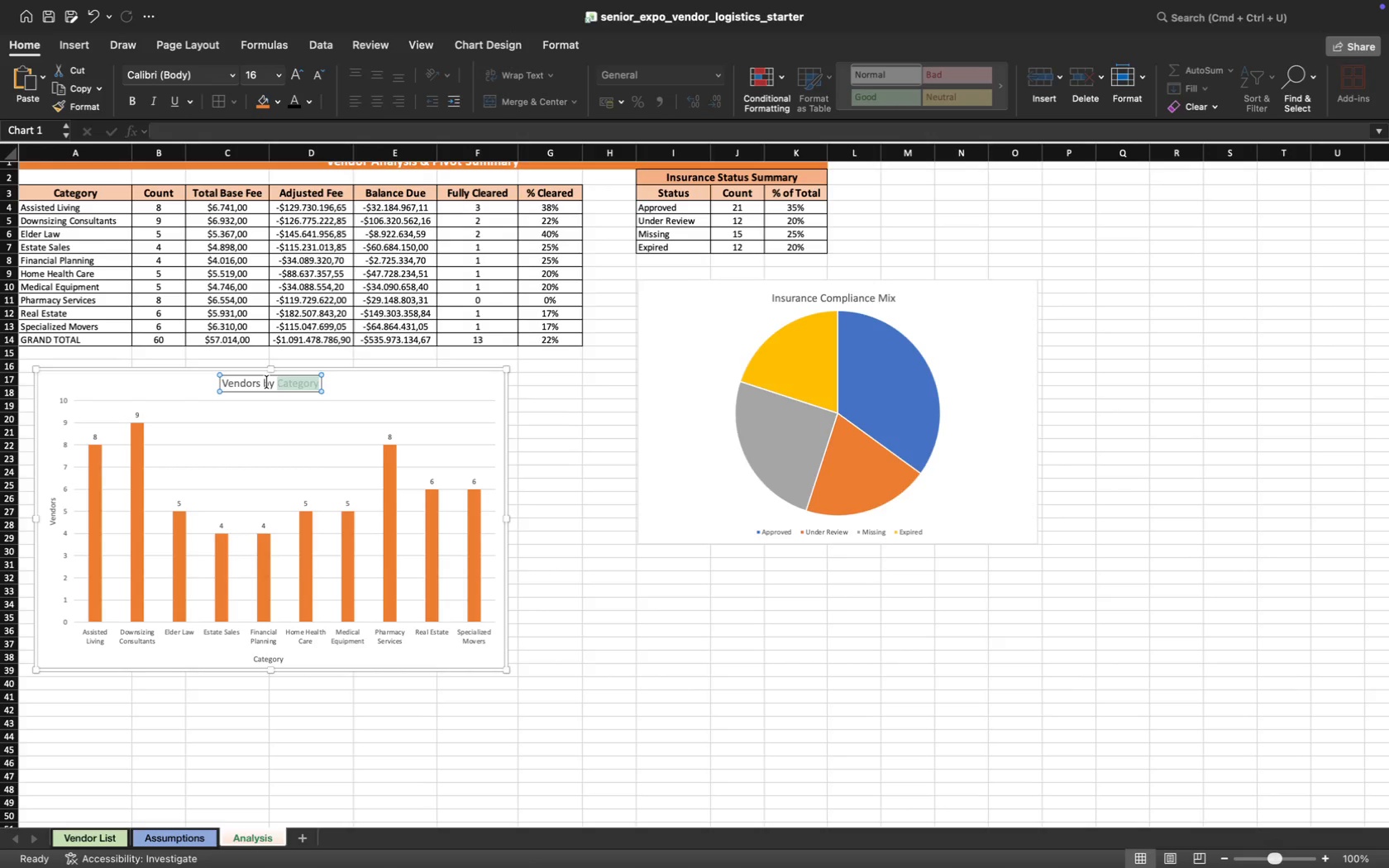 
left_click([266, 384])
 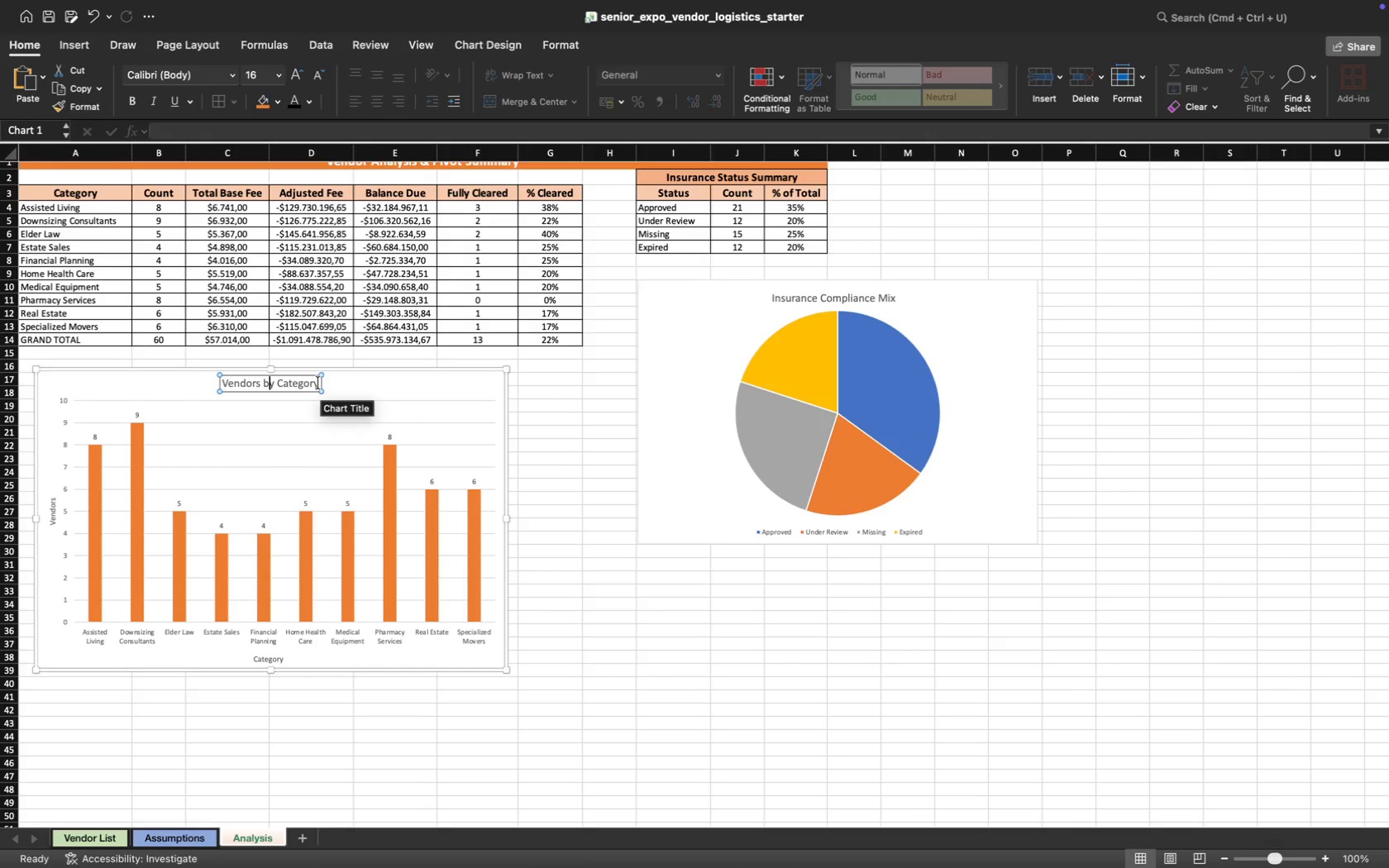 
left_click_drag(start_coordinate=[318, 383], to_coordinate=[236, 381])
 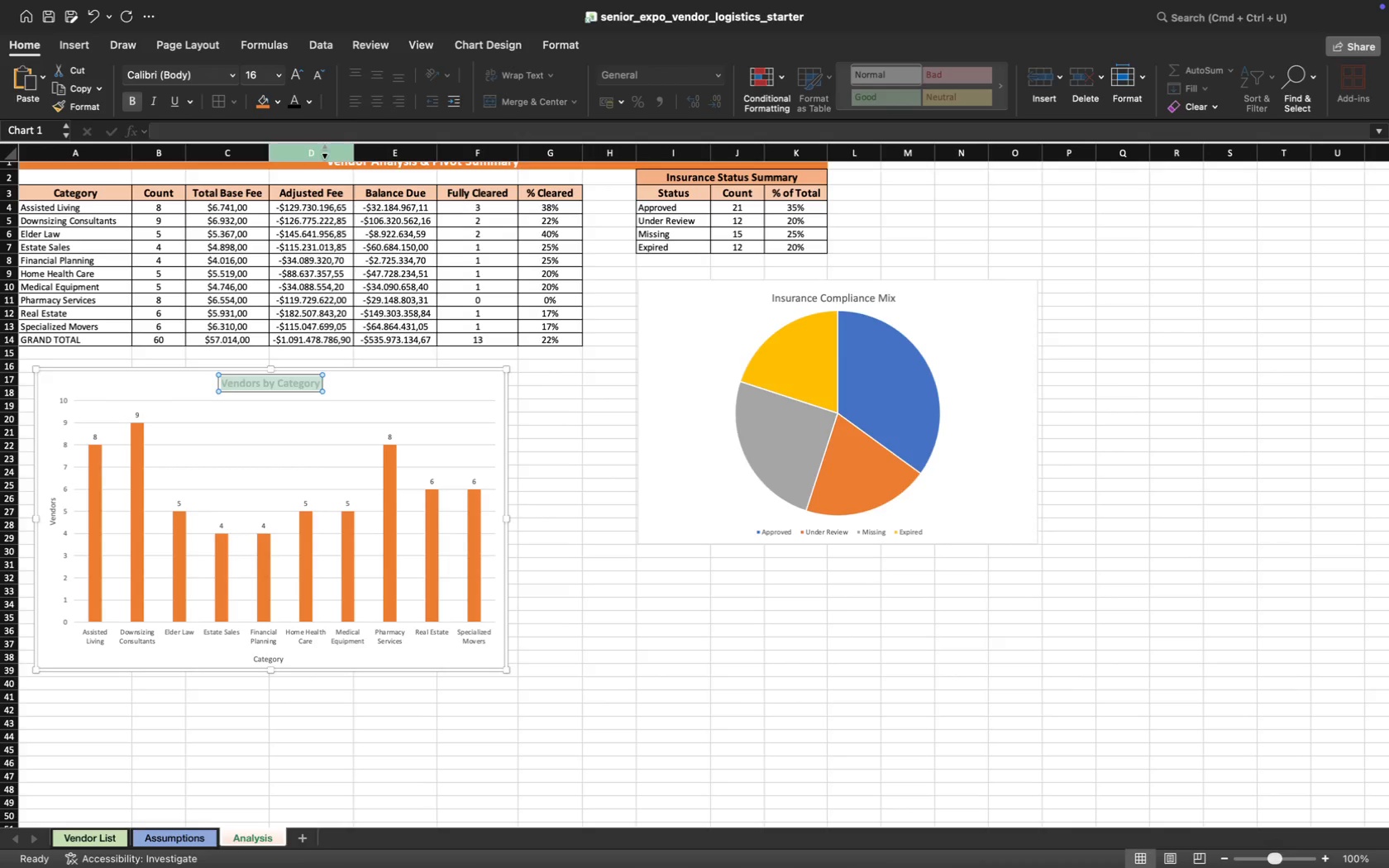 
left_click([294, 99])
 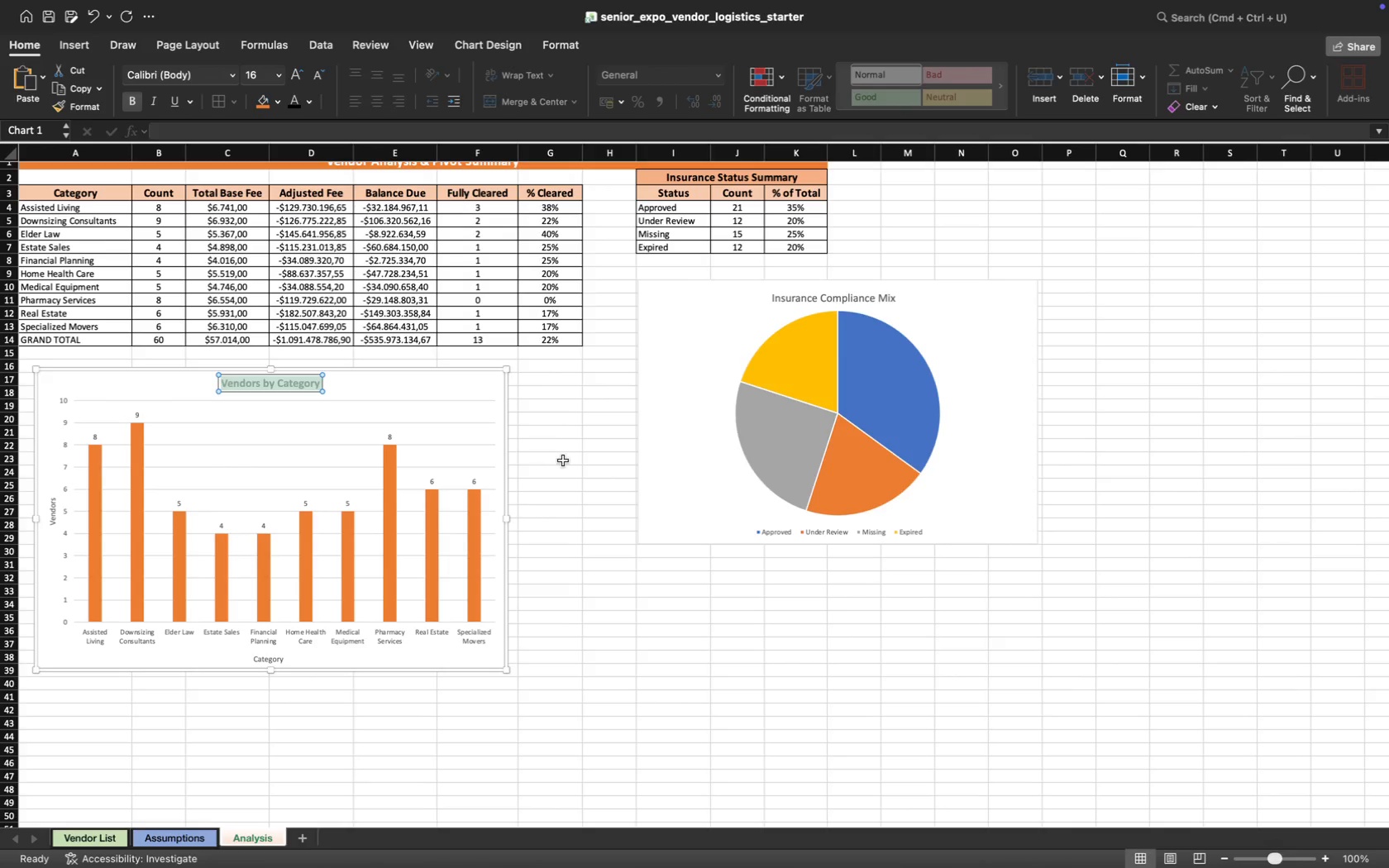 
left_click([566, 460])
 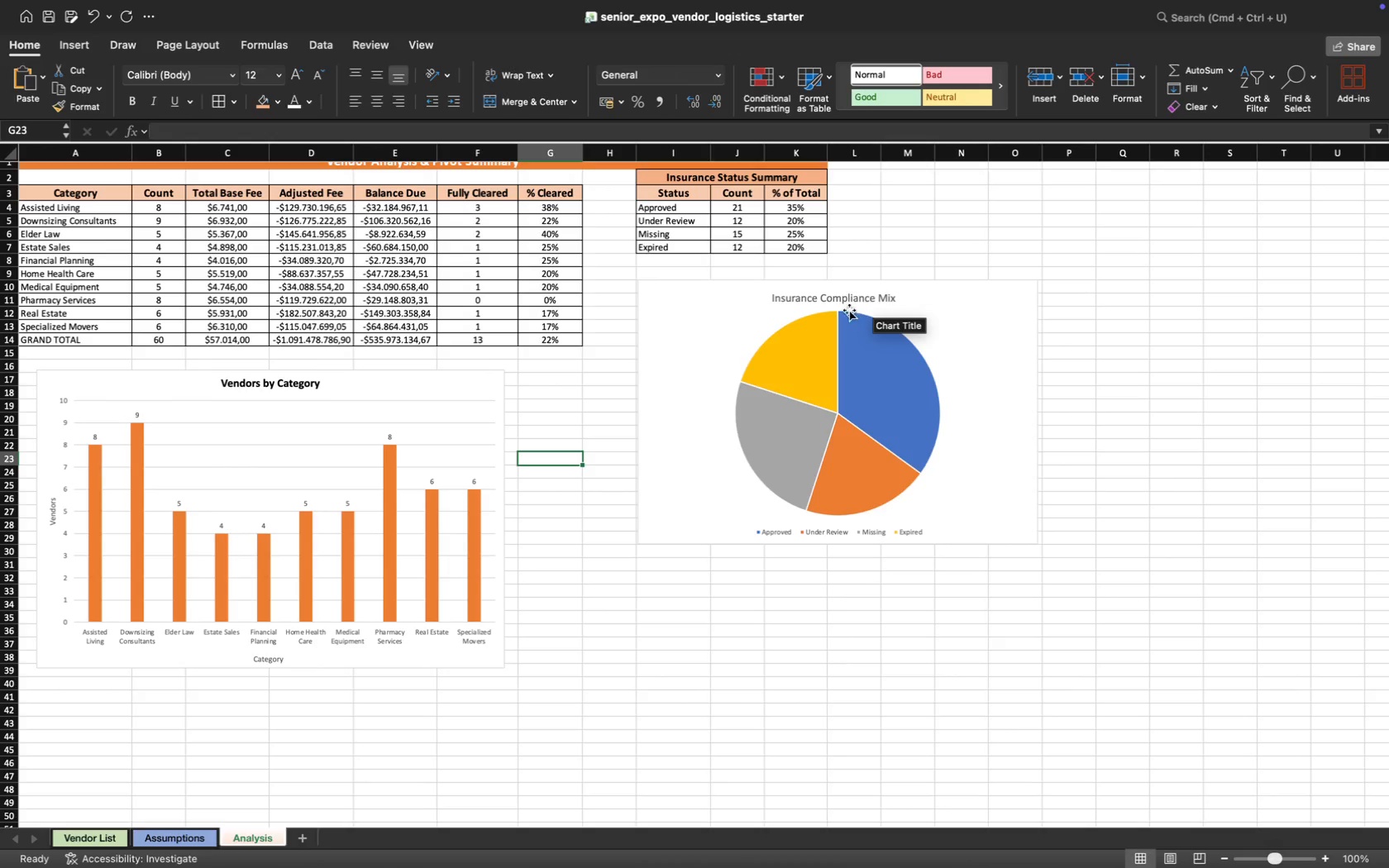 
left_click([881, 295])
 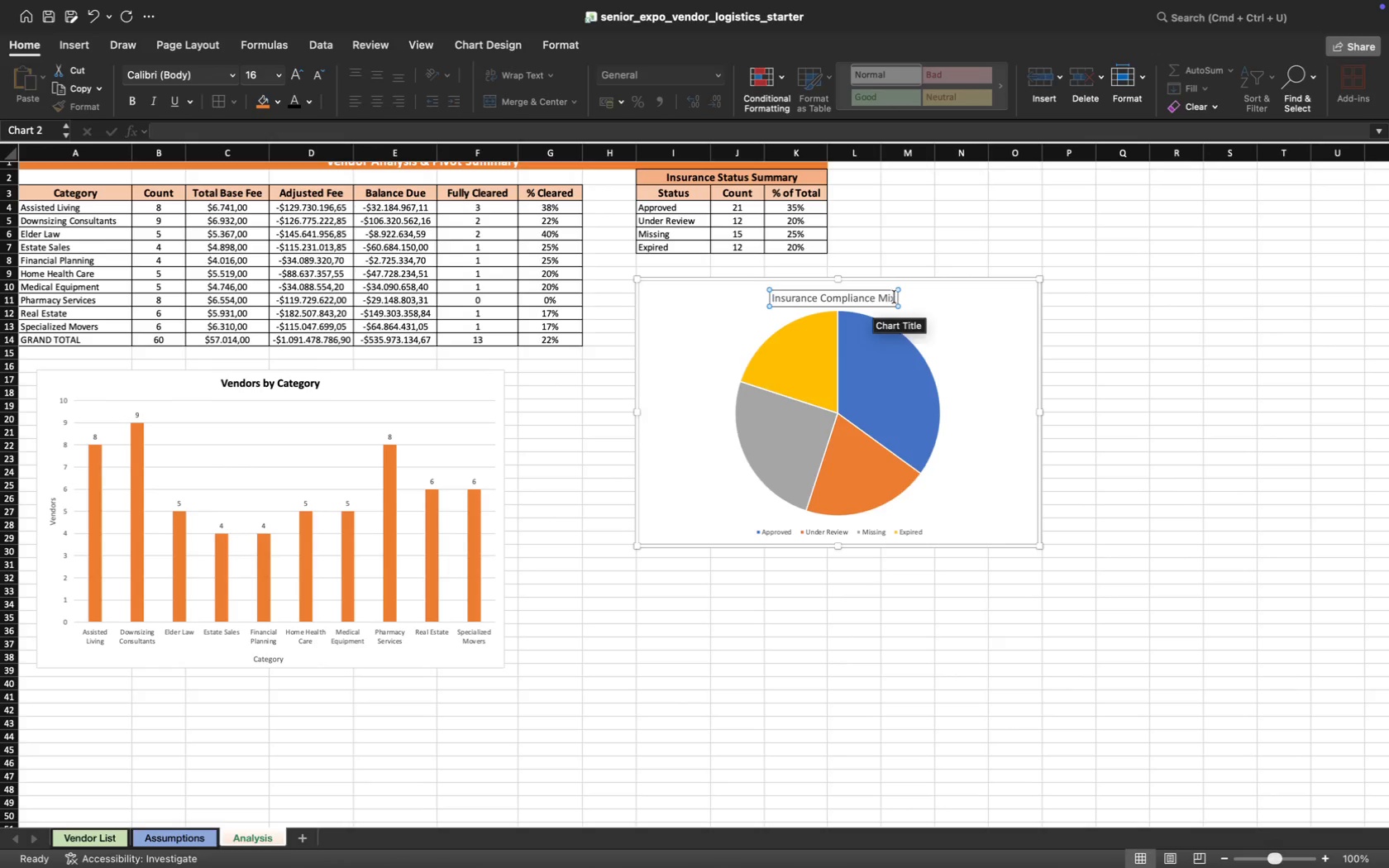 
left_click_drag(start_coordinate=[895, 297], to_coordinate=[876, 297])
 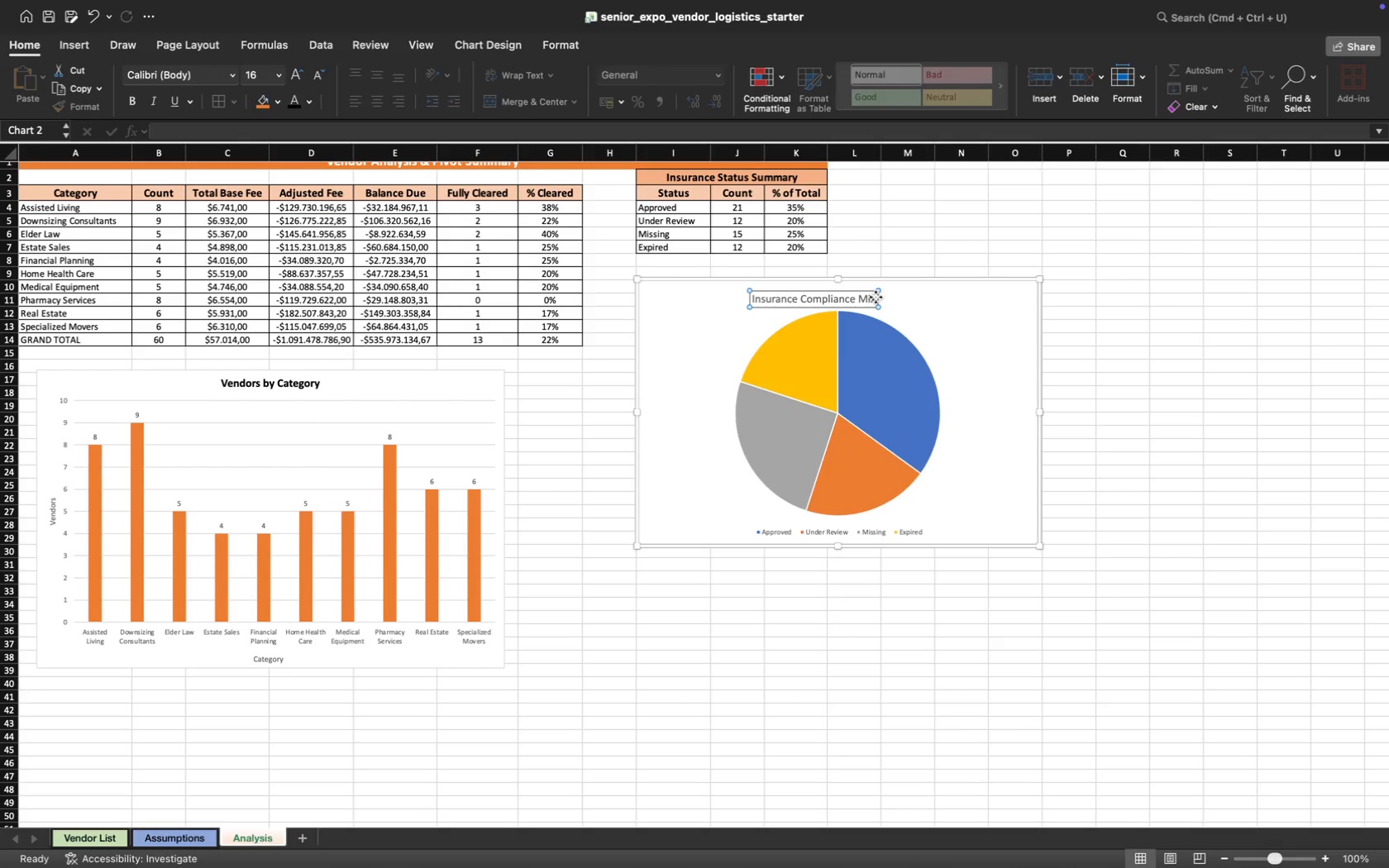 
key(Meta+CommandLeft)
 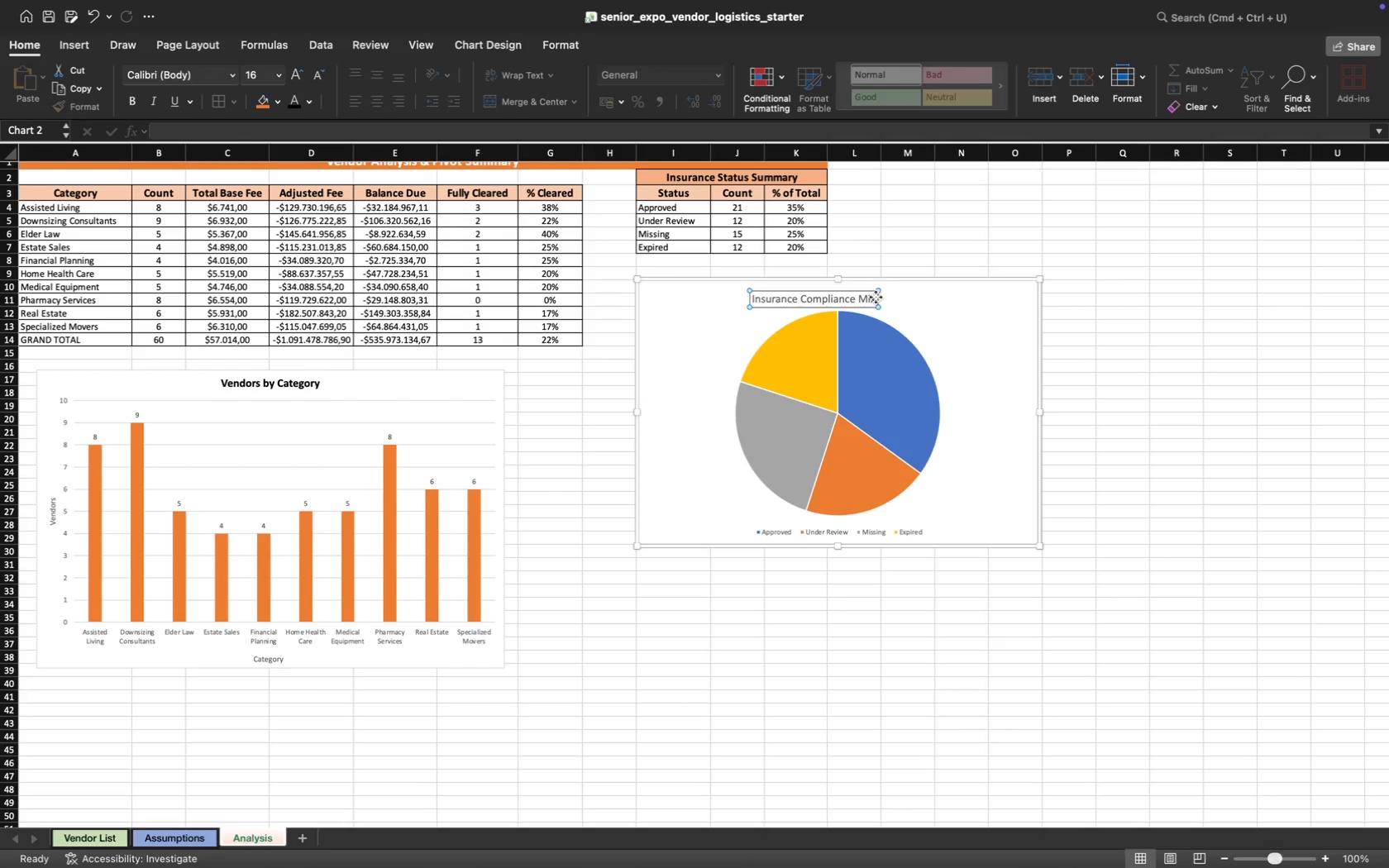 
key(Meta+Z)
 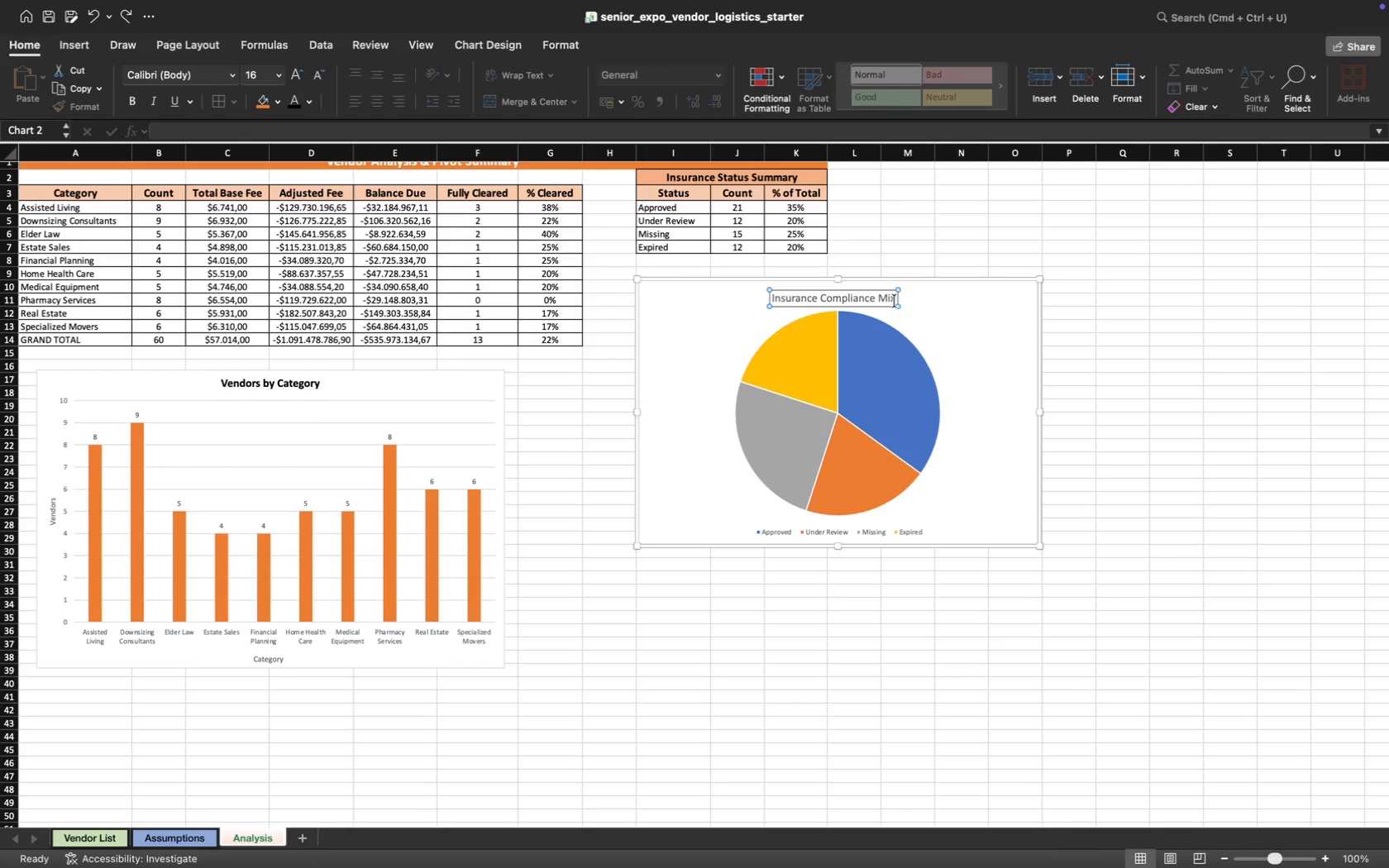 
left_click_drag(start_coordinate=[895, 300], to_coordinate=[783, 308])
 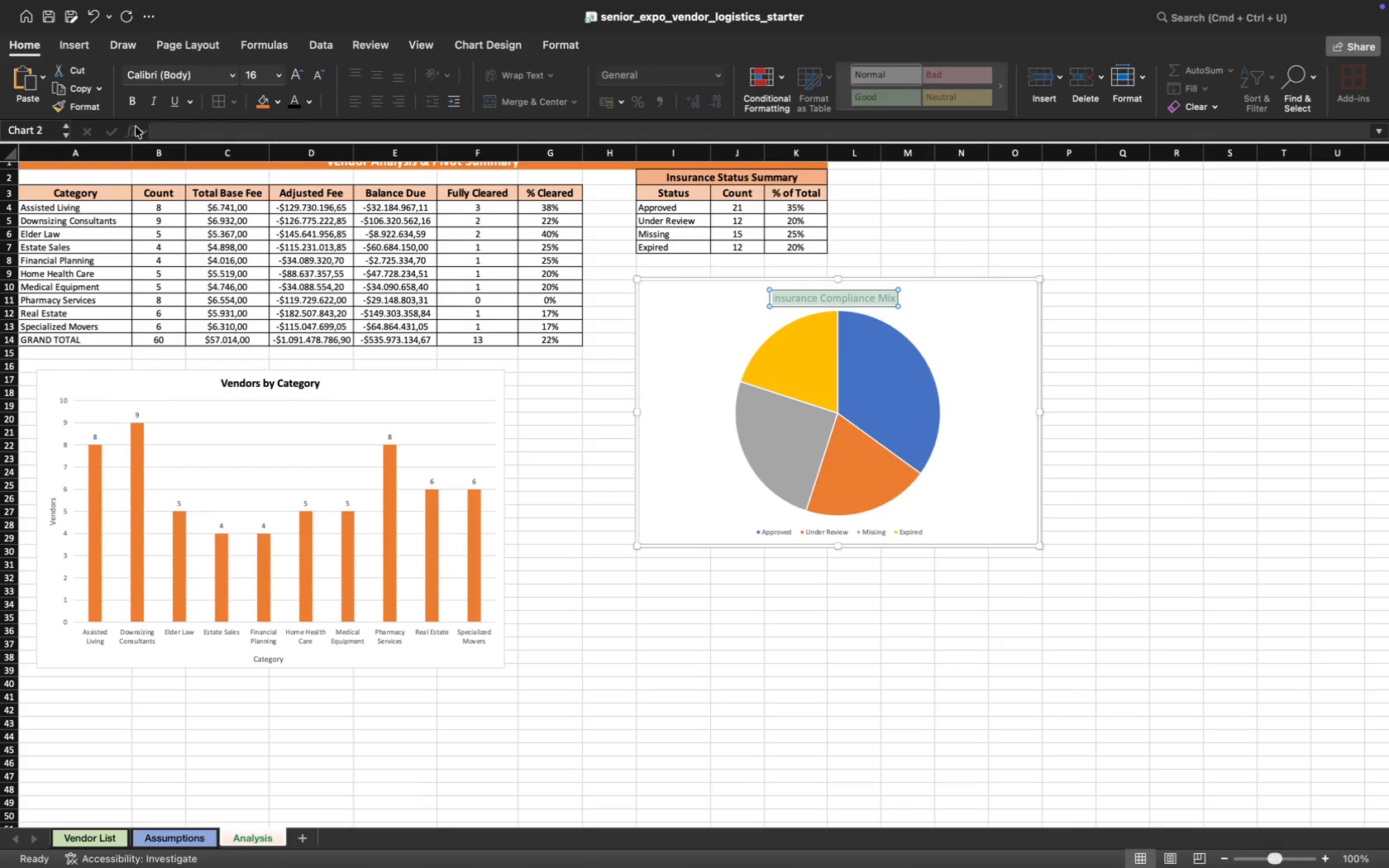 
left_click([131, 107])
 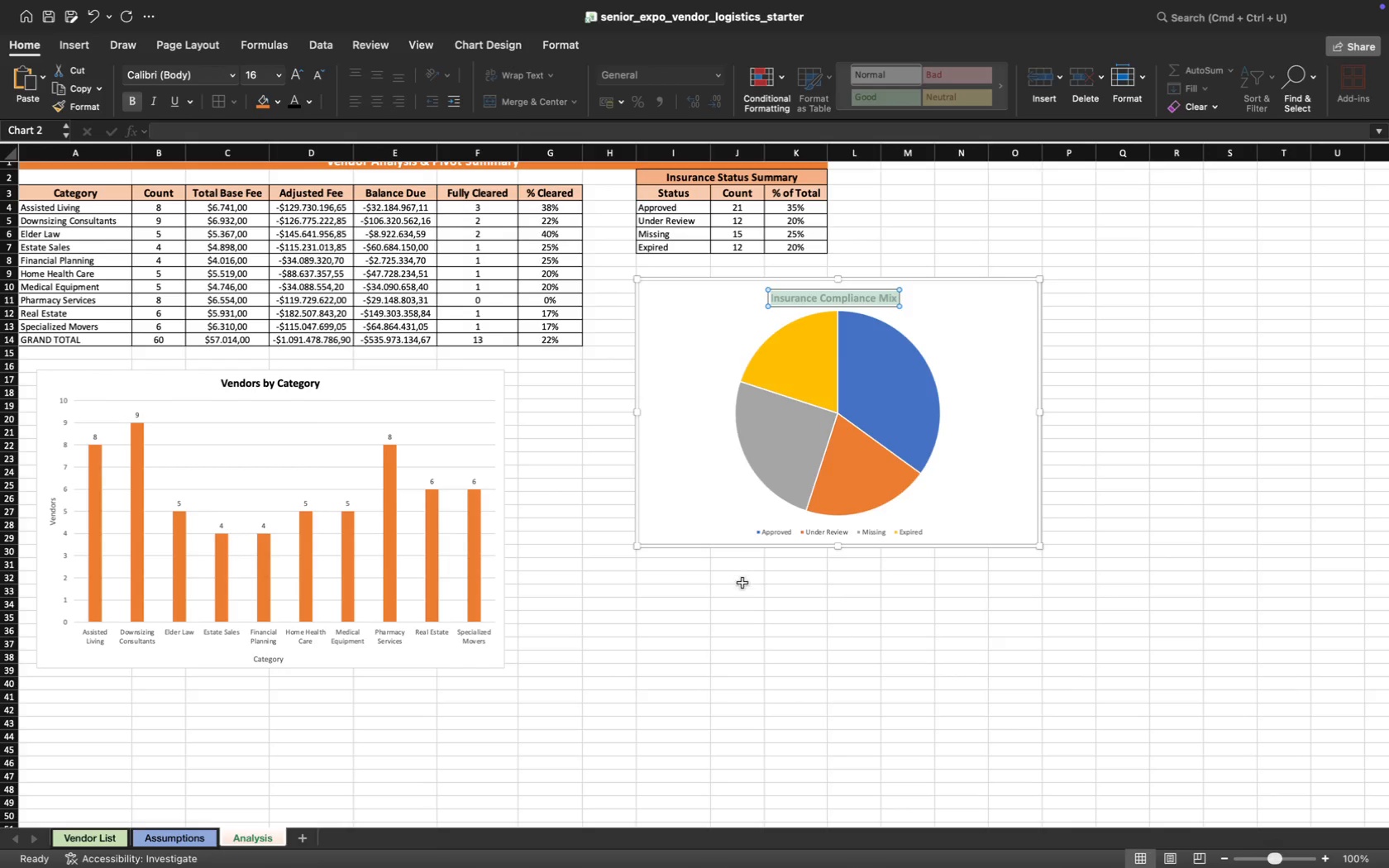 
left_click([743, 583])
 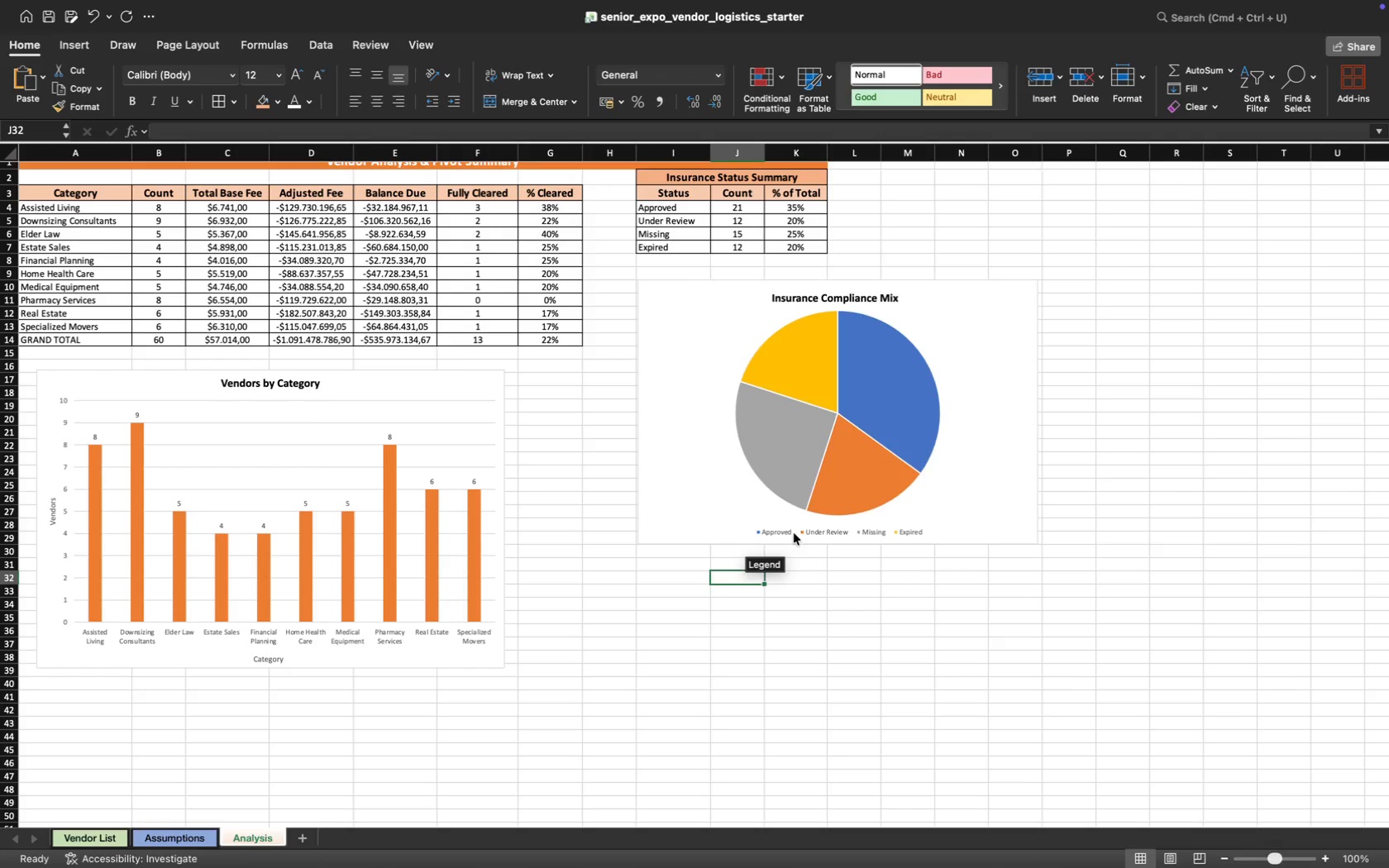 
wait(11.78)
 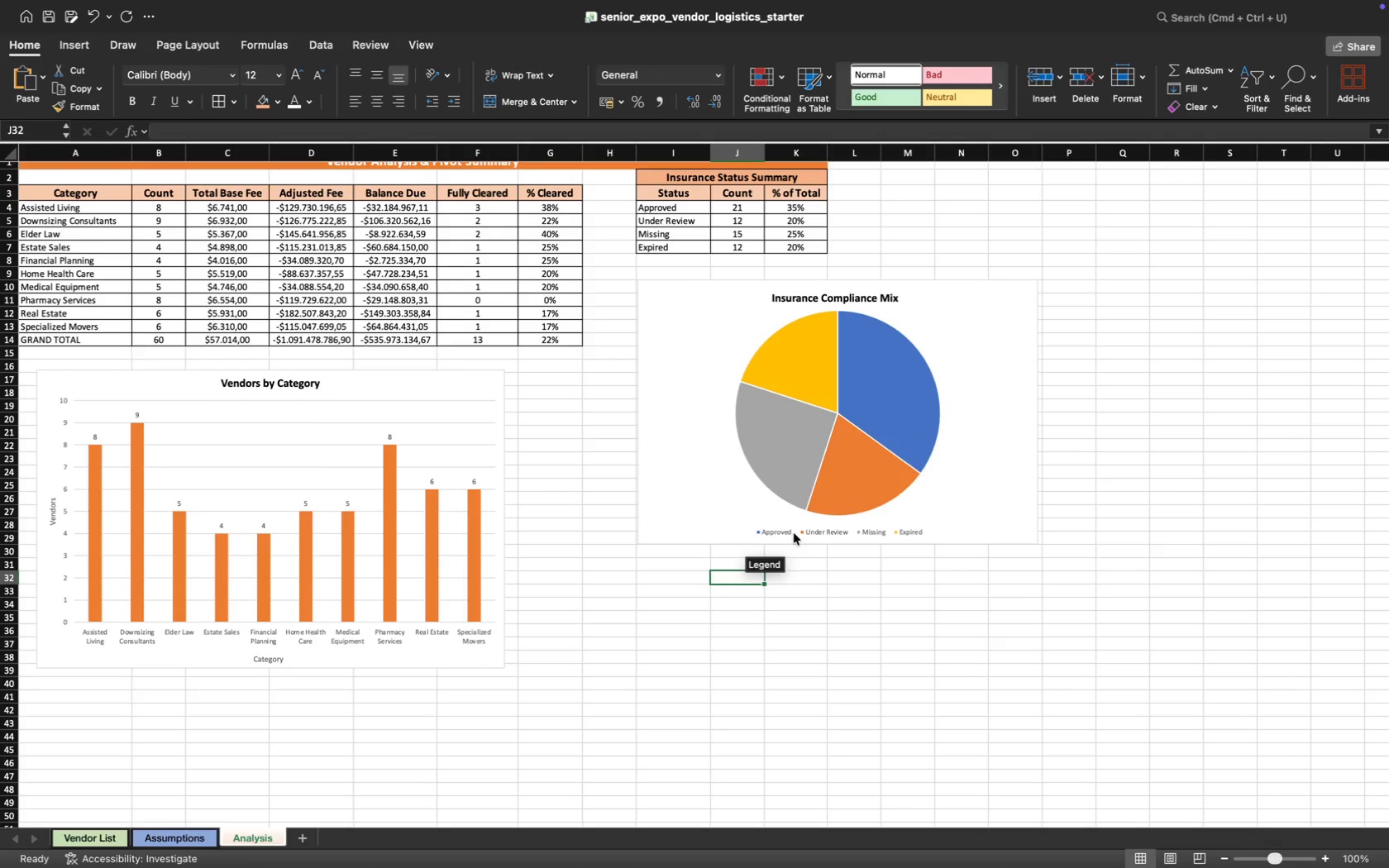 
left_click([834, 341])
 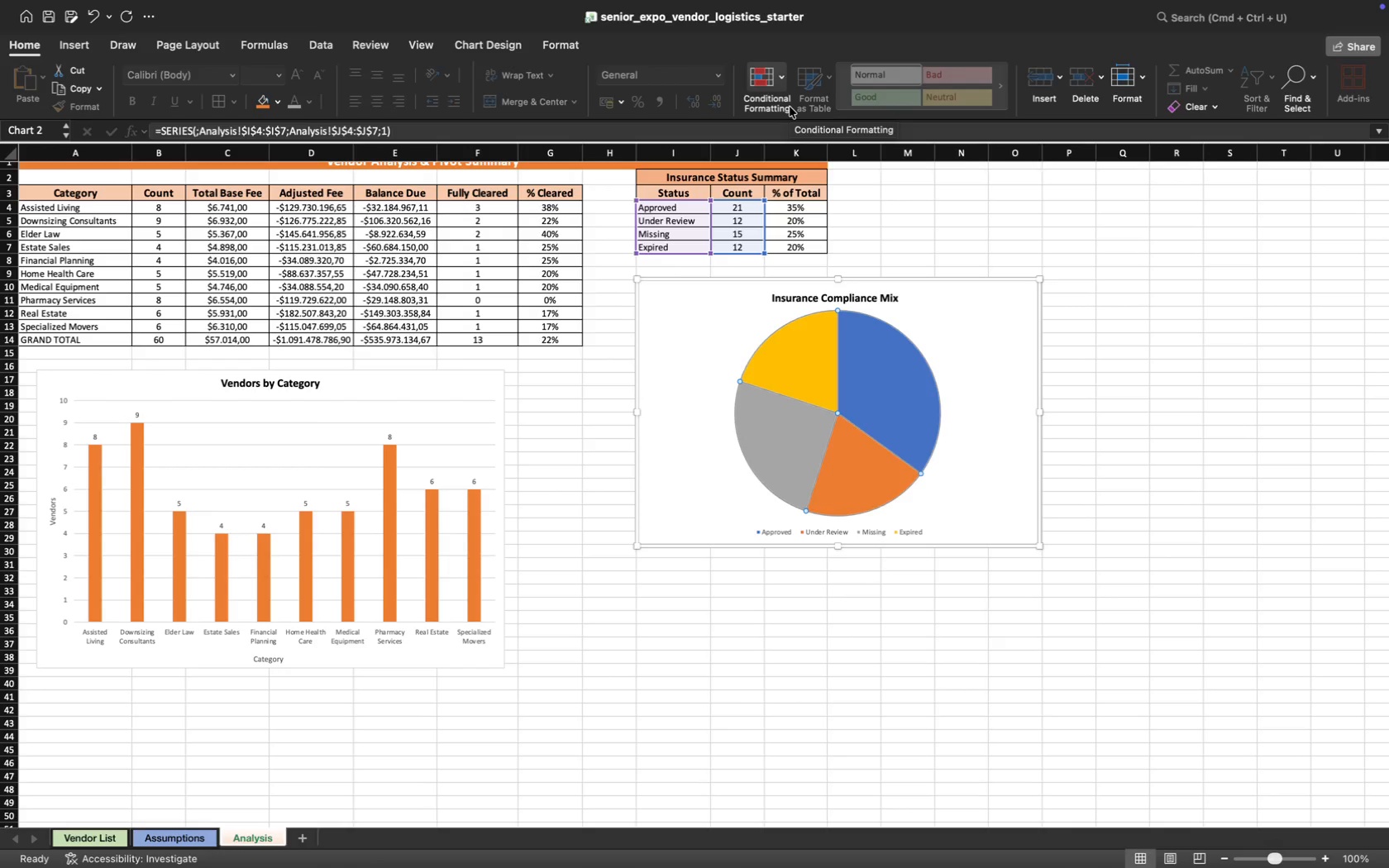 
wait(10.7)
 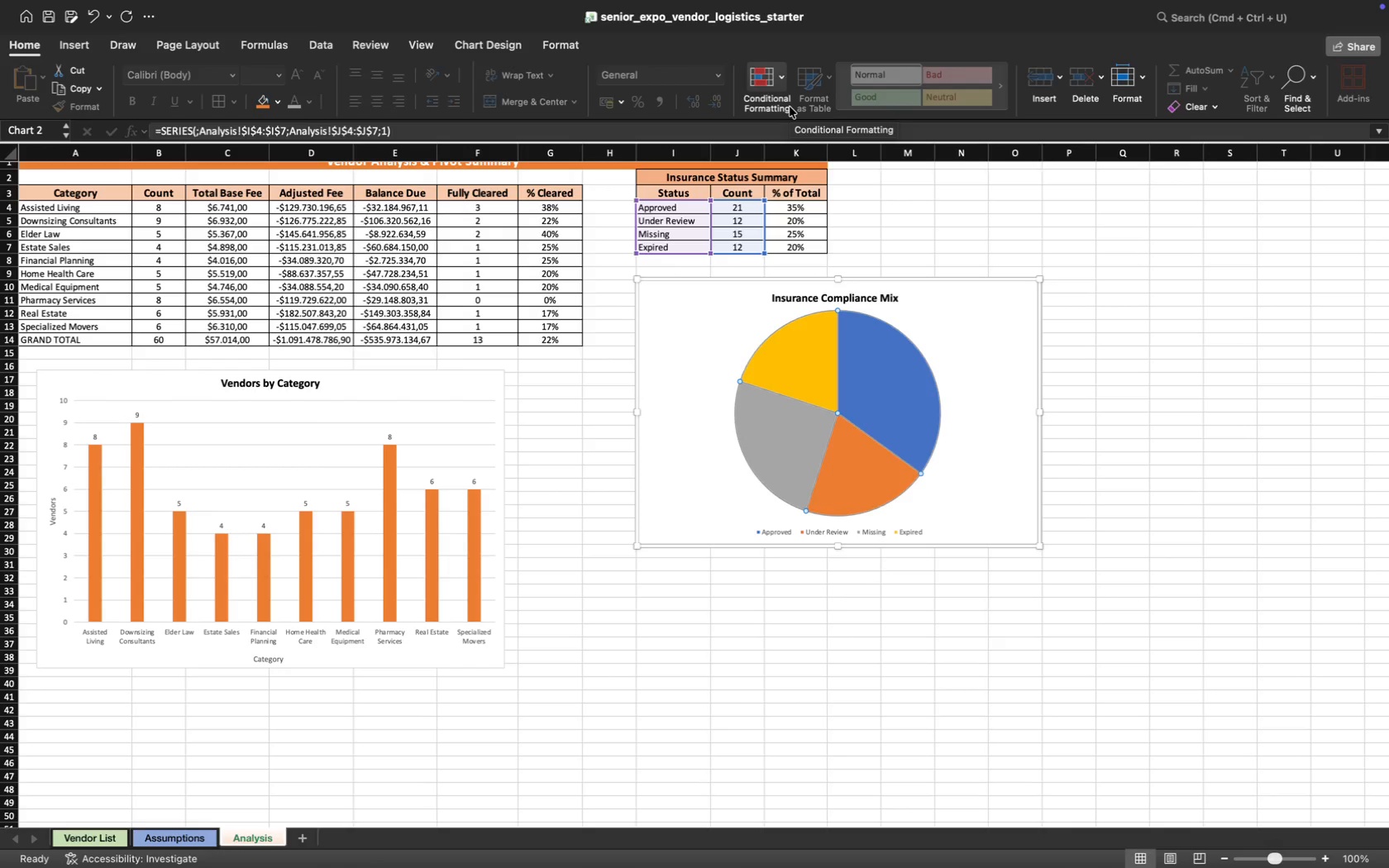 
left_click([733, 551])
 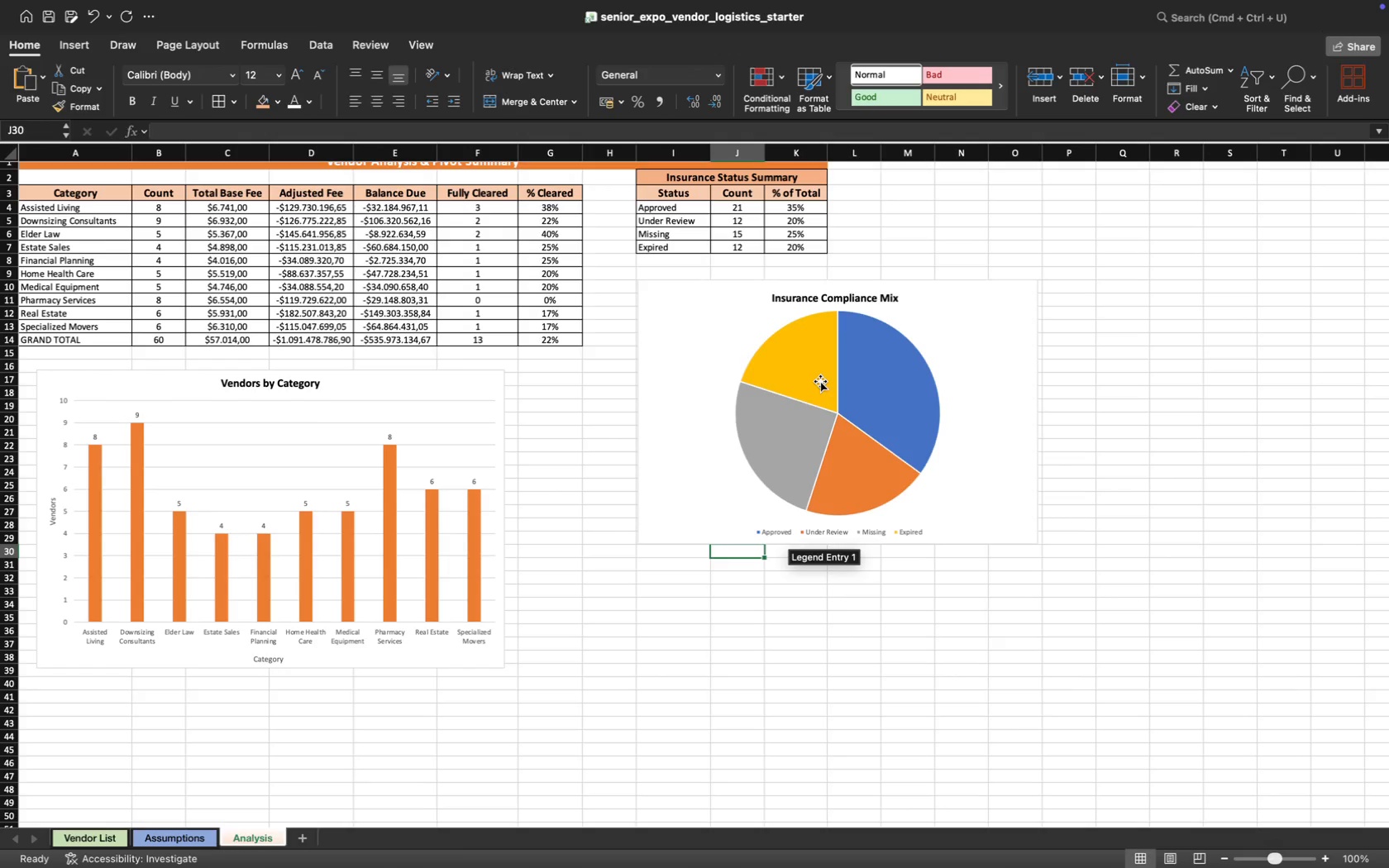 
left_click([820, 381])
 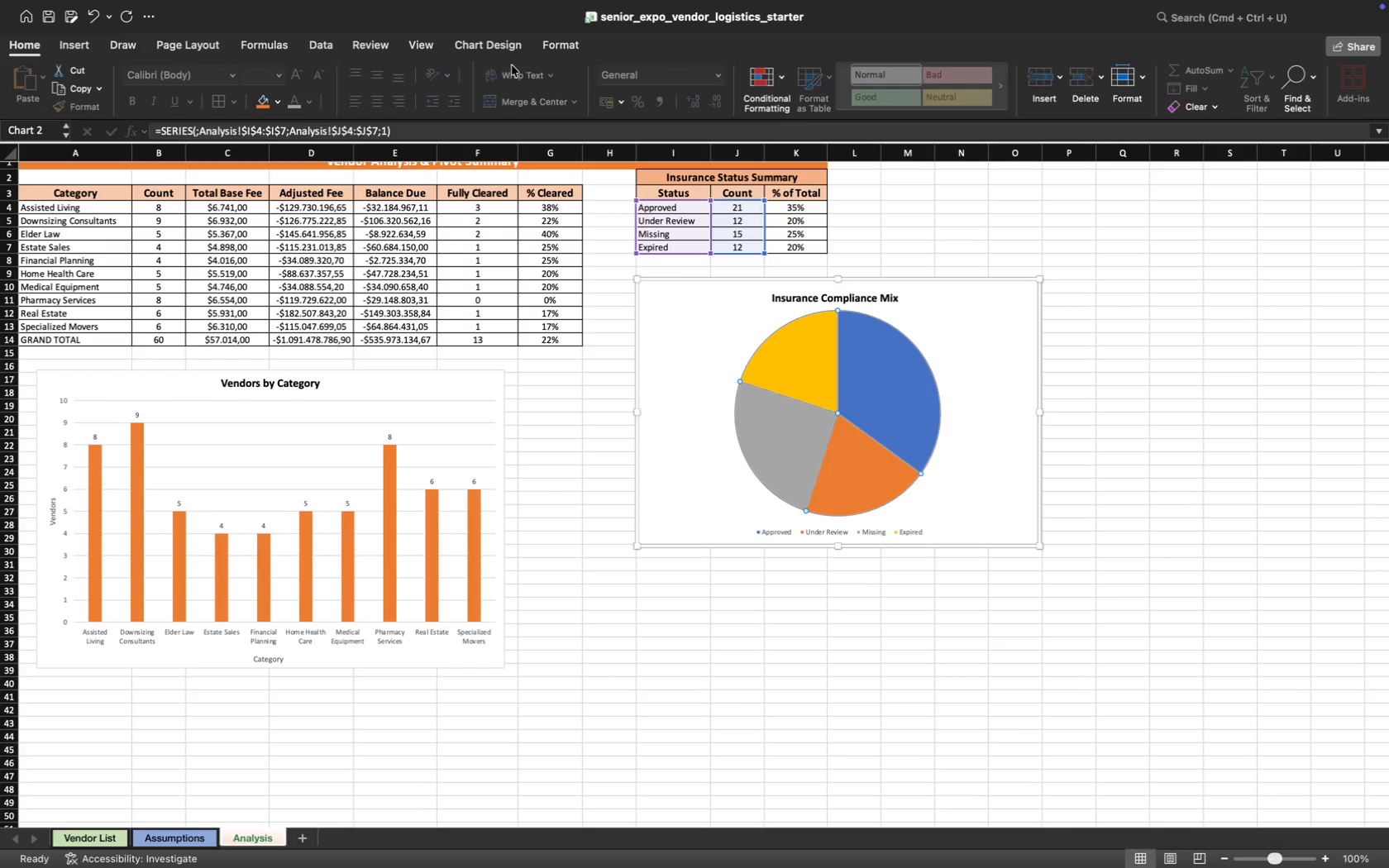 
left_click([499, 45])
 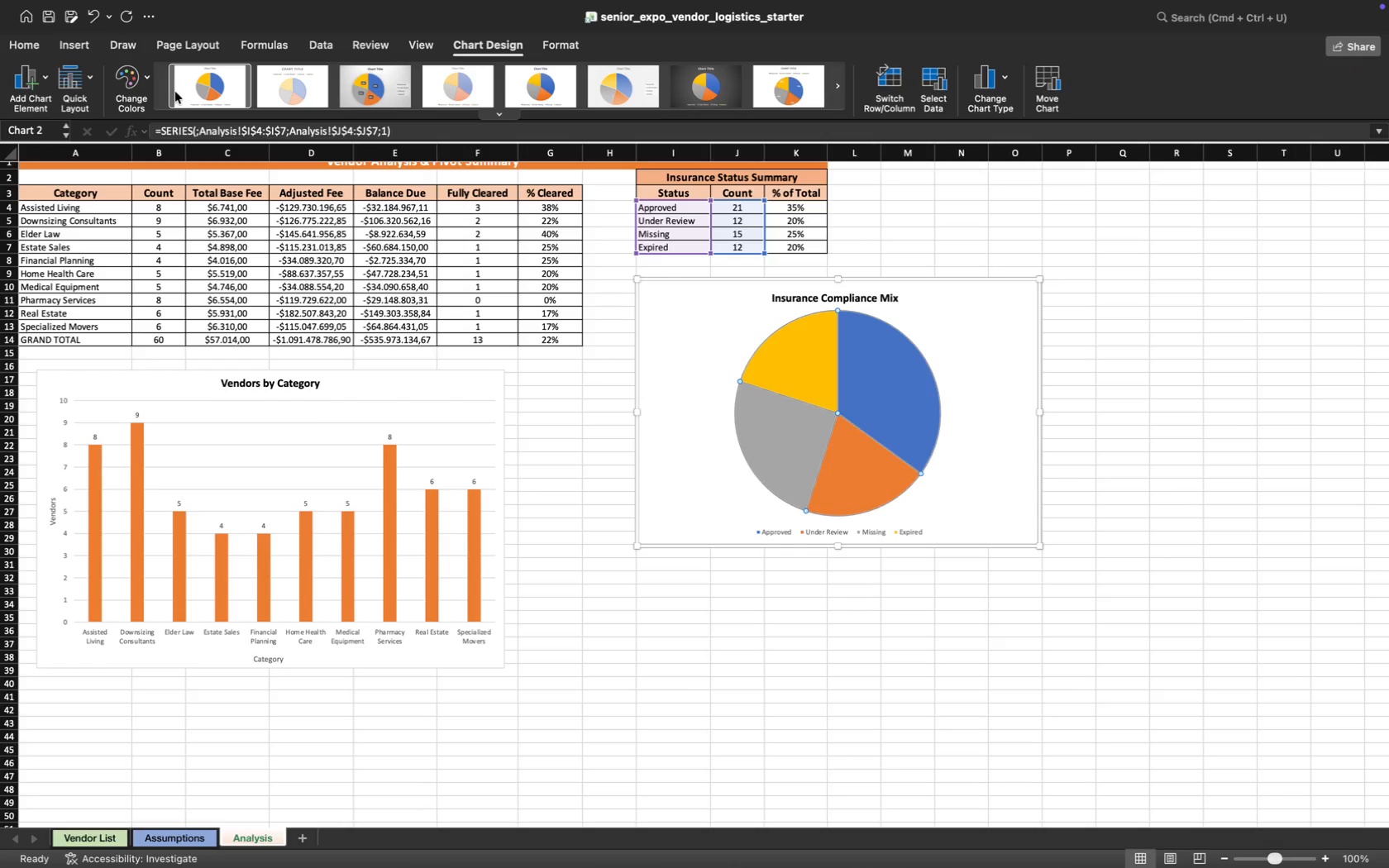 
mouse_move([124, 79])
 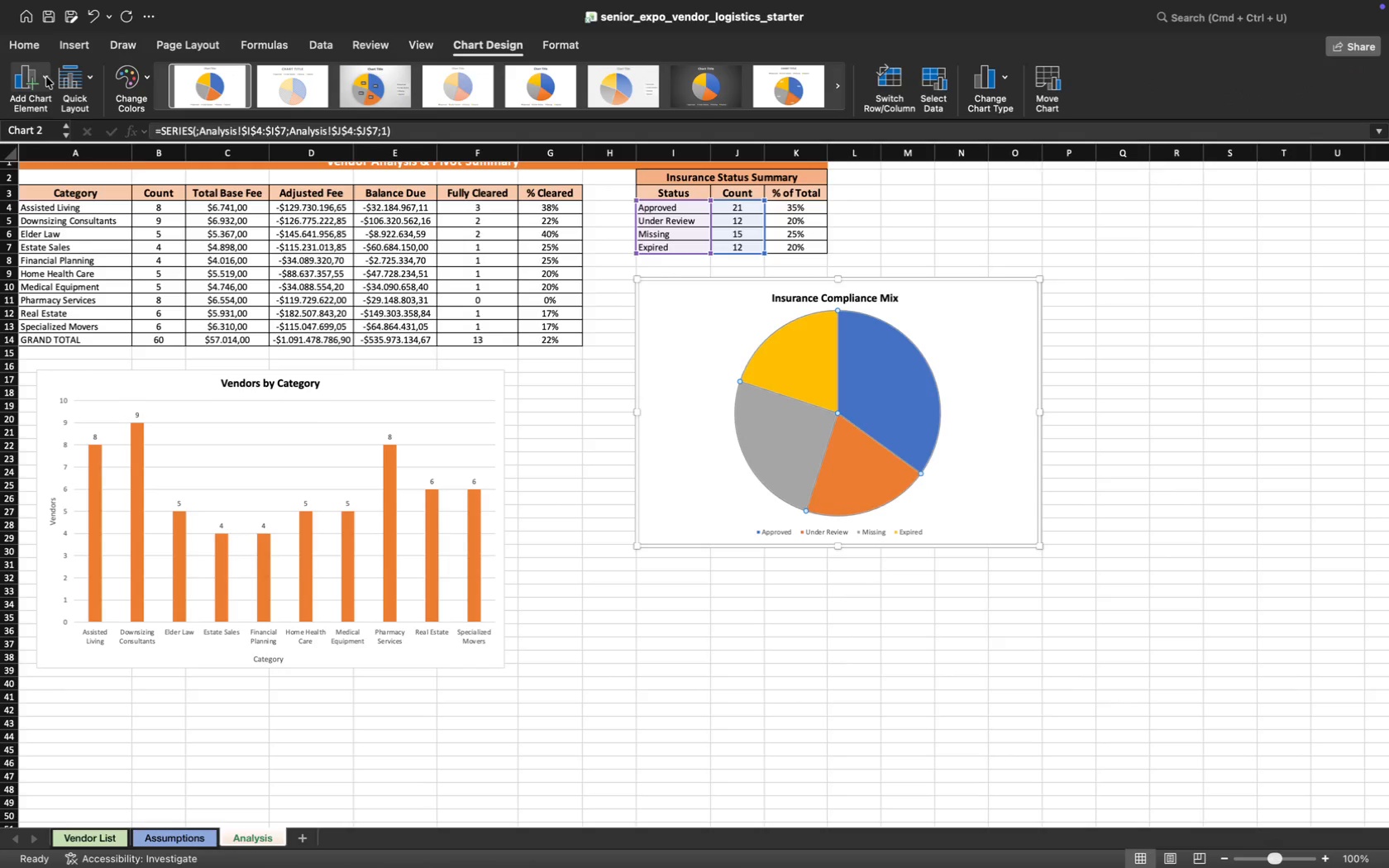 
left_click([45, 77])
 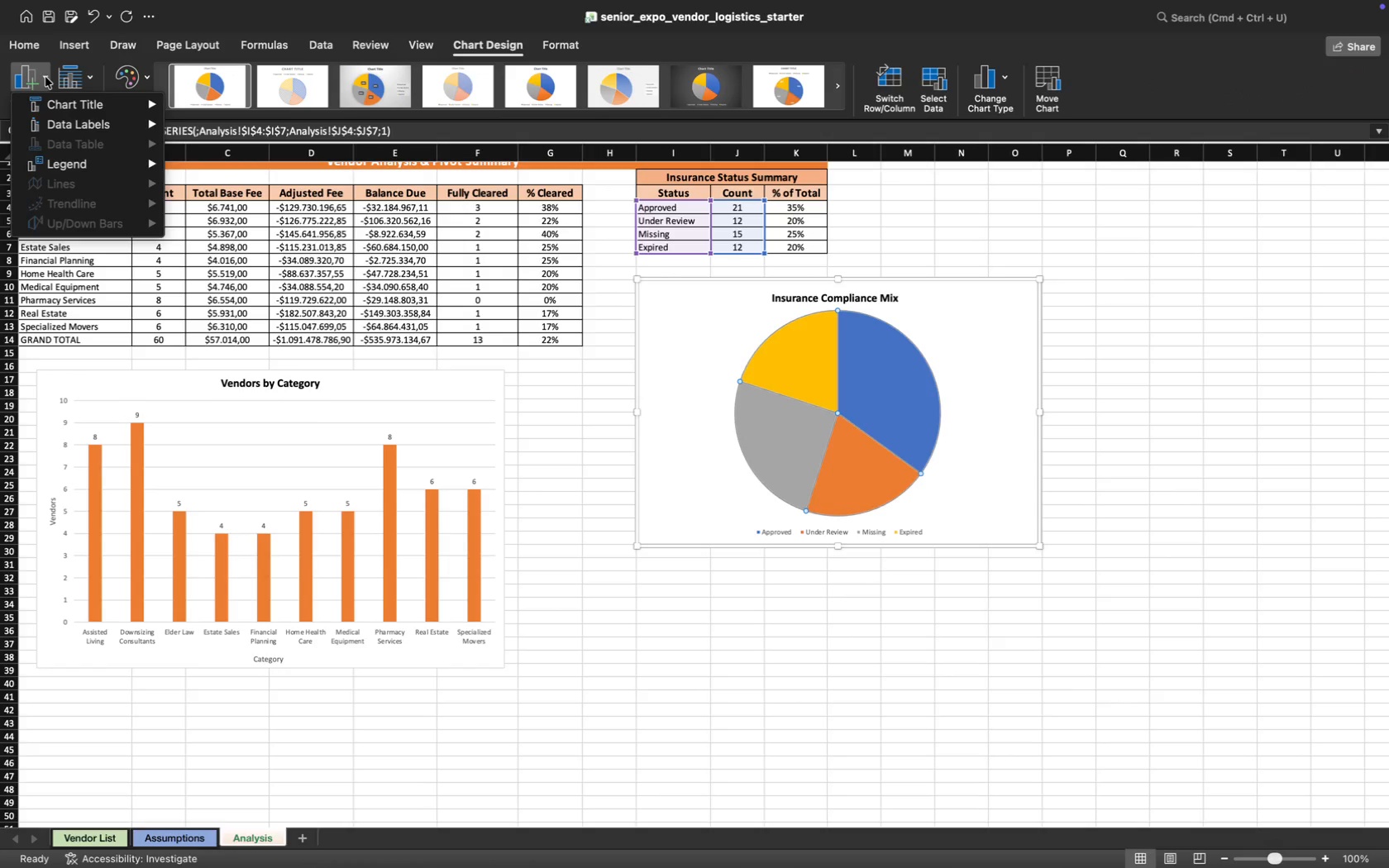 
left_click([45, 77])
 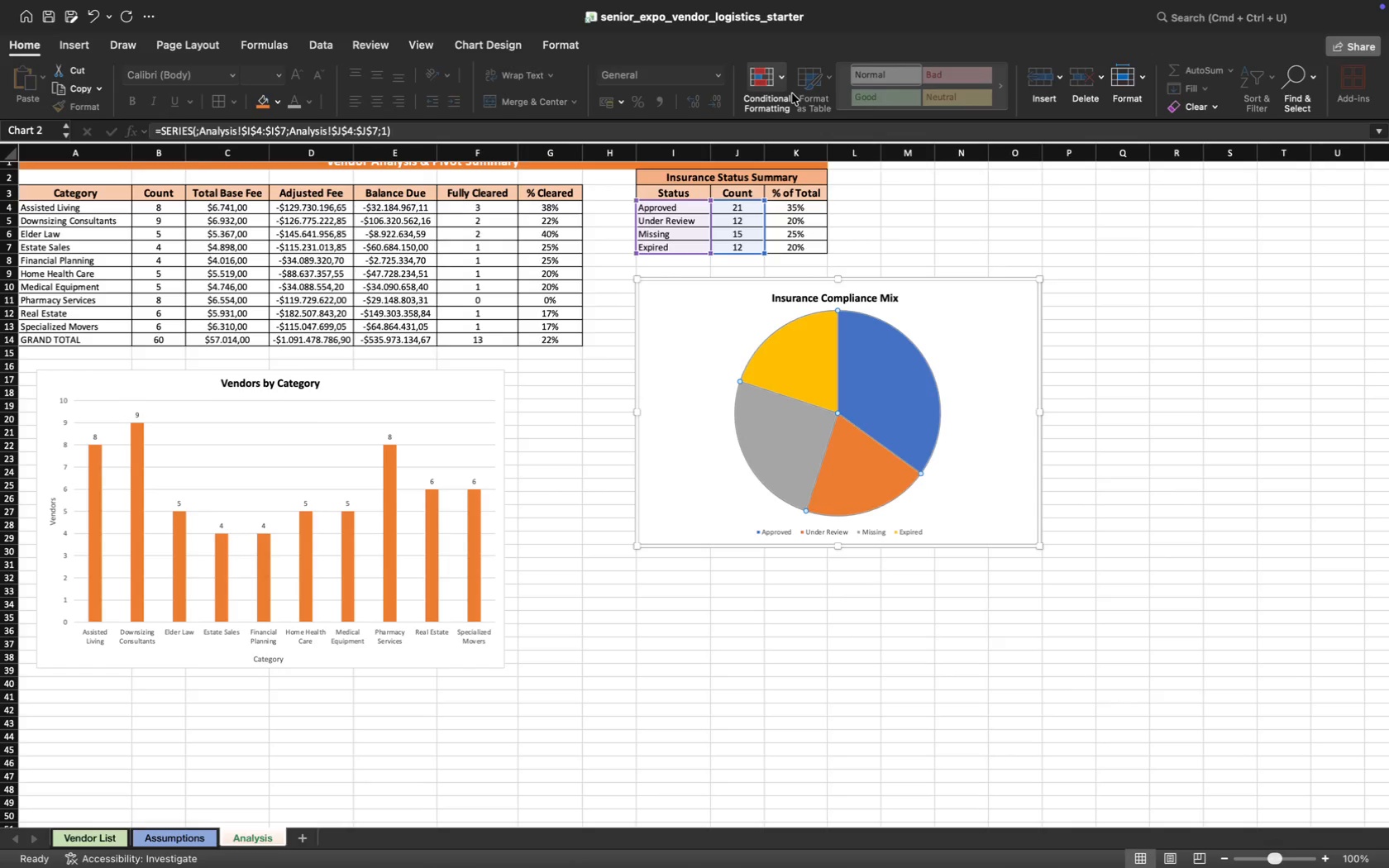 
left_click([784, 79])
 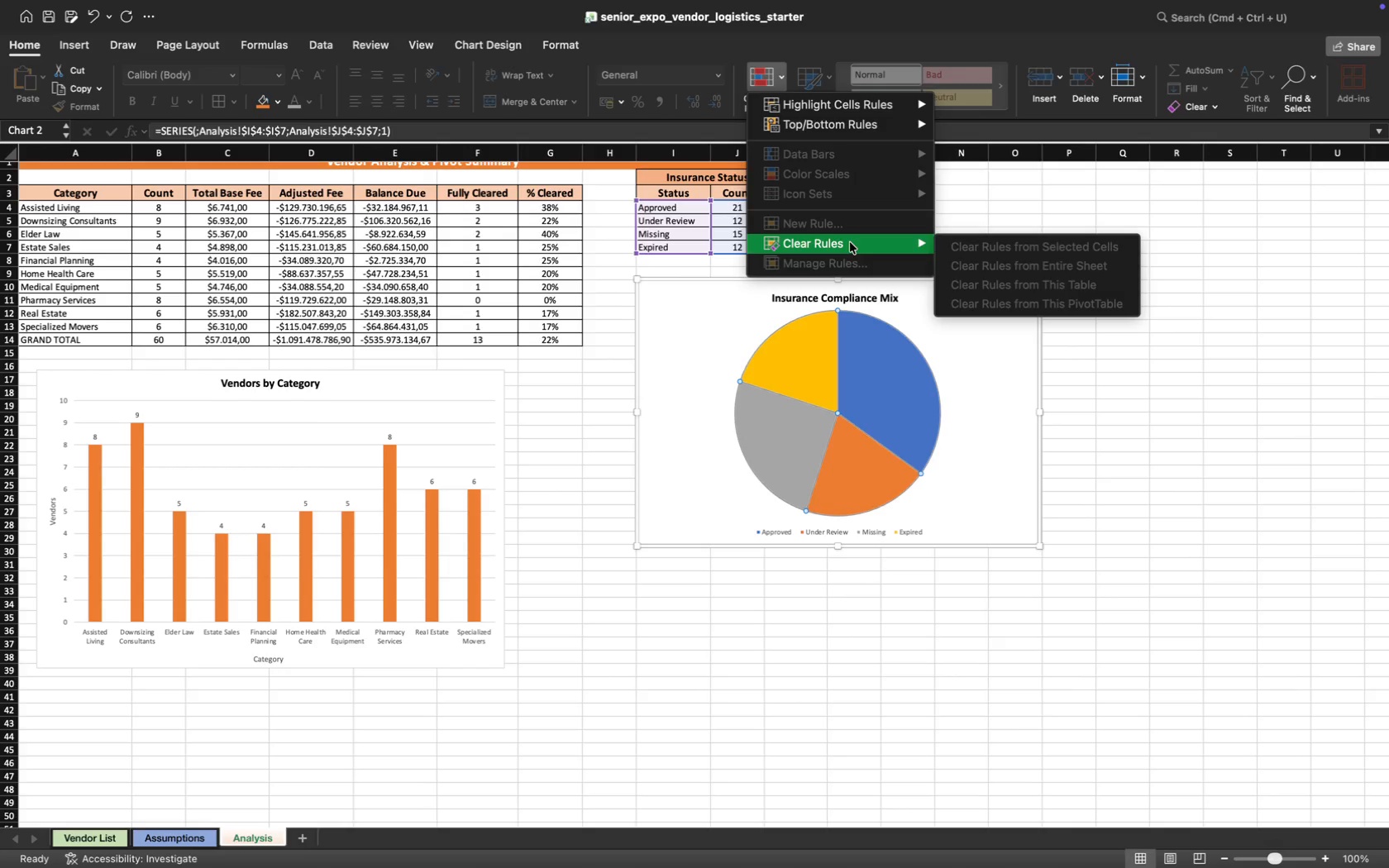 
mouse_move([907, 137])
 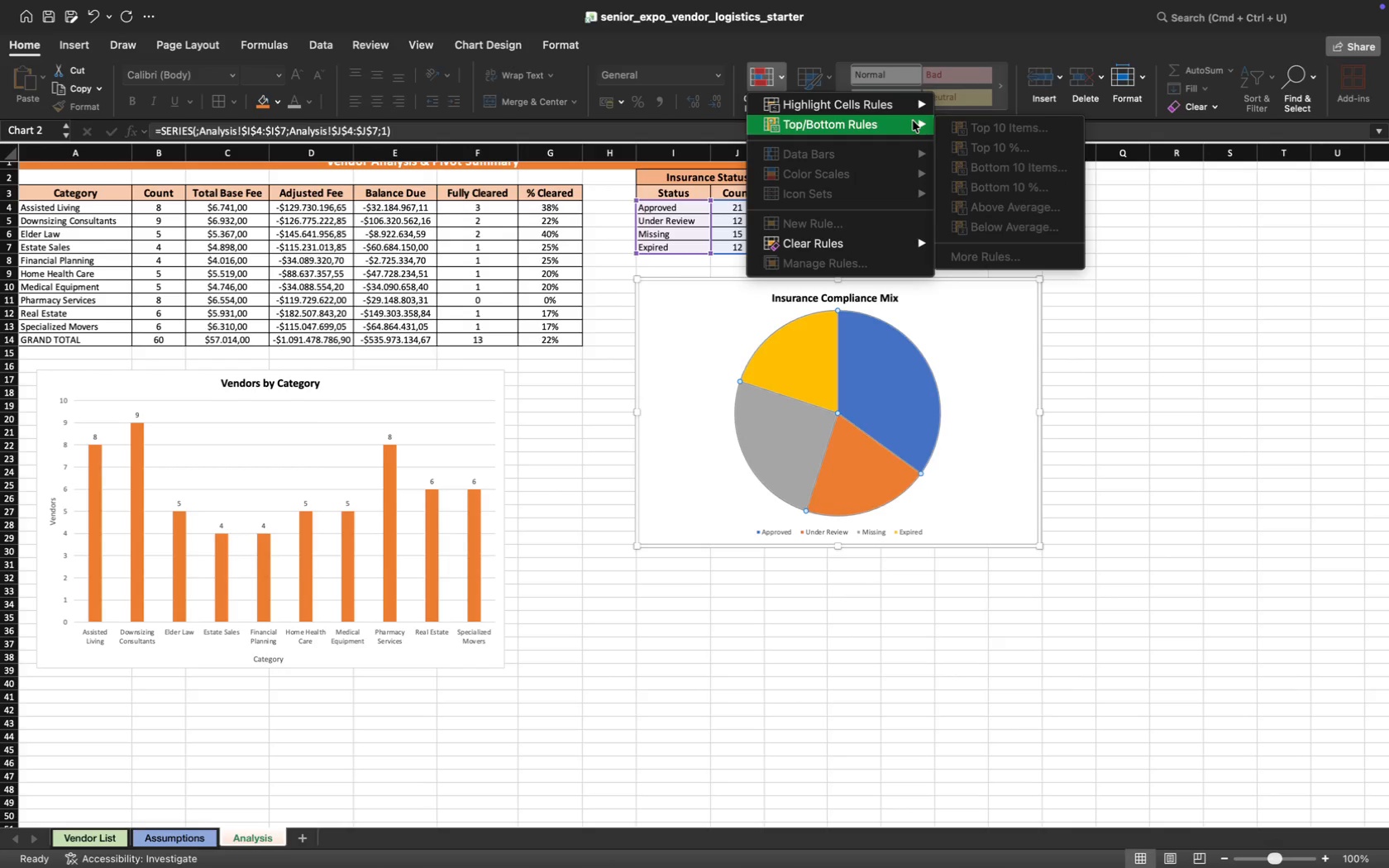 
mouse_move([910, 163])
 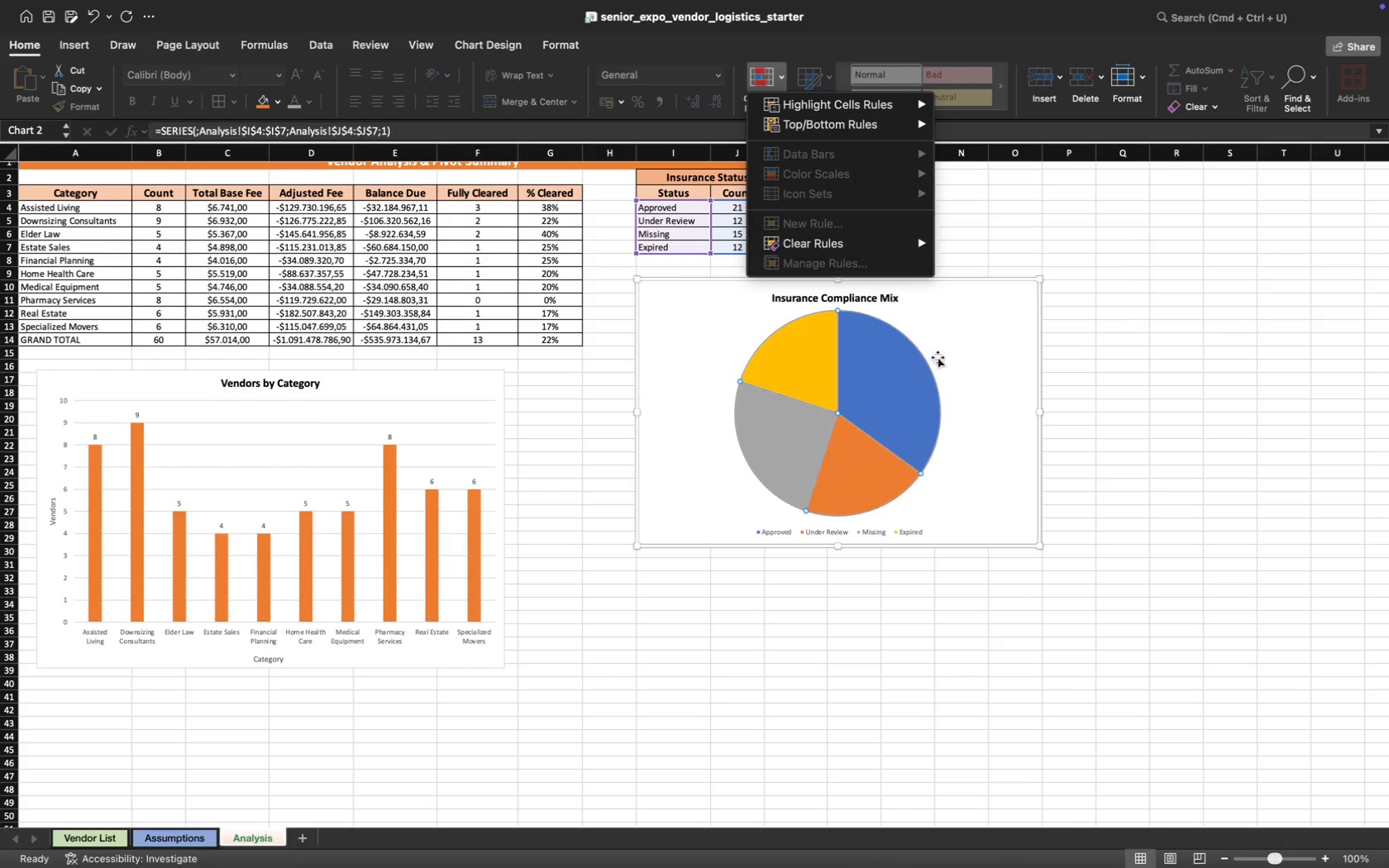 
left_click([955, 391])
 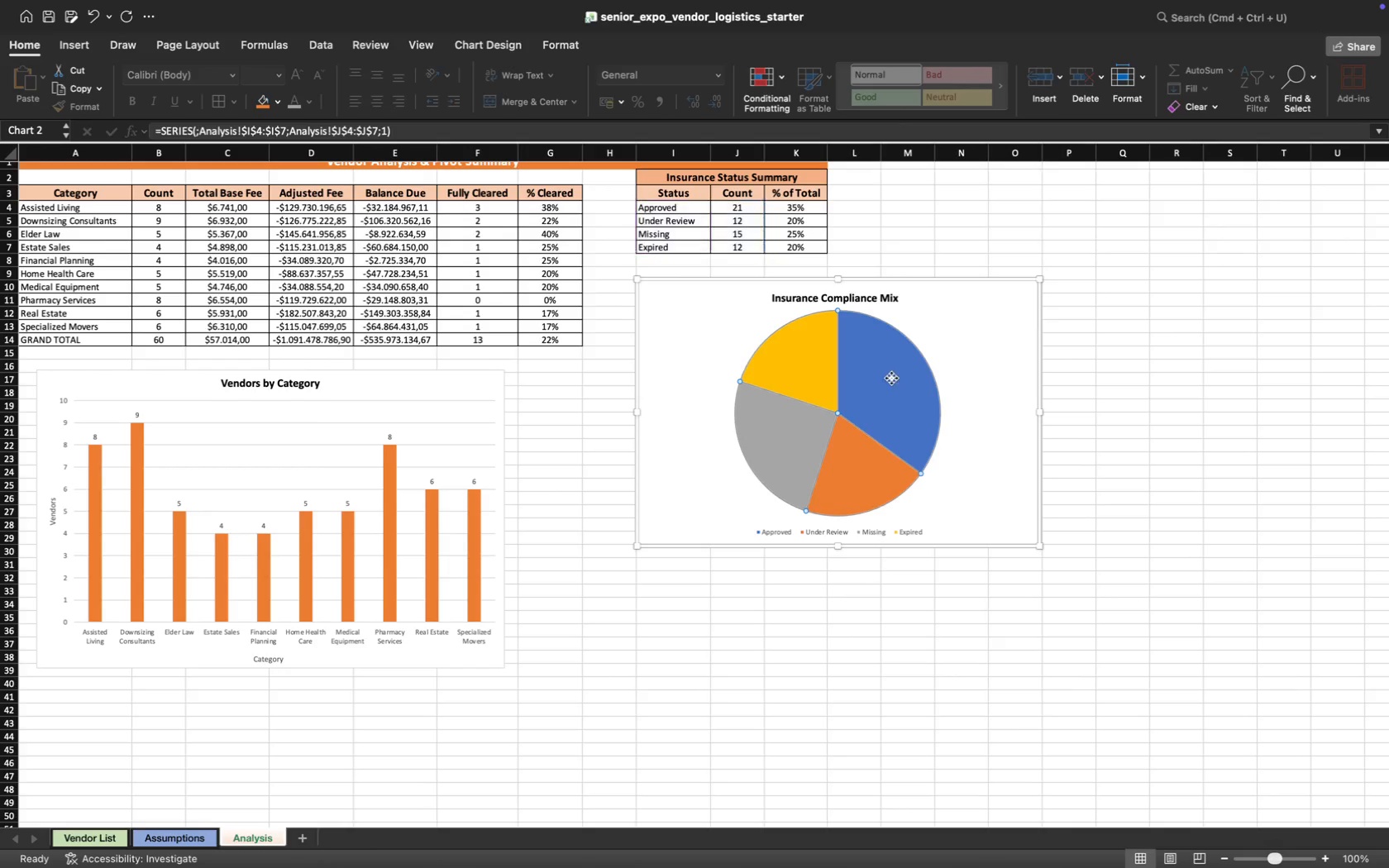 
left_click([891, 378])
 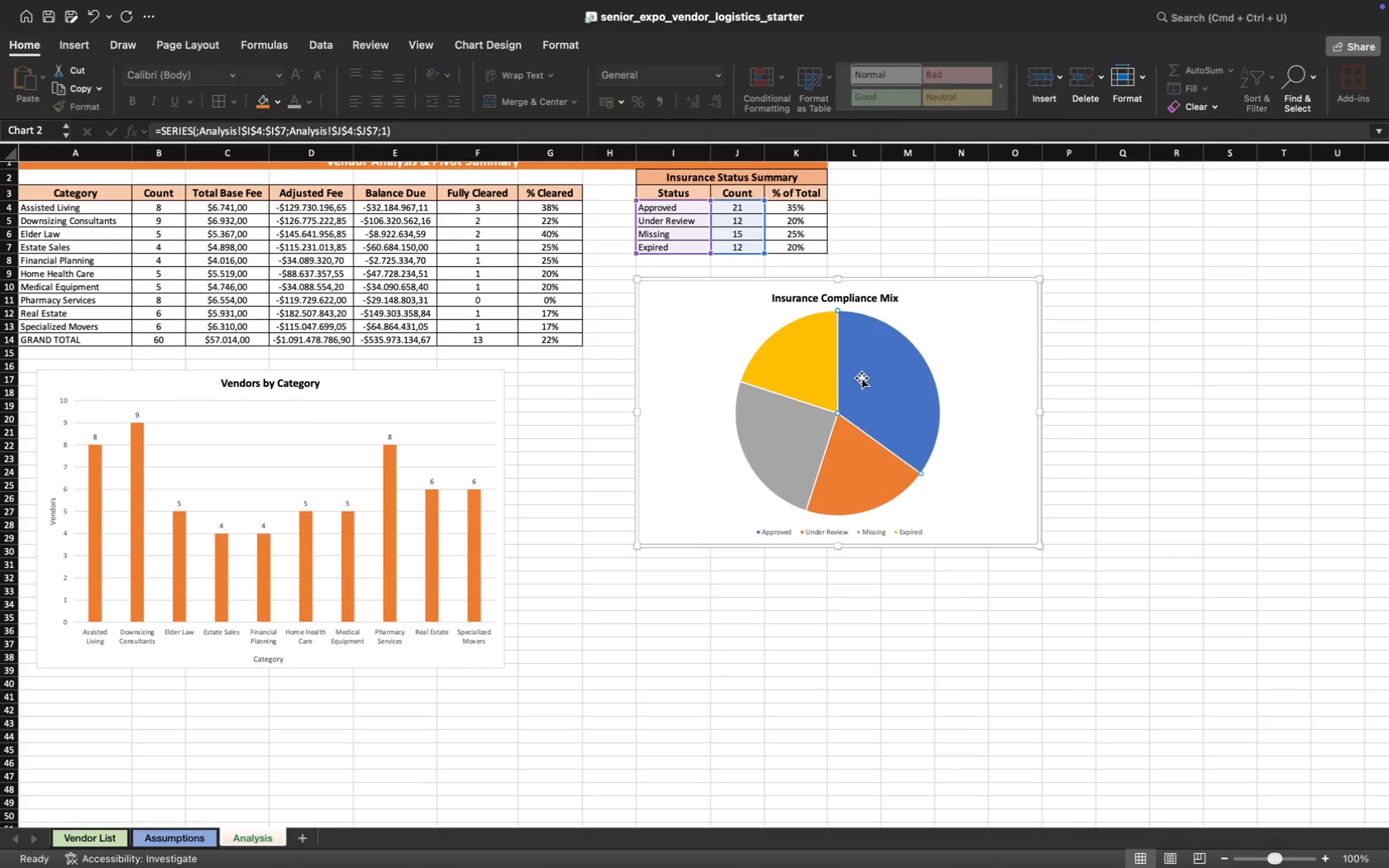 
left_click([862, 378])
 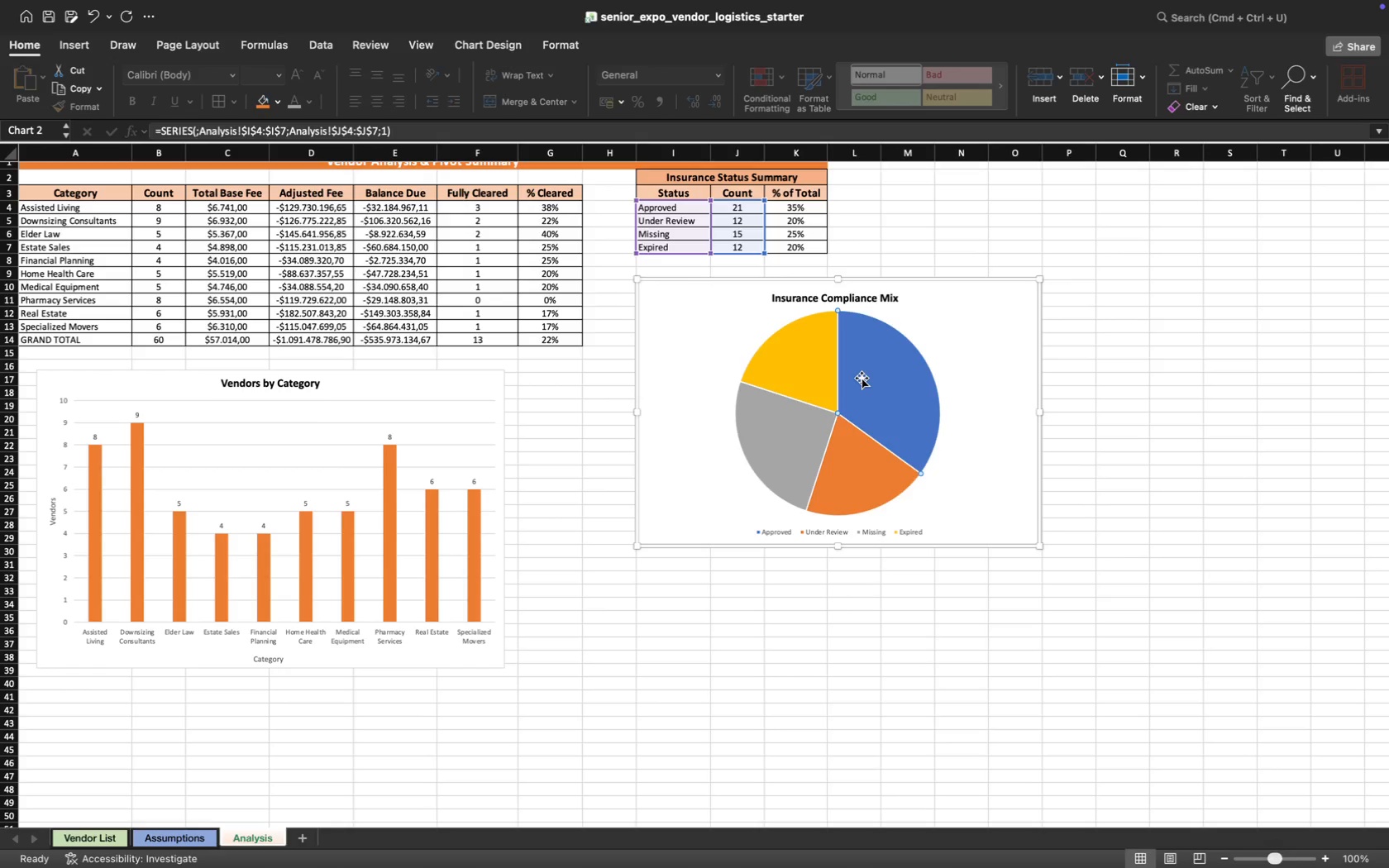 
right_click([862, 378])
 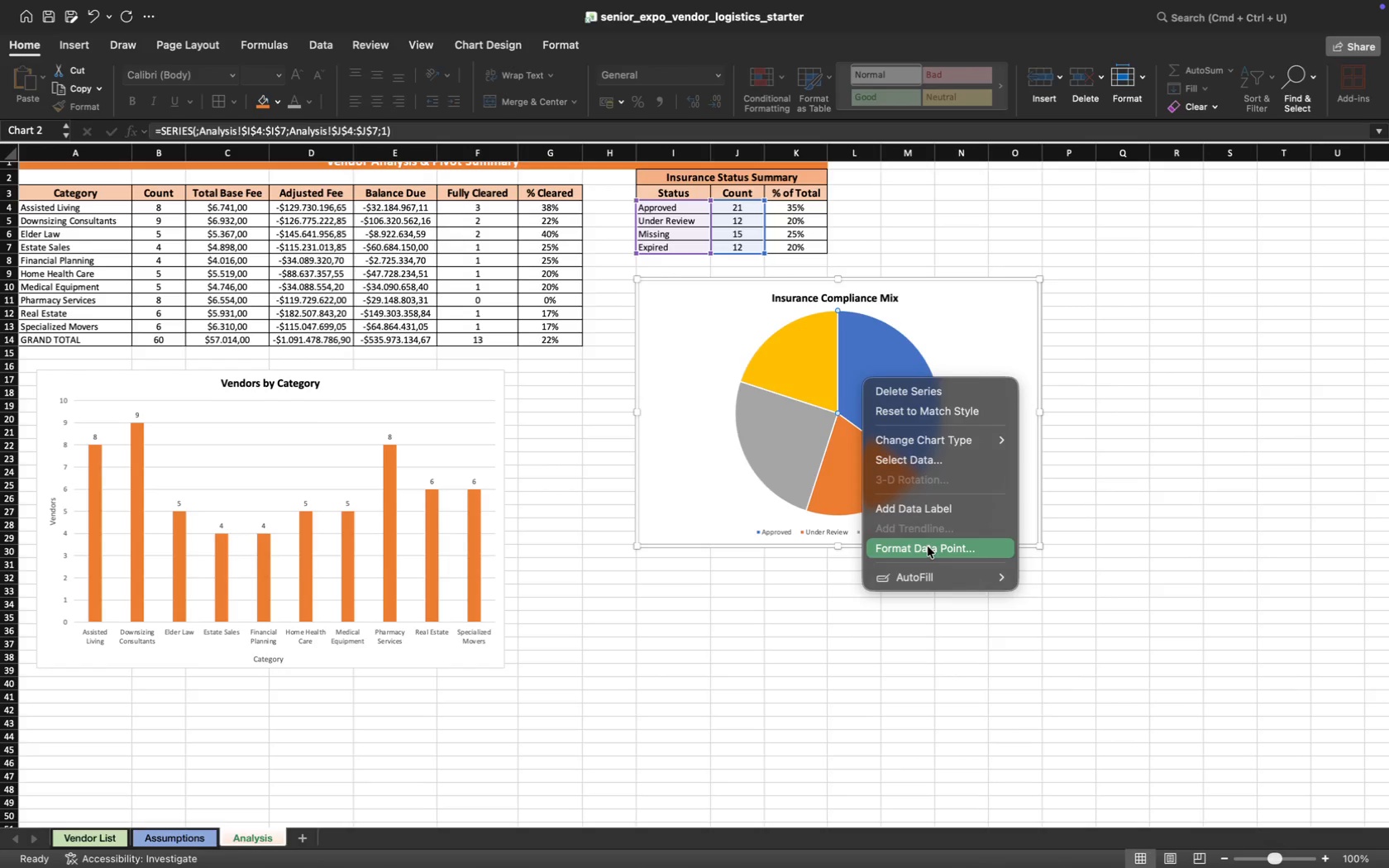 
wait(9.21)
 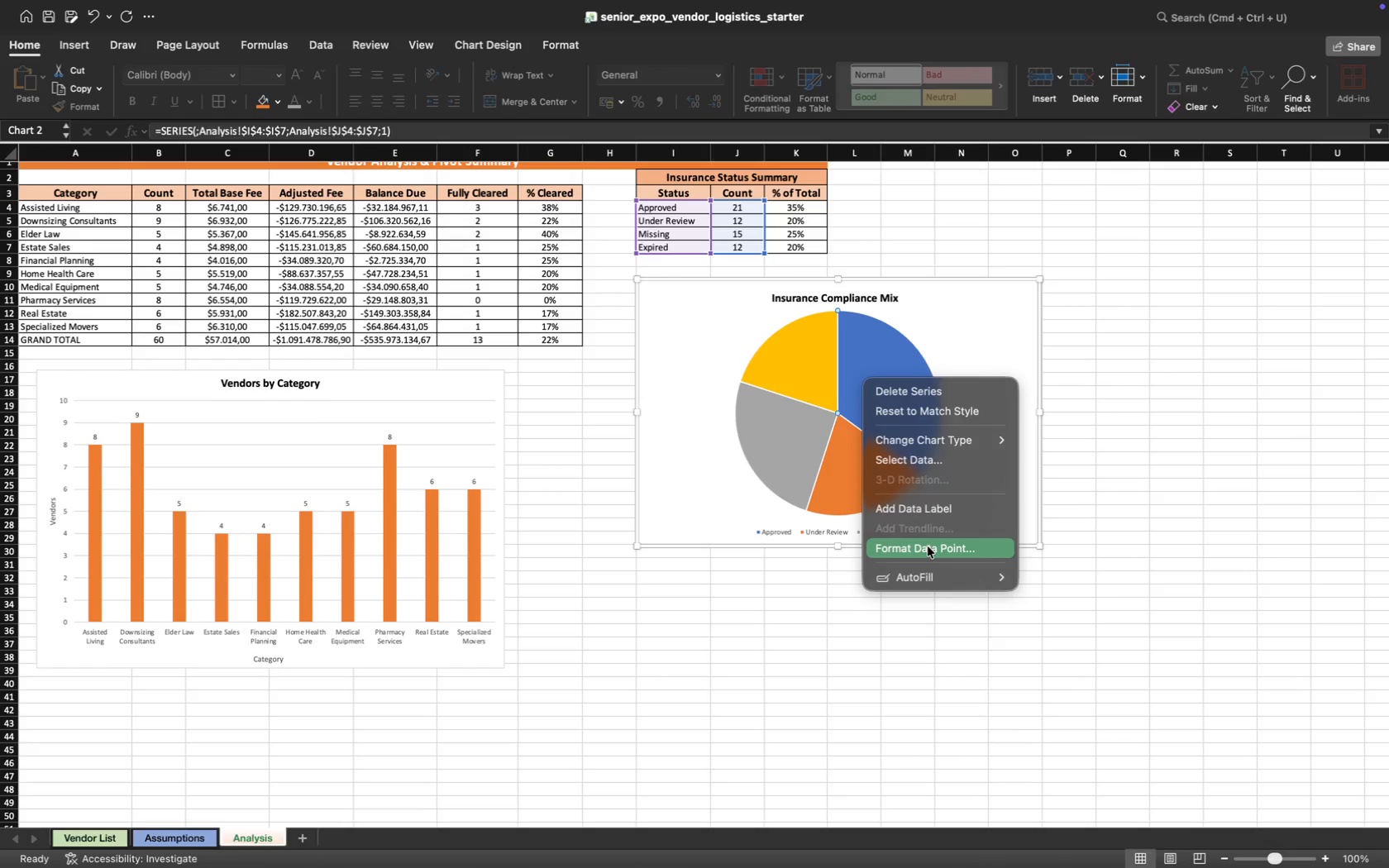 
left_click([788, 403])
 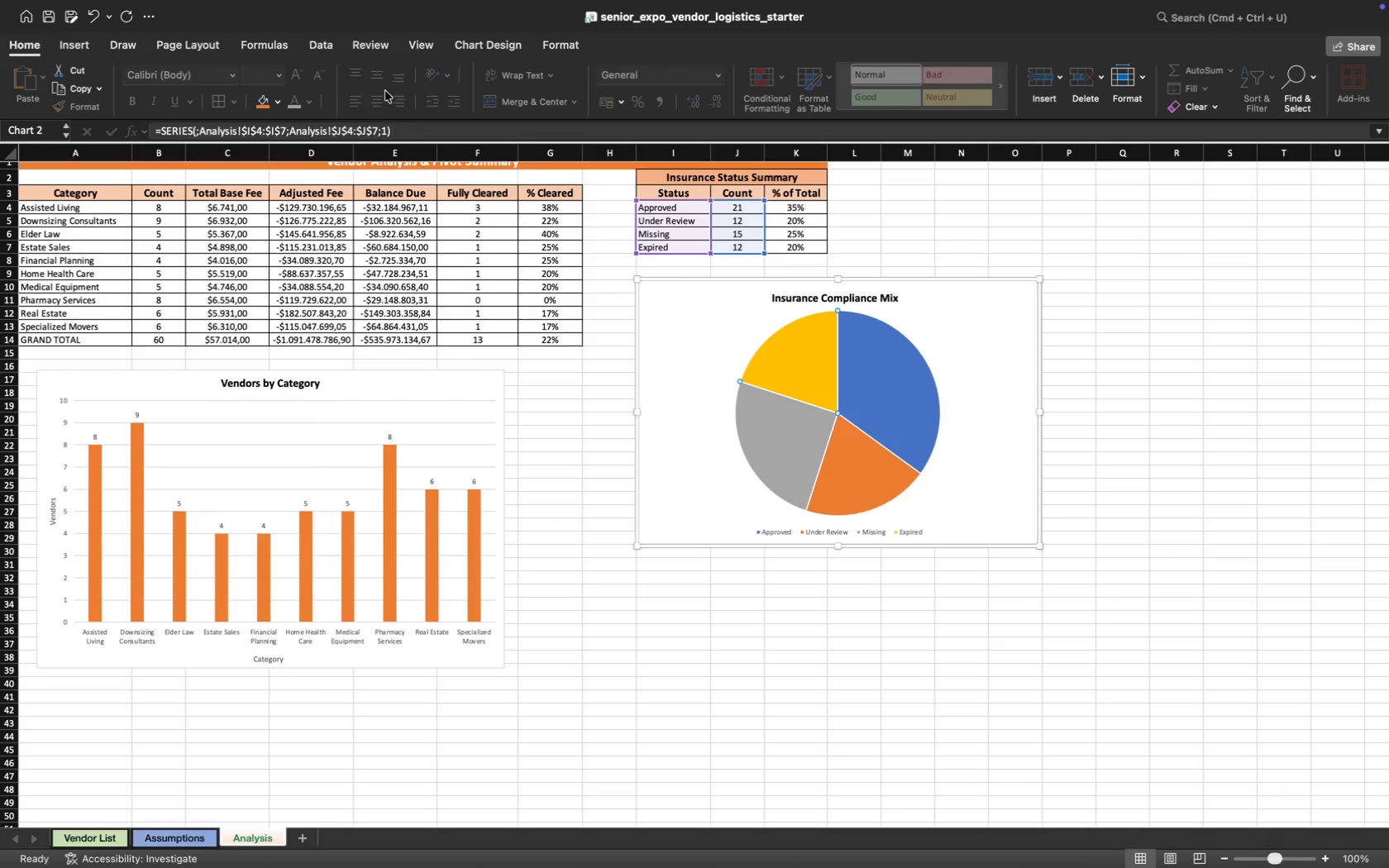 
left_click([470, 45])
 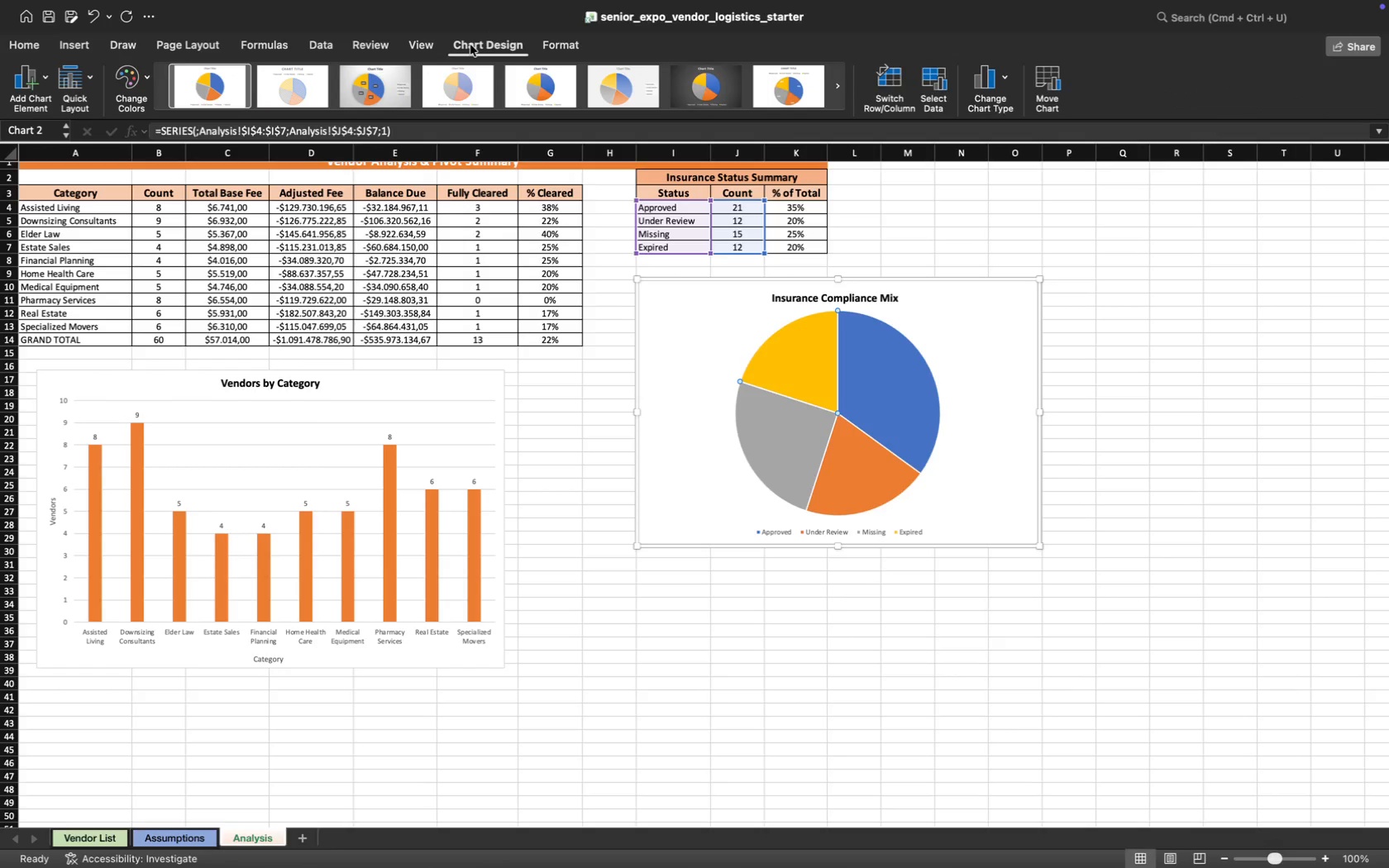 
wait(9.57)
 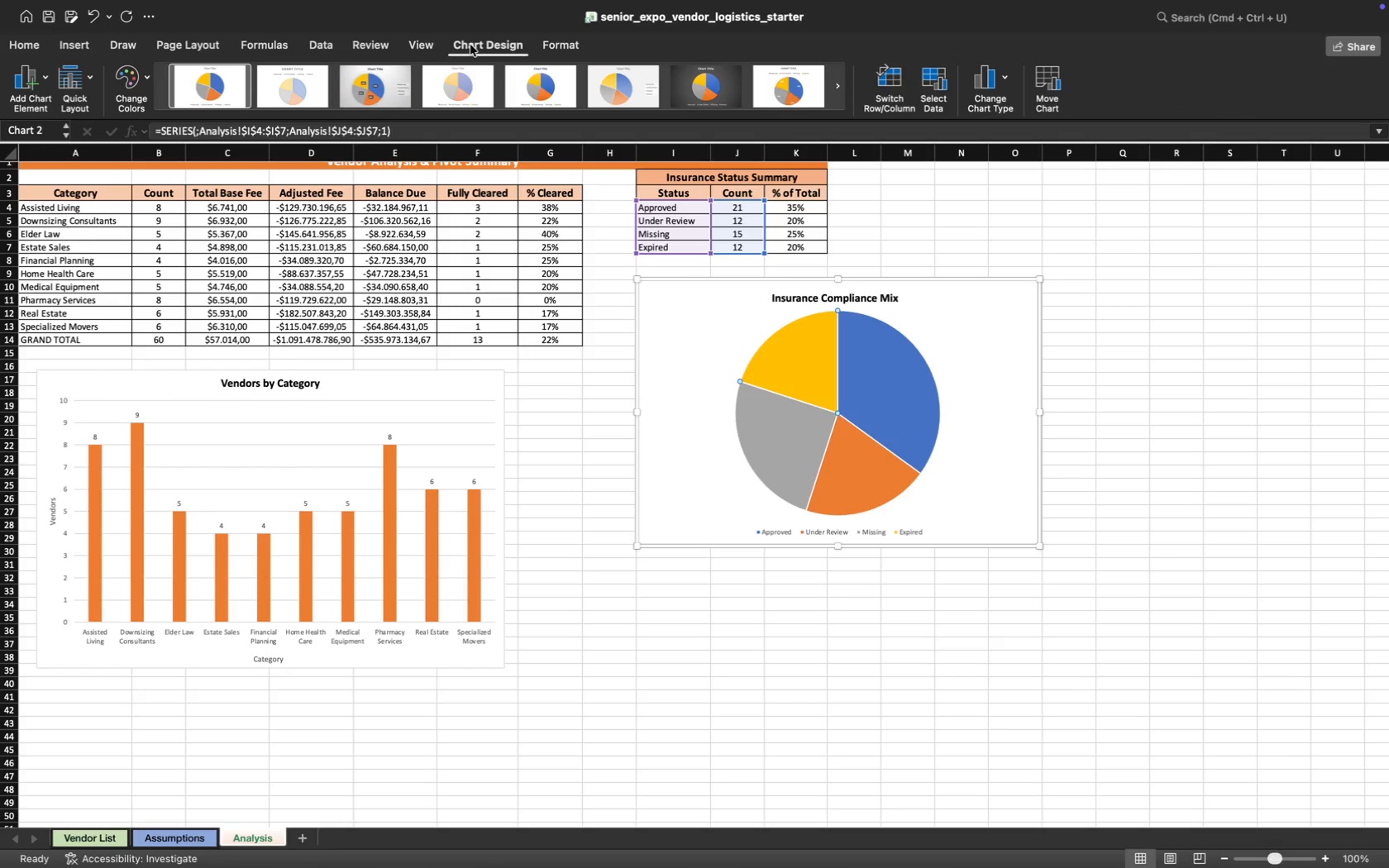 
left_click([86, 79])
 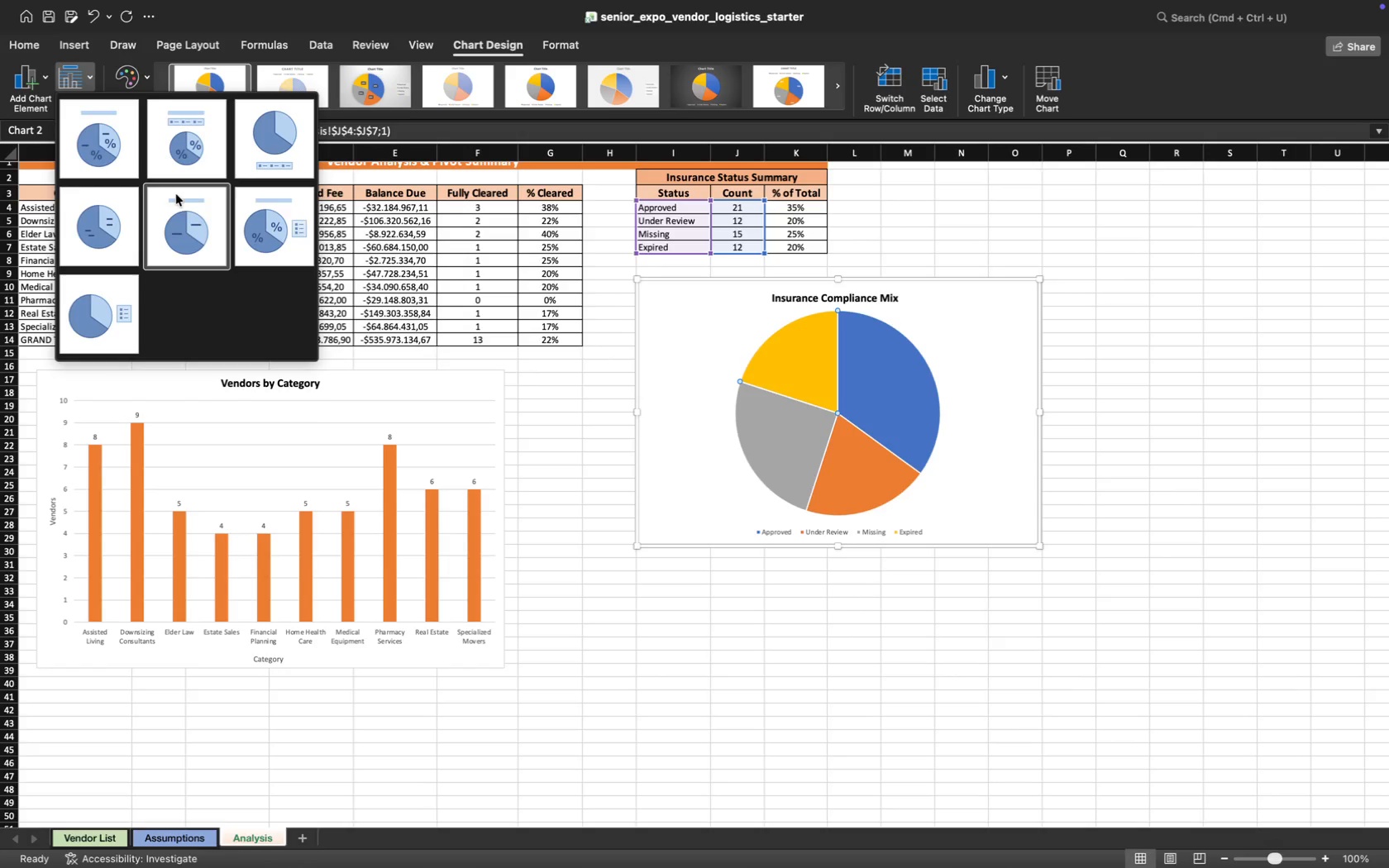 
wait(5.92)
 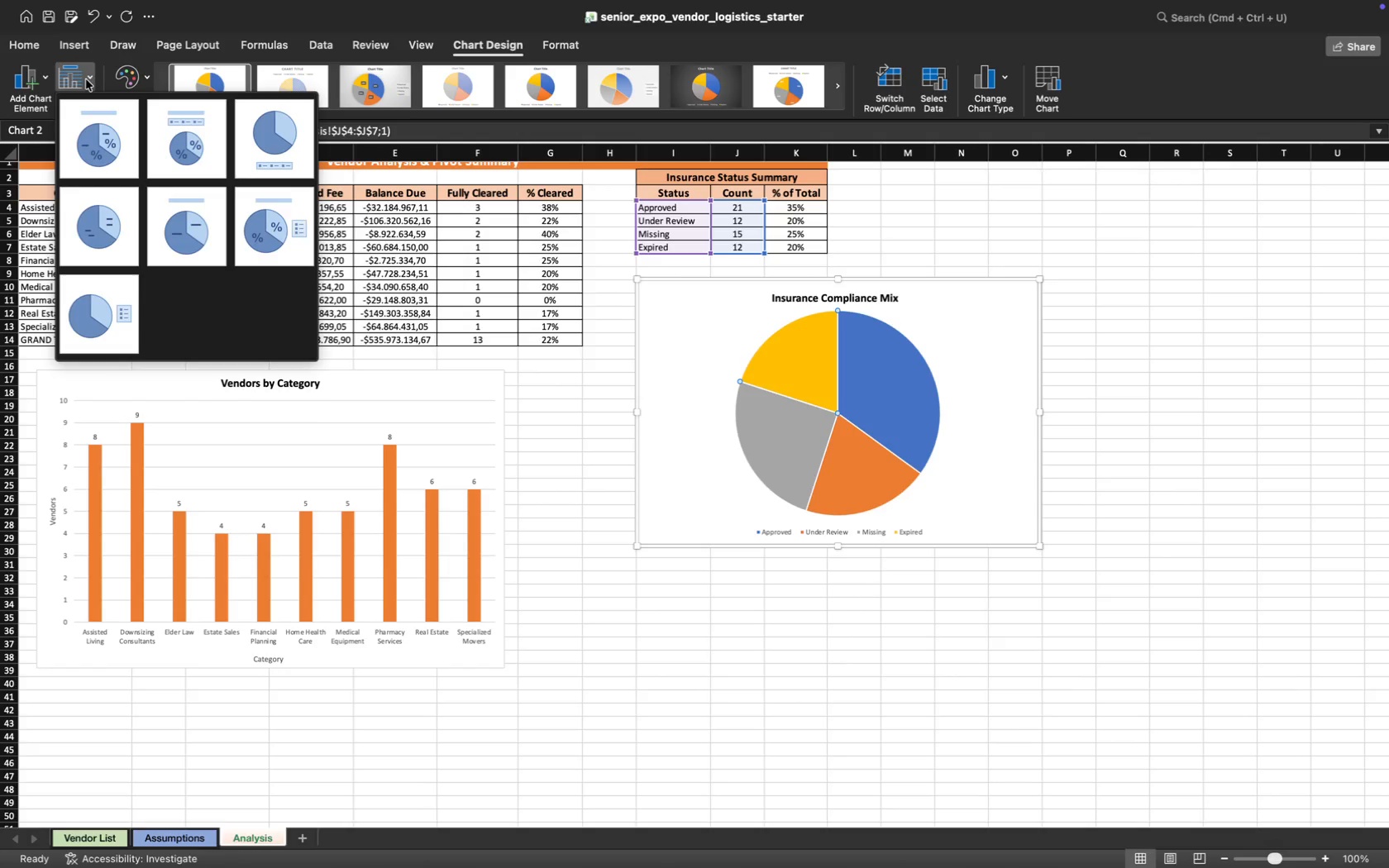 
left_click([43, 79])
 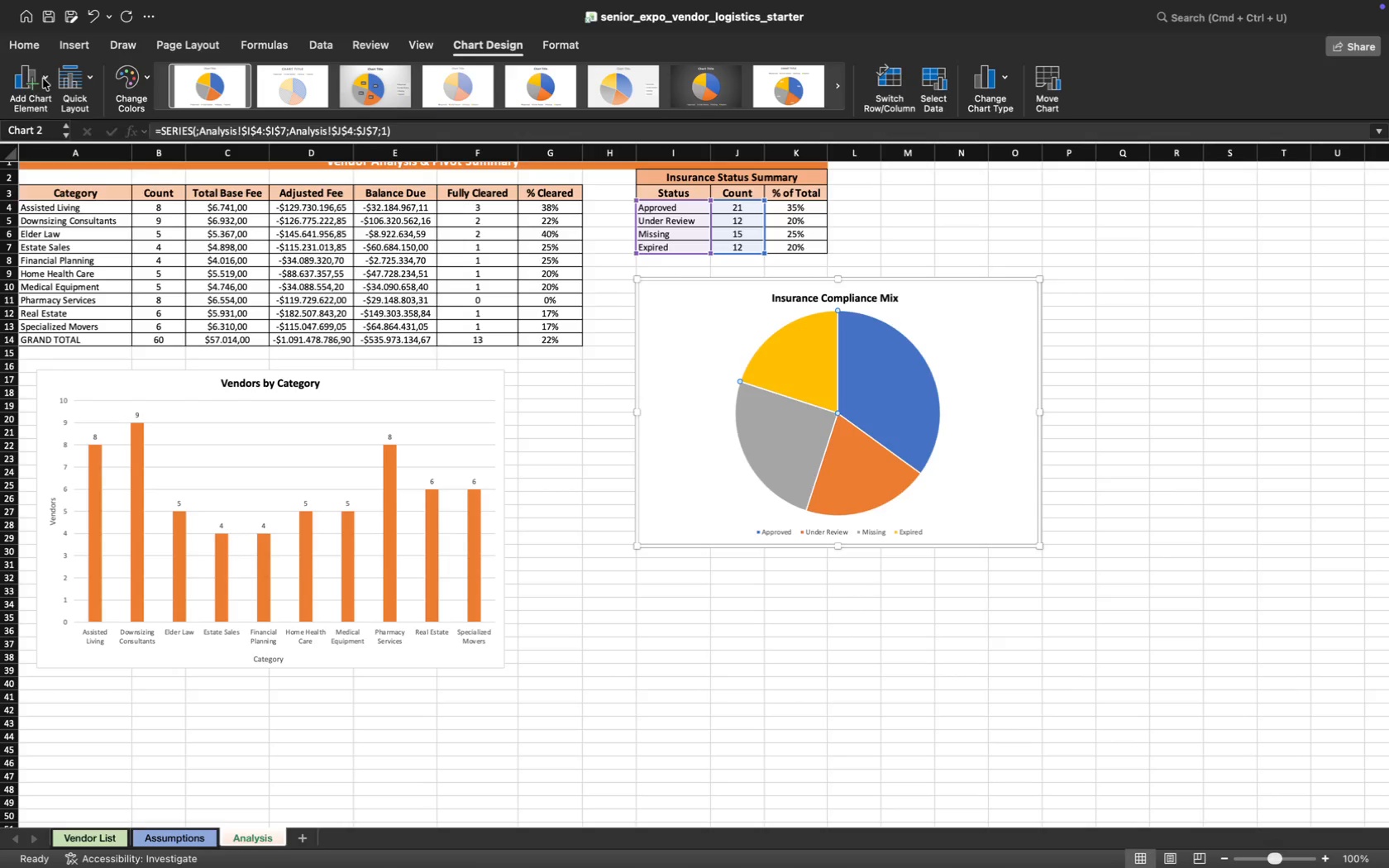 
left_click([43, 79])
 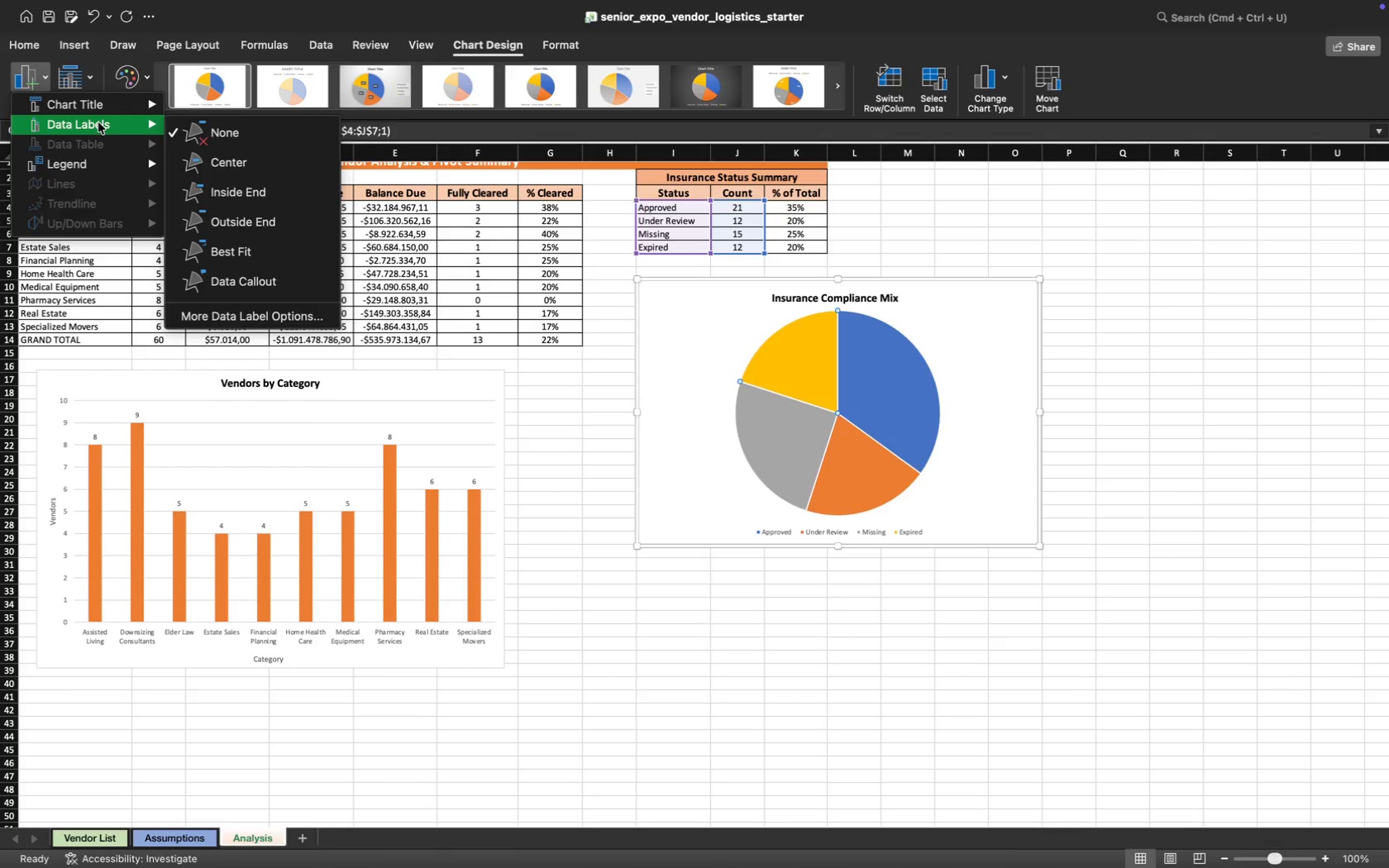 
wait(9.24)
 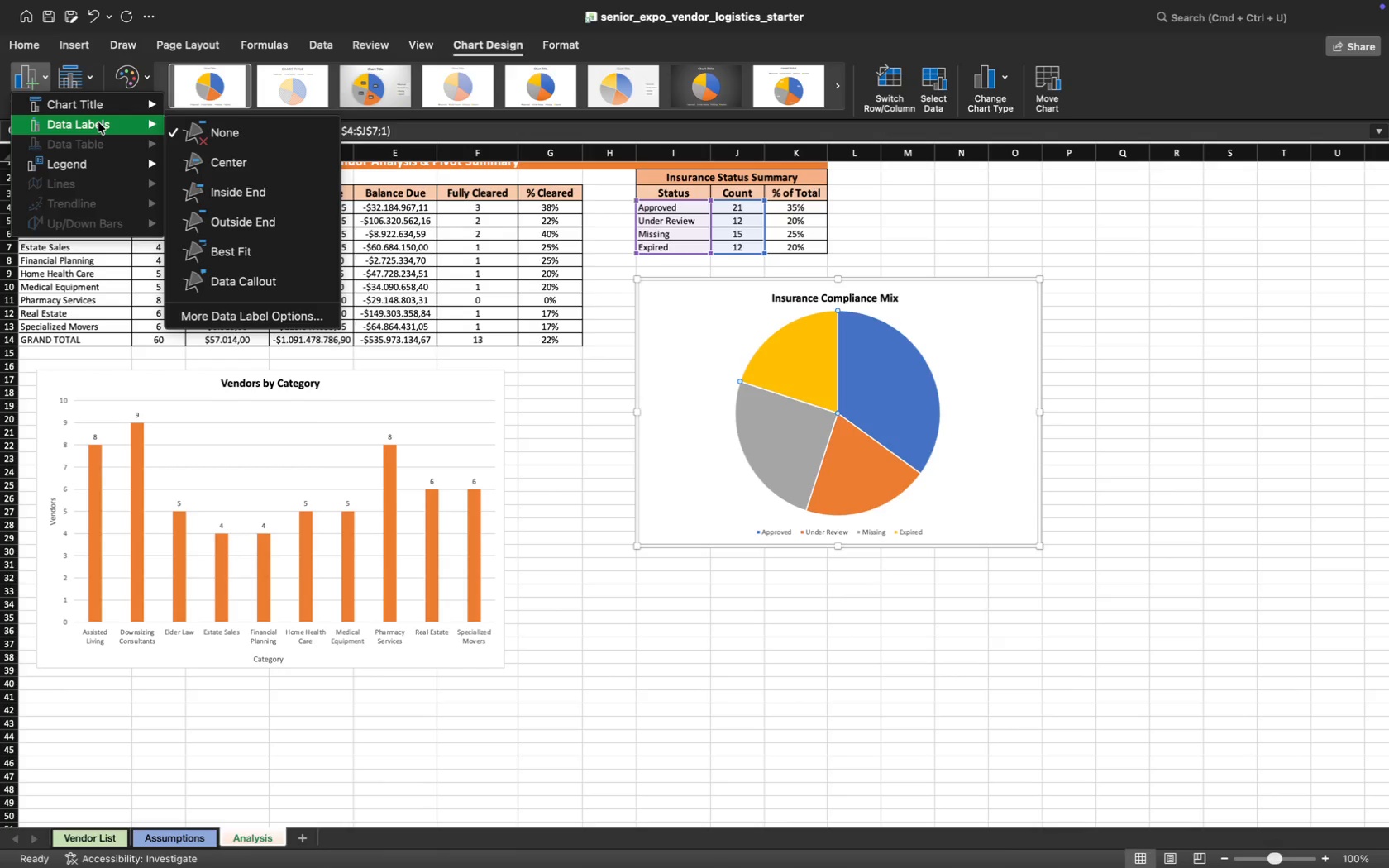 
mouse_move([121, 139])
 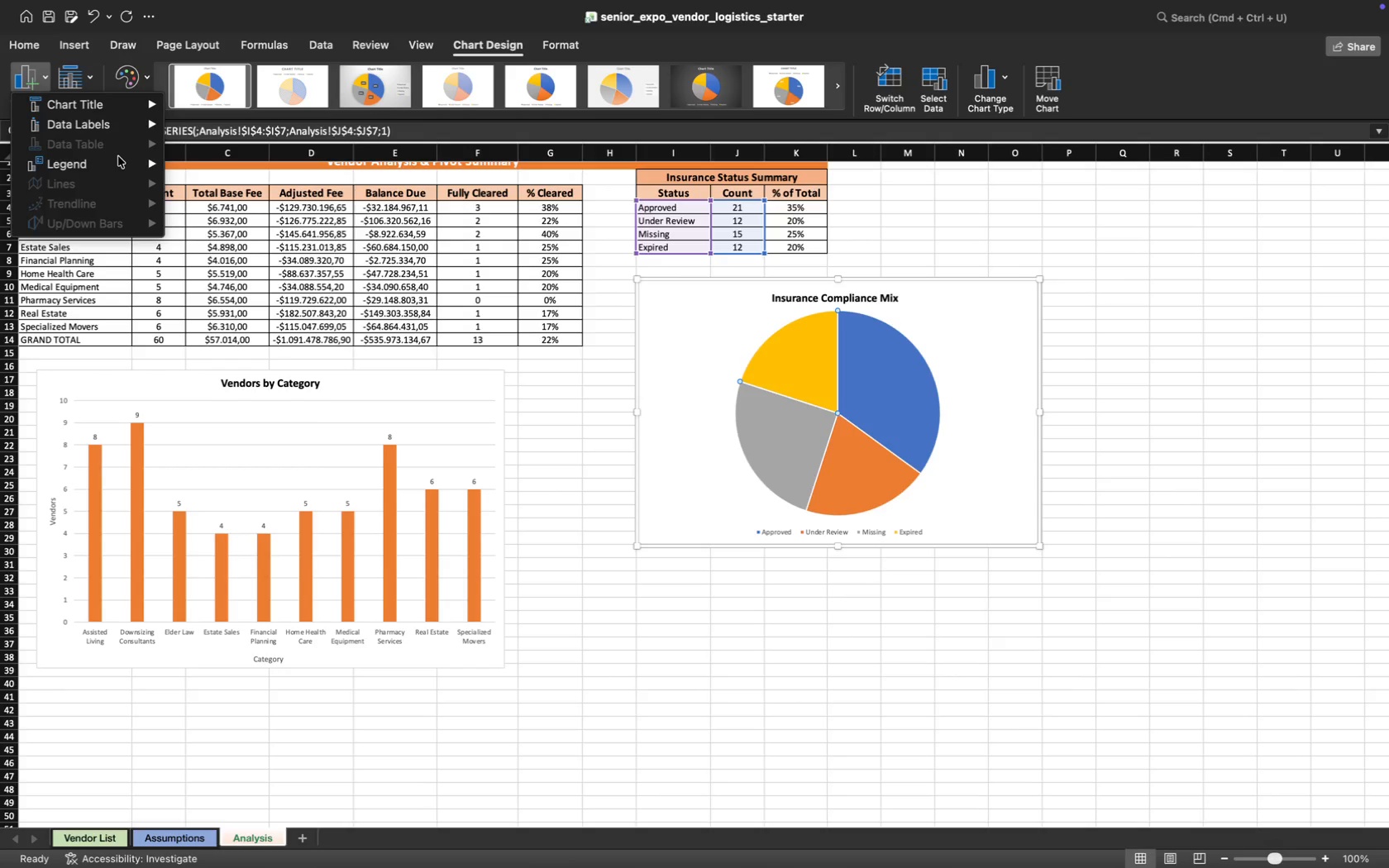 
mouse_move([142, 174])
 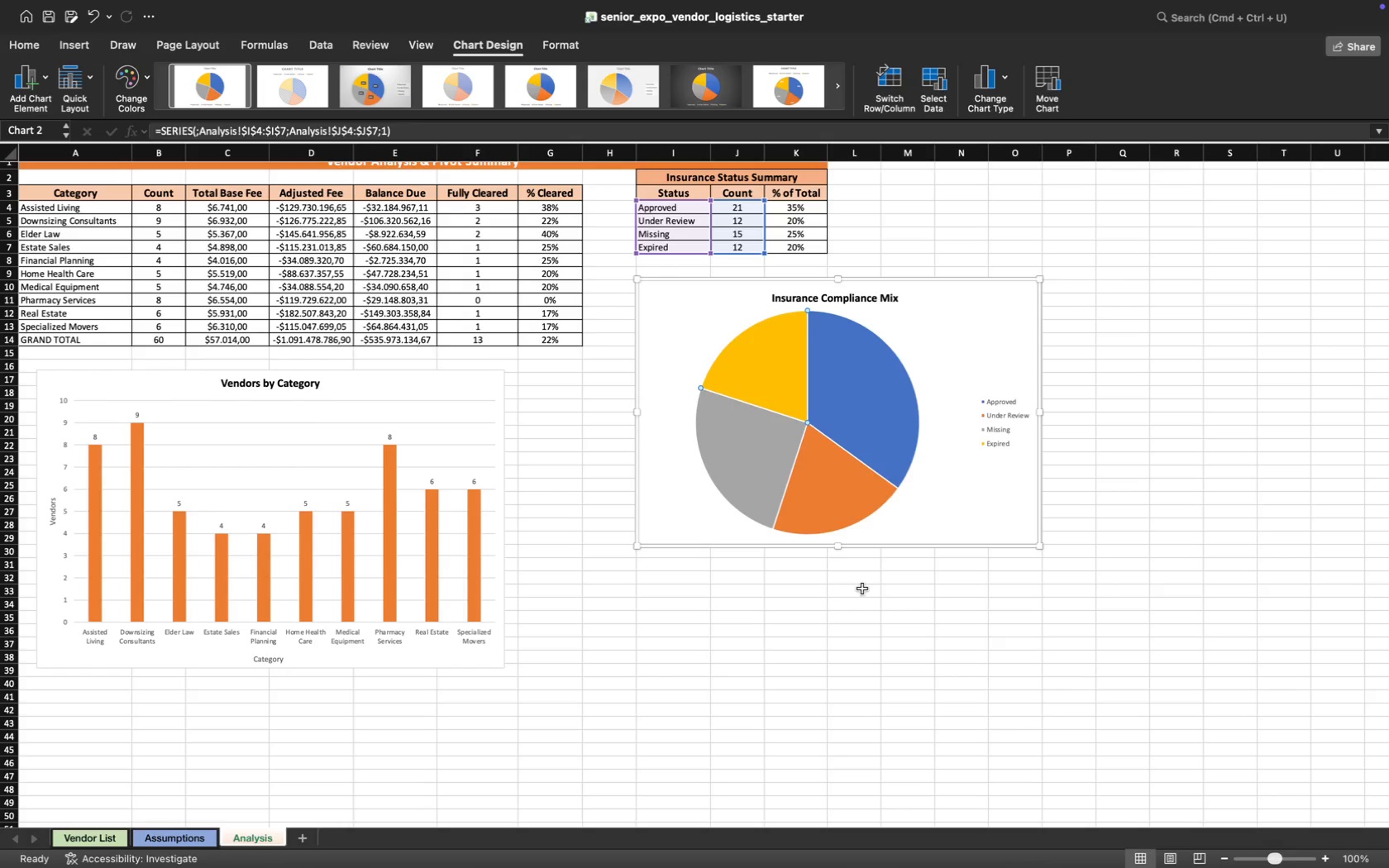 
wait(5.09)
 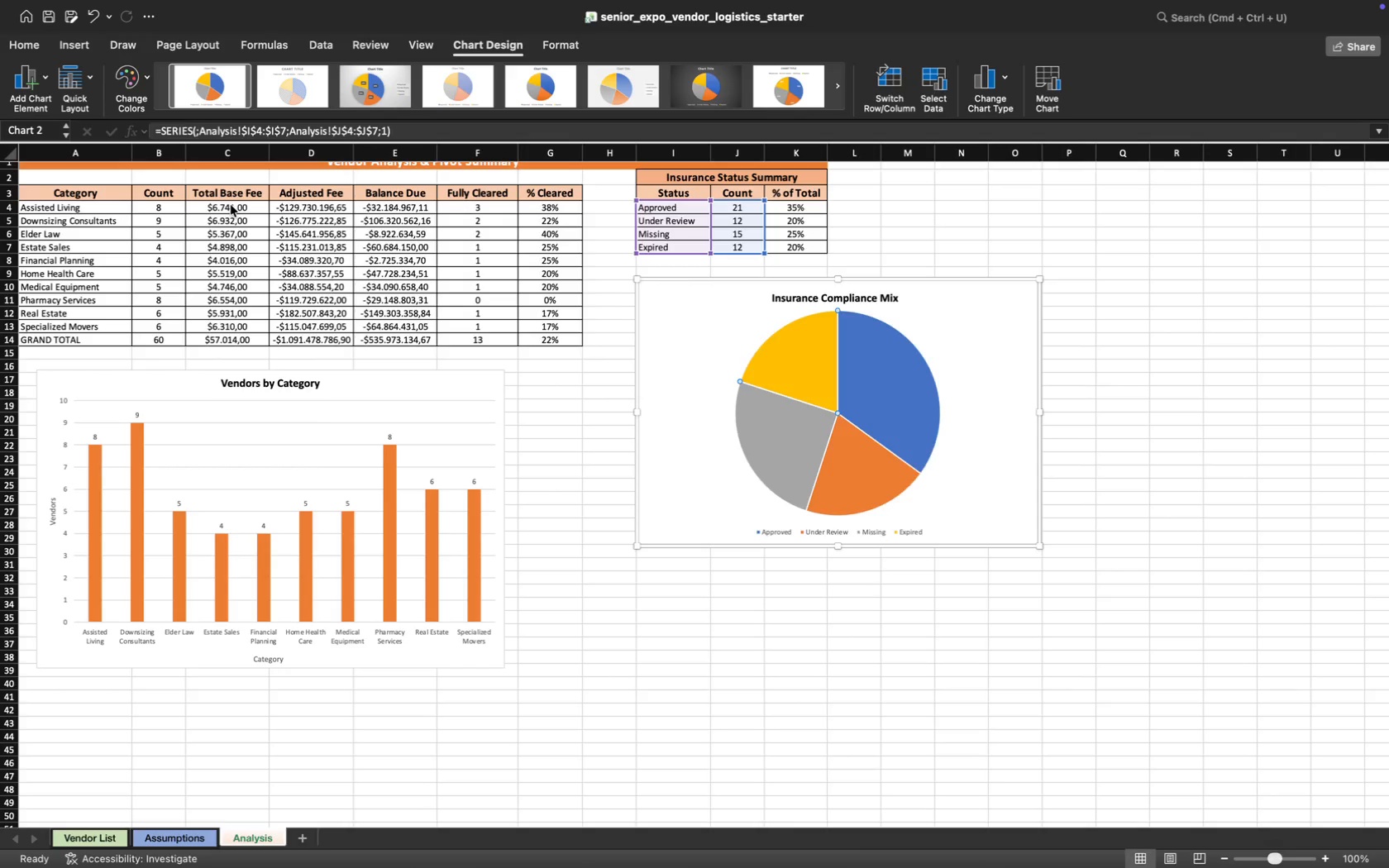 
key(Meta+CommandLeft)
 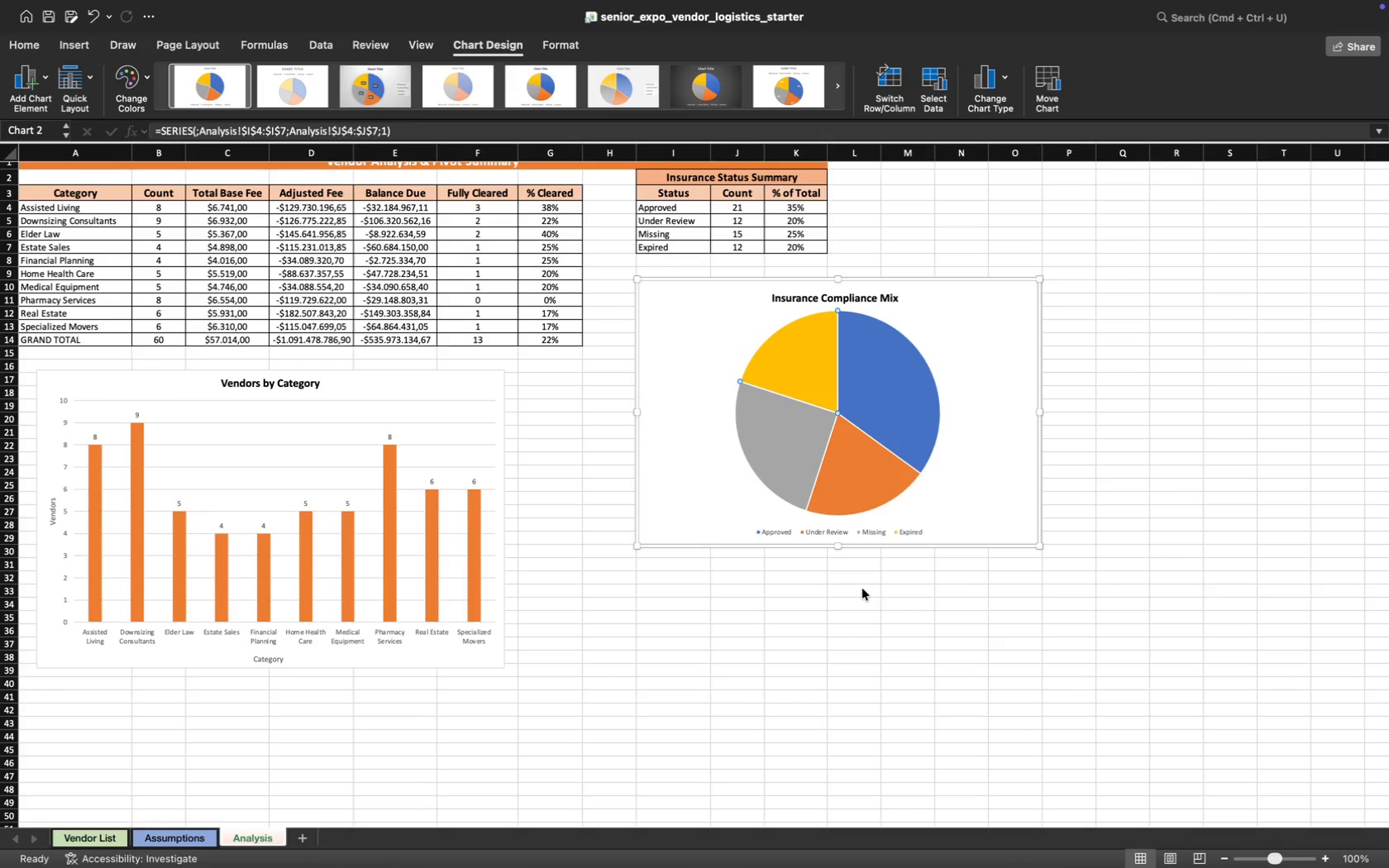 
key(Meta+Z)
 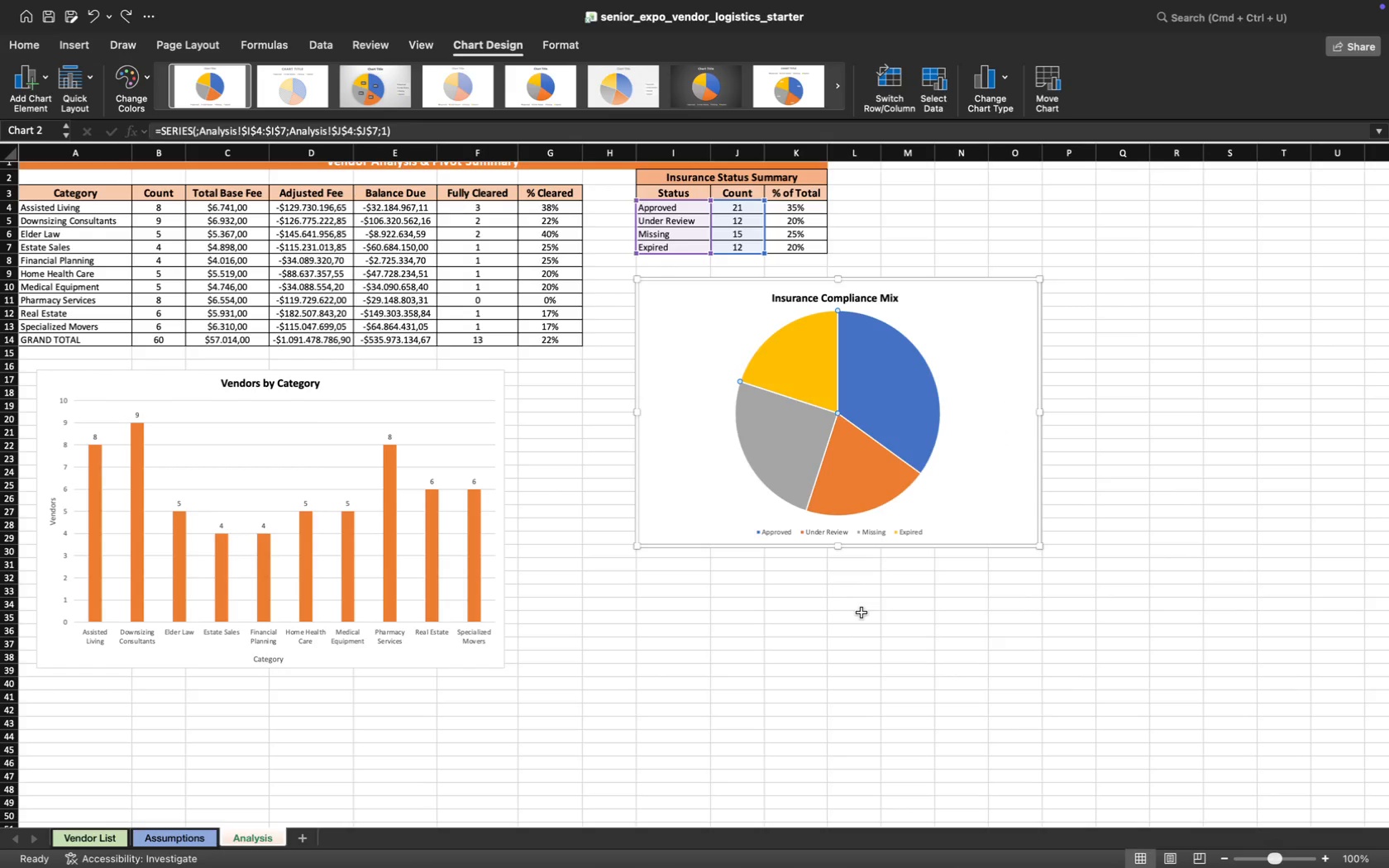 
left_click([862, 613])
 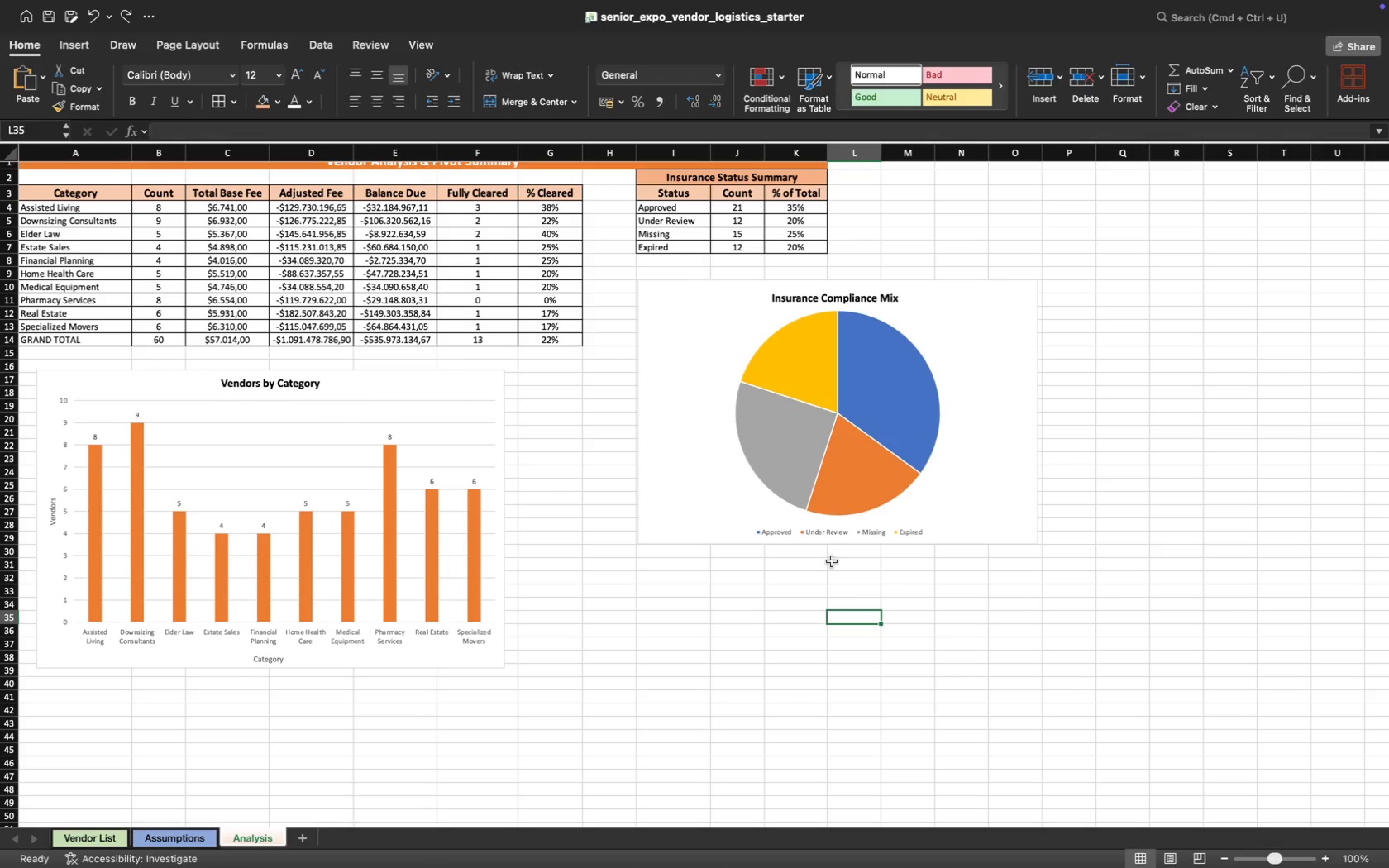 
left_click([833, 531])
 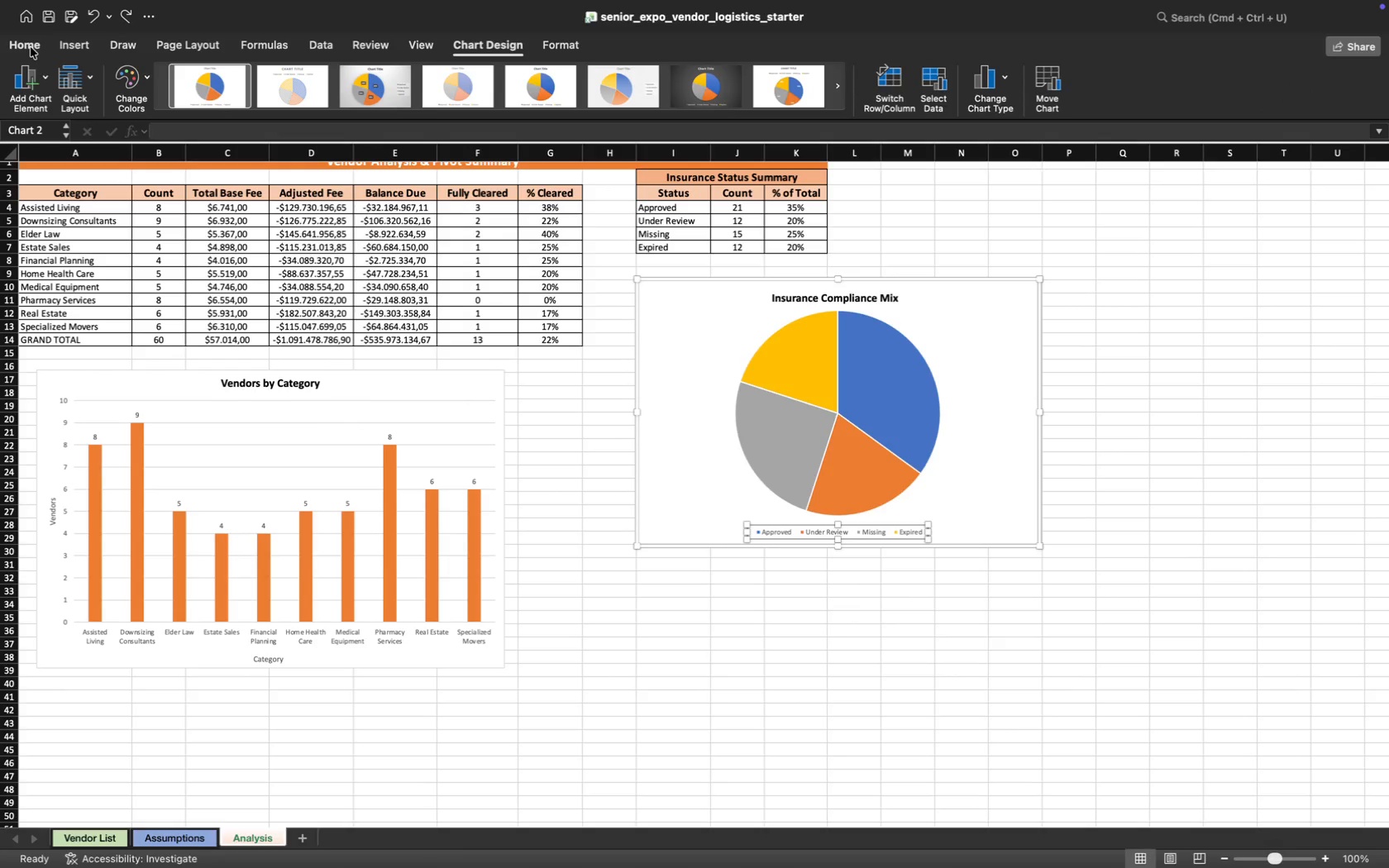 
left_click([30, 45])
 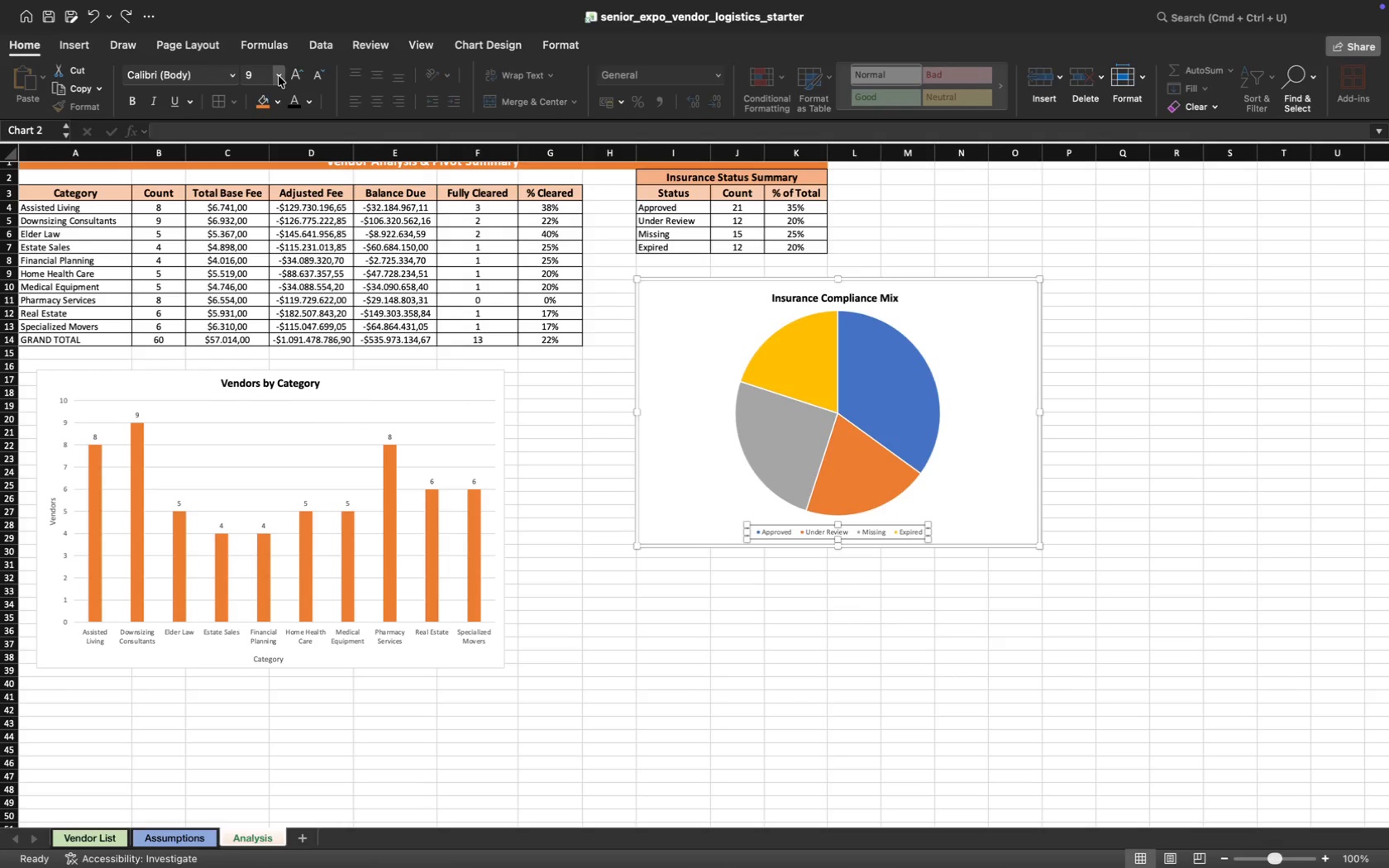 
left_click([280, 77])
 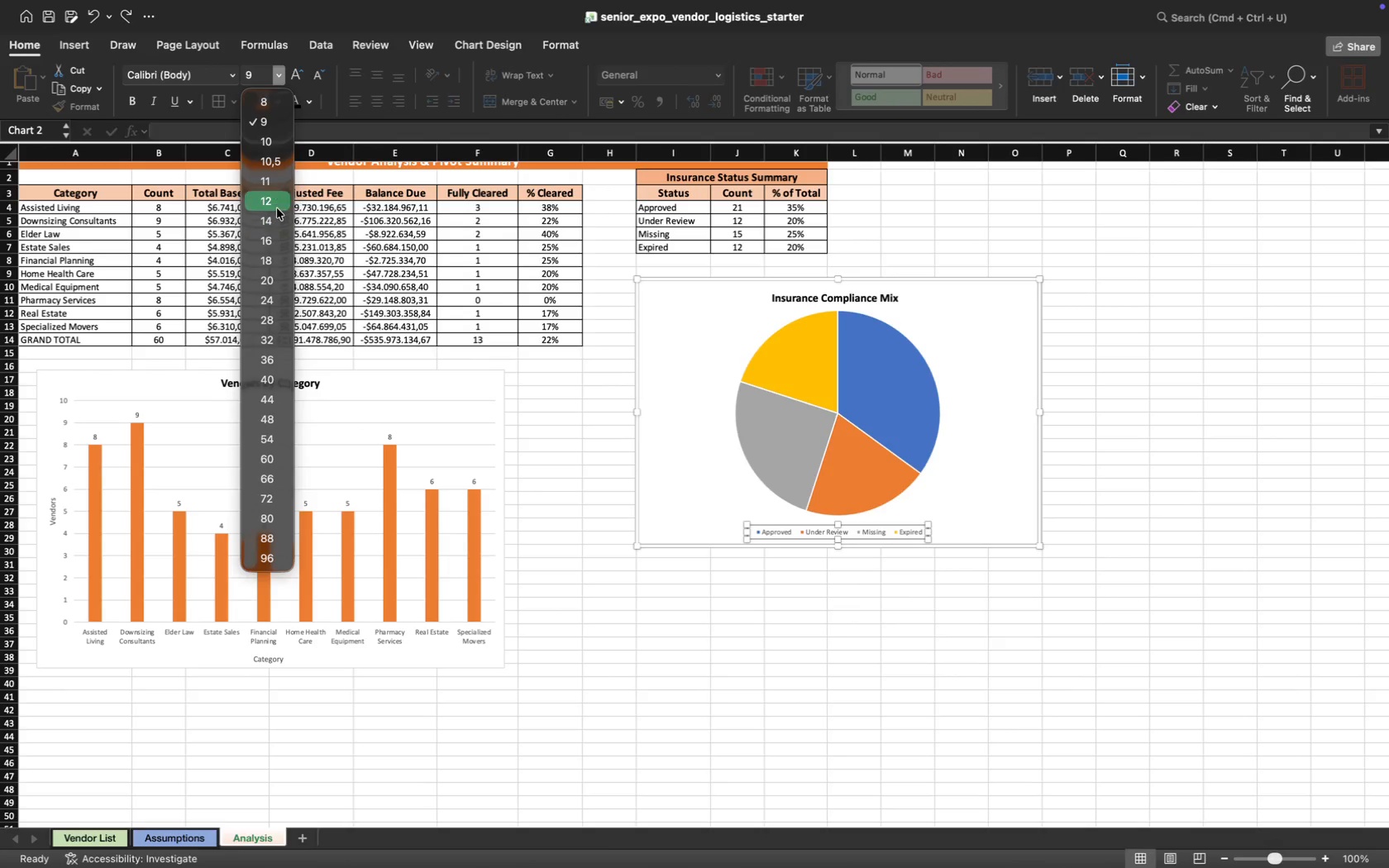 
left_click([276, 207])
 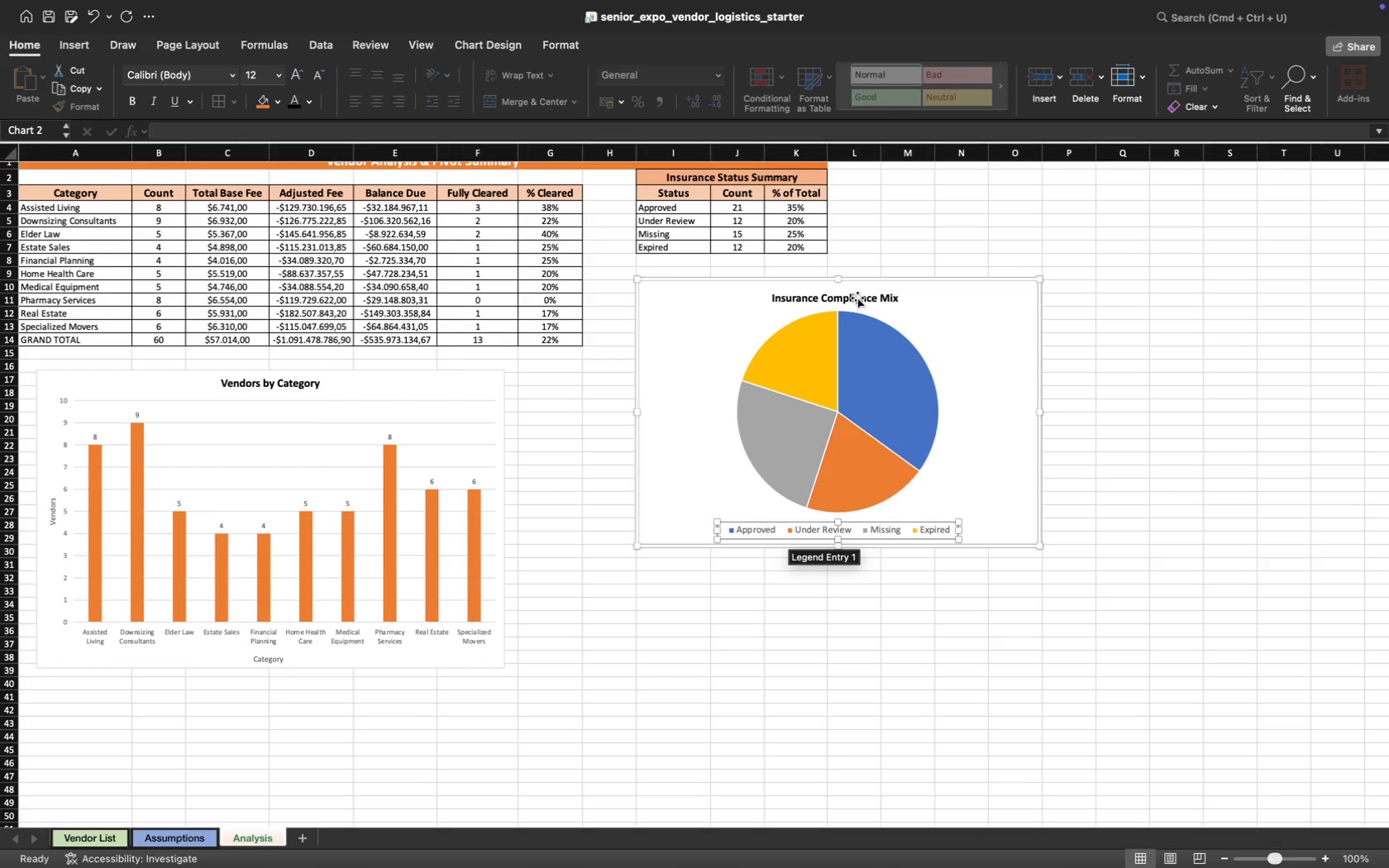 
wait(5.2)
 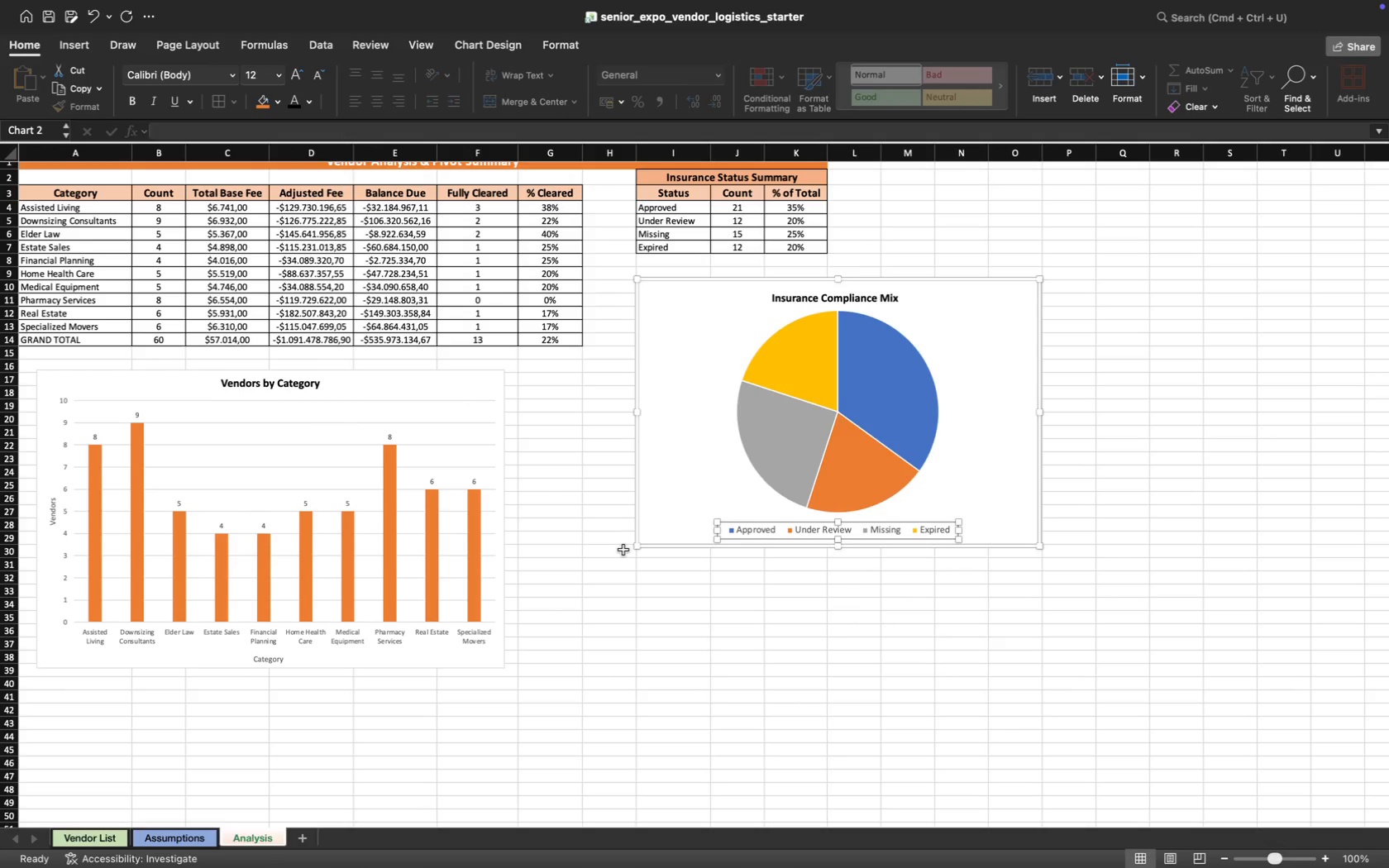 
left_click([857, 297])
 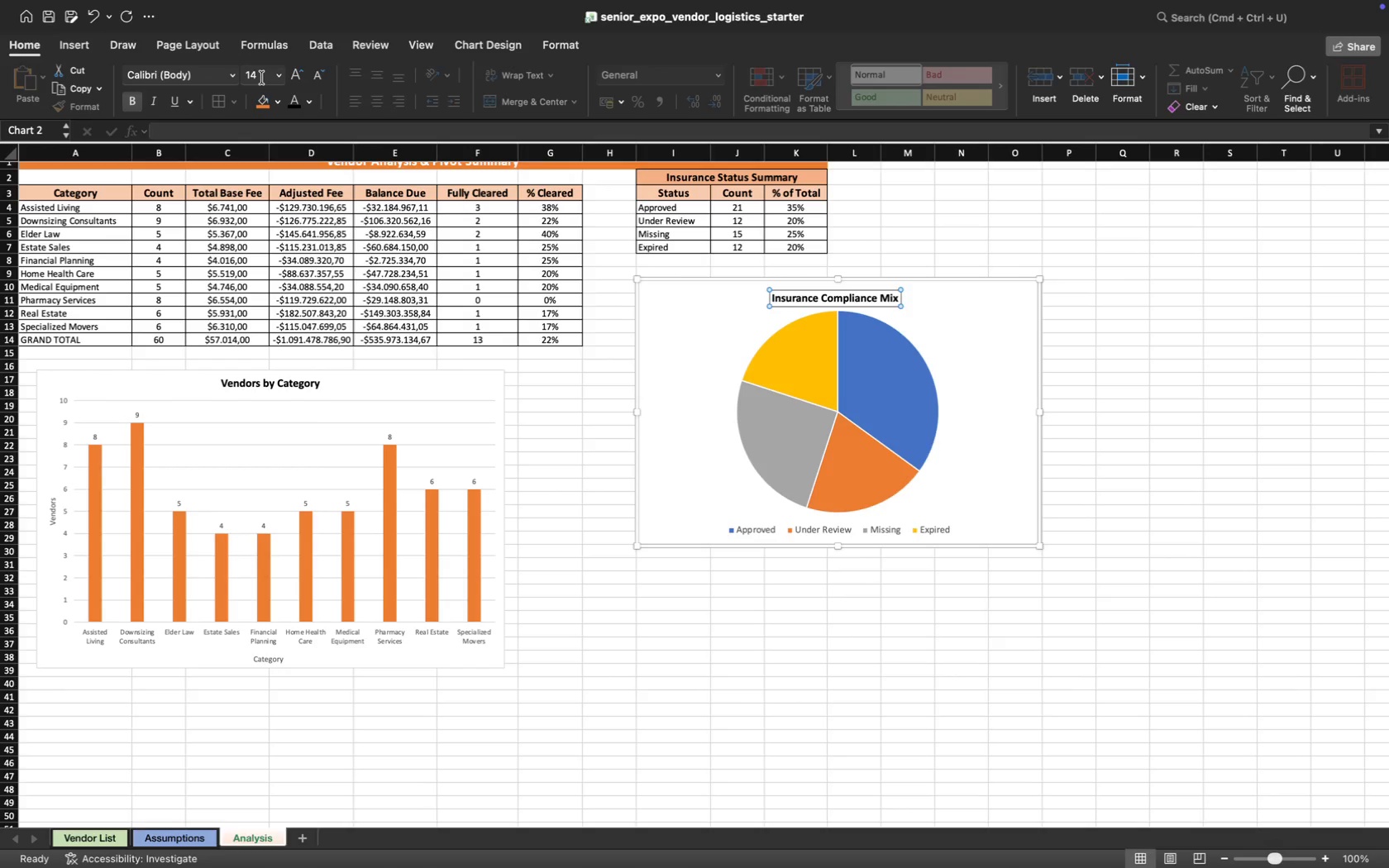 
left_click([278, 74])
 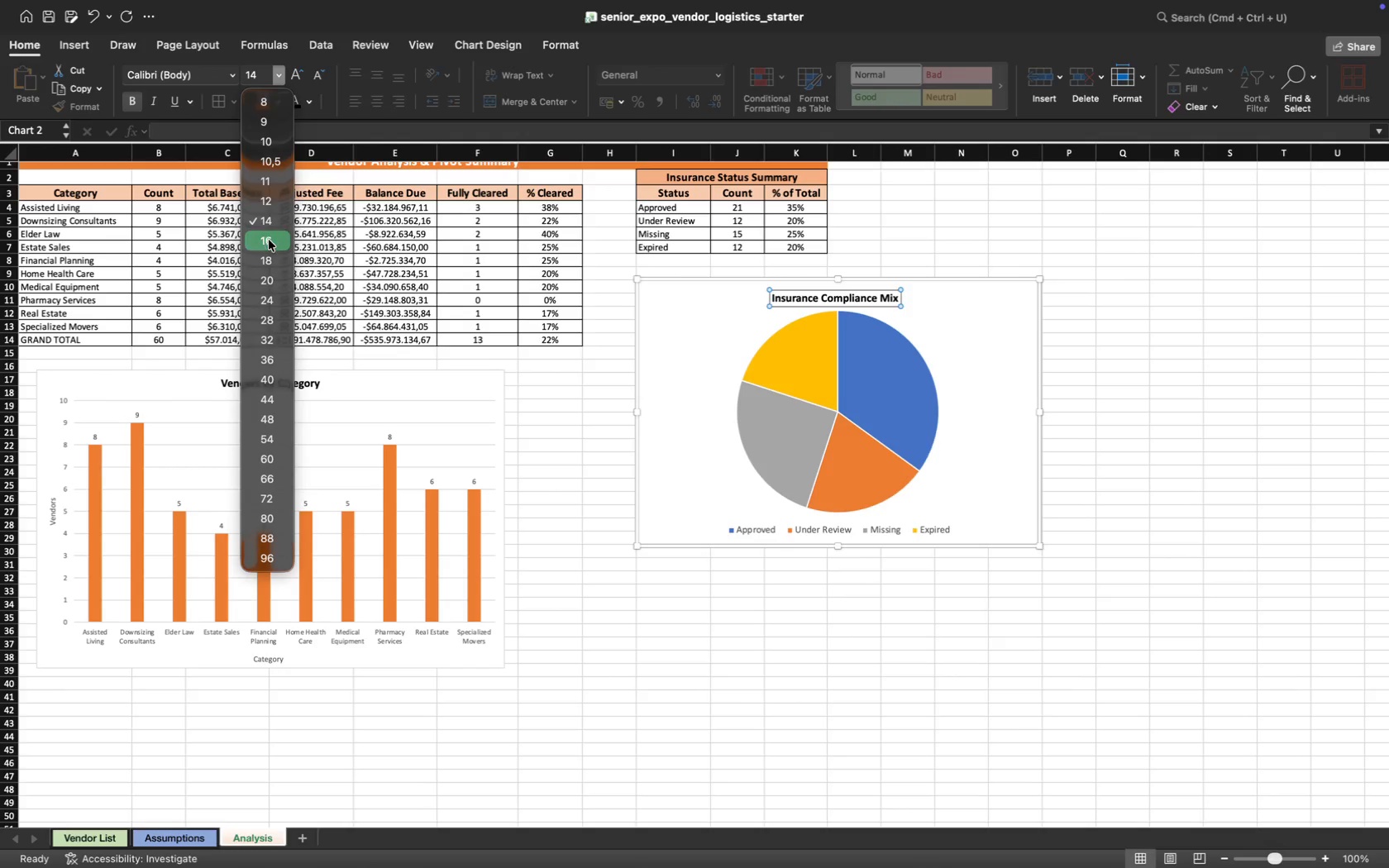 
left_click([269, 239])
 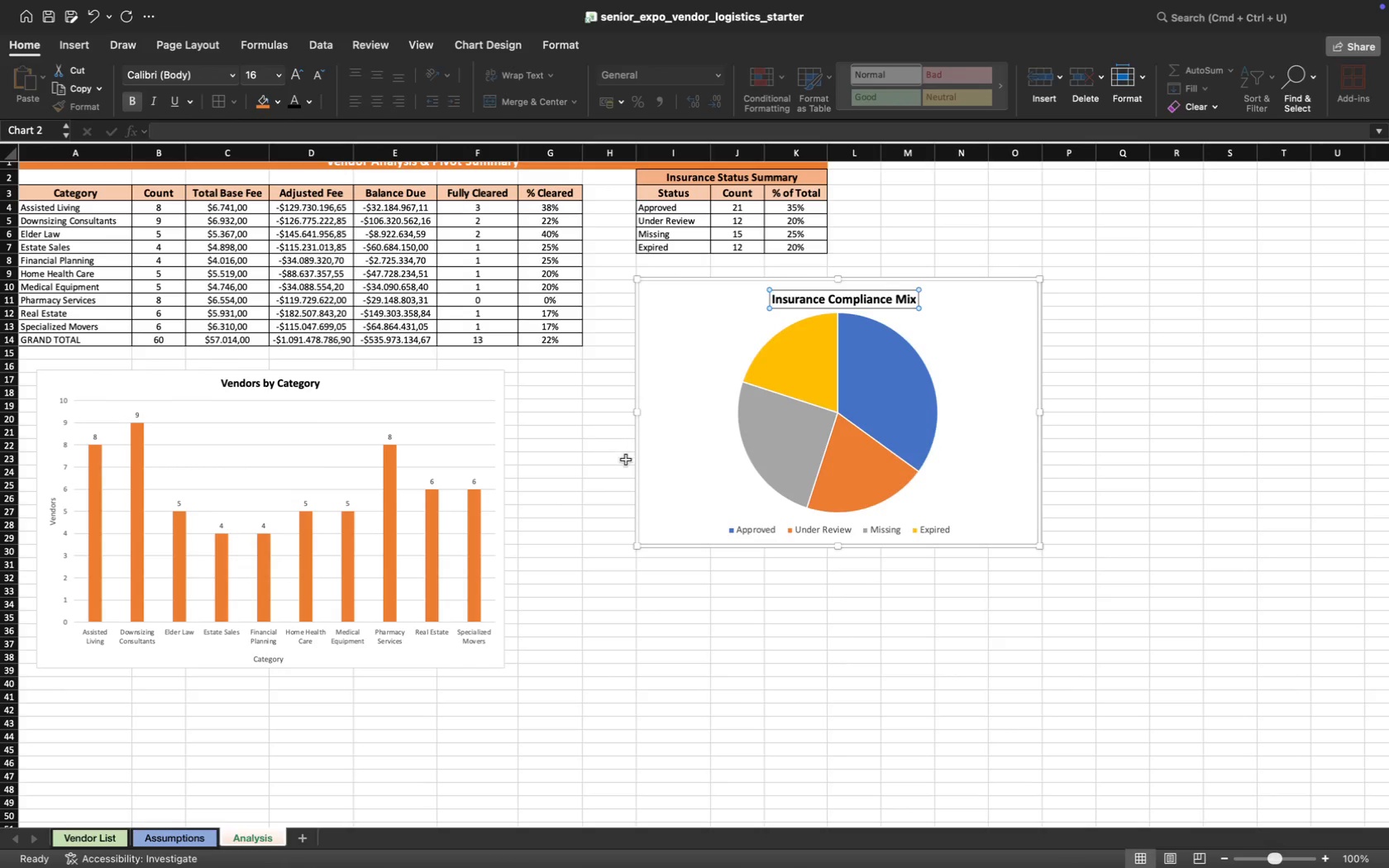 
scroll: coordinate [642, 414], scroll_direction: up, amount: 57.0
 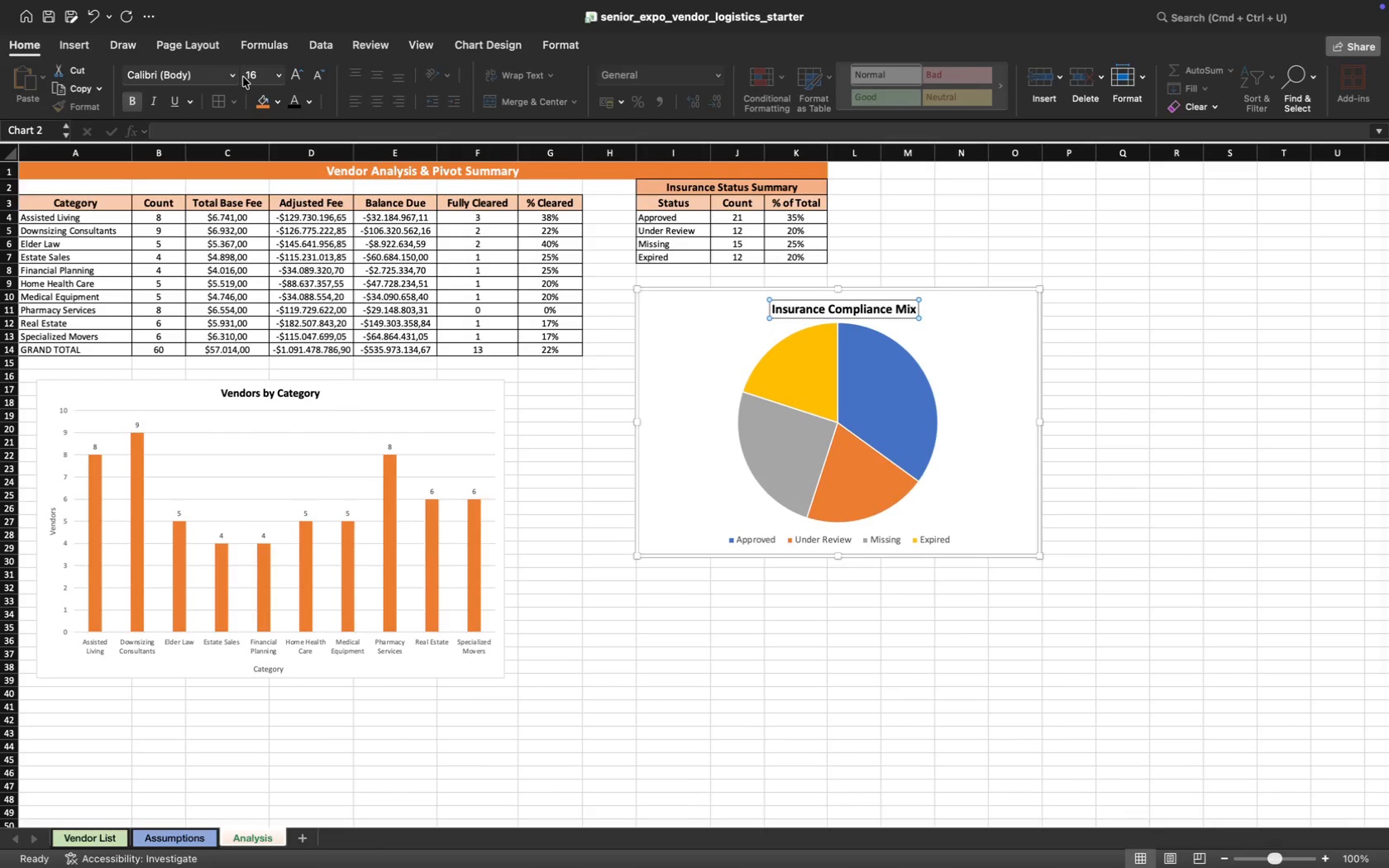 
key(Meta+CommandLeft)
 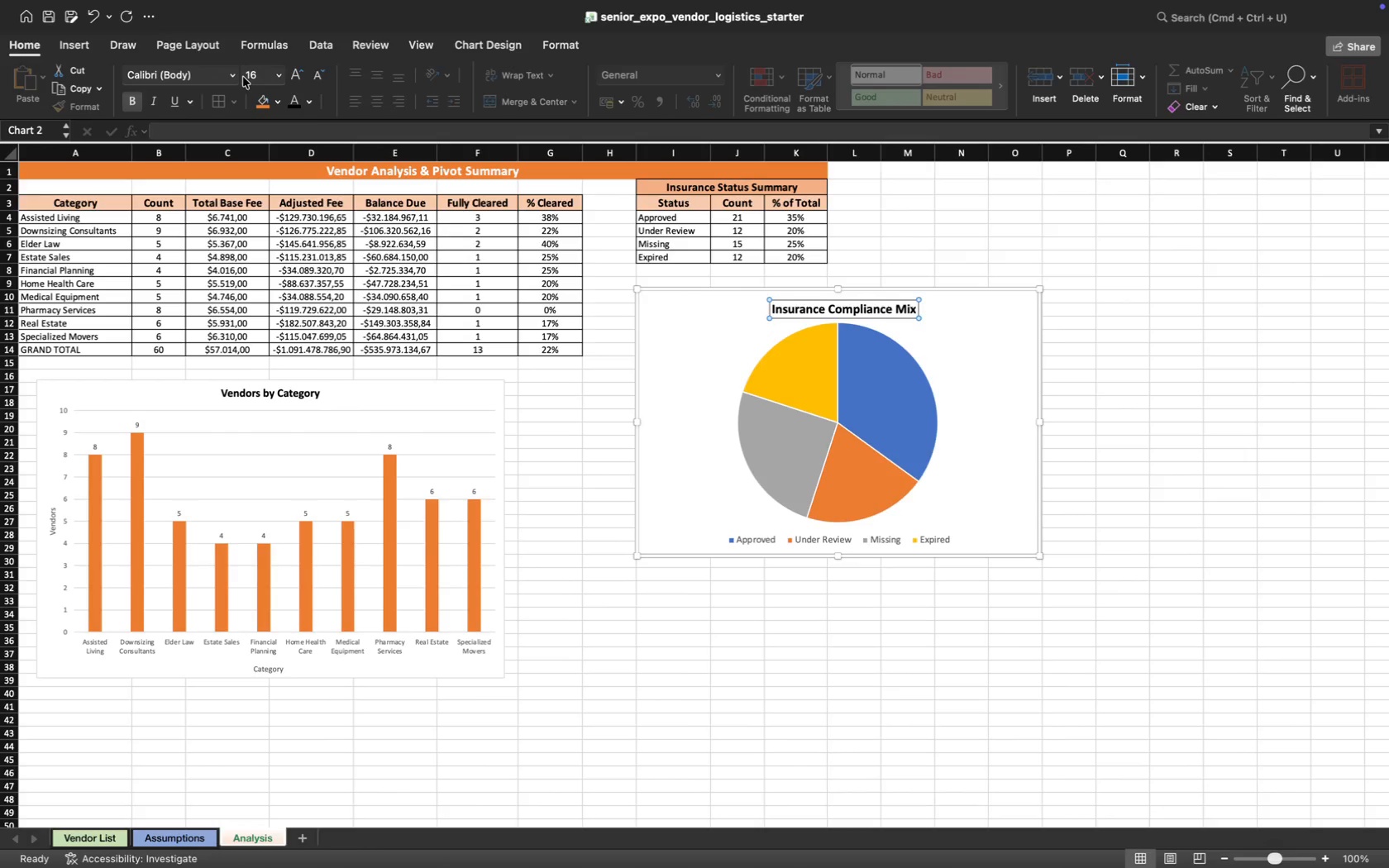 
key(Meta+Z)
 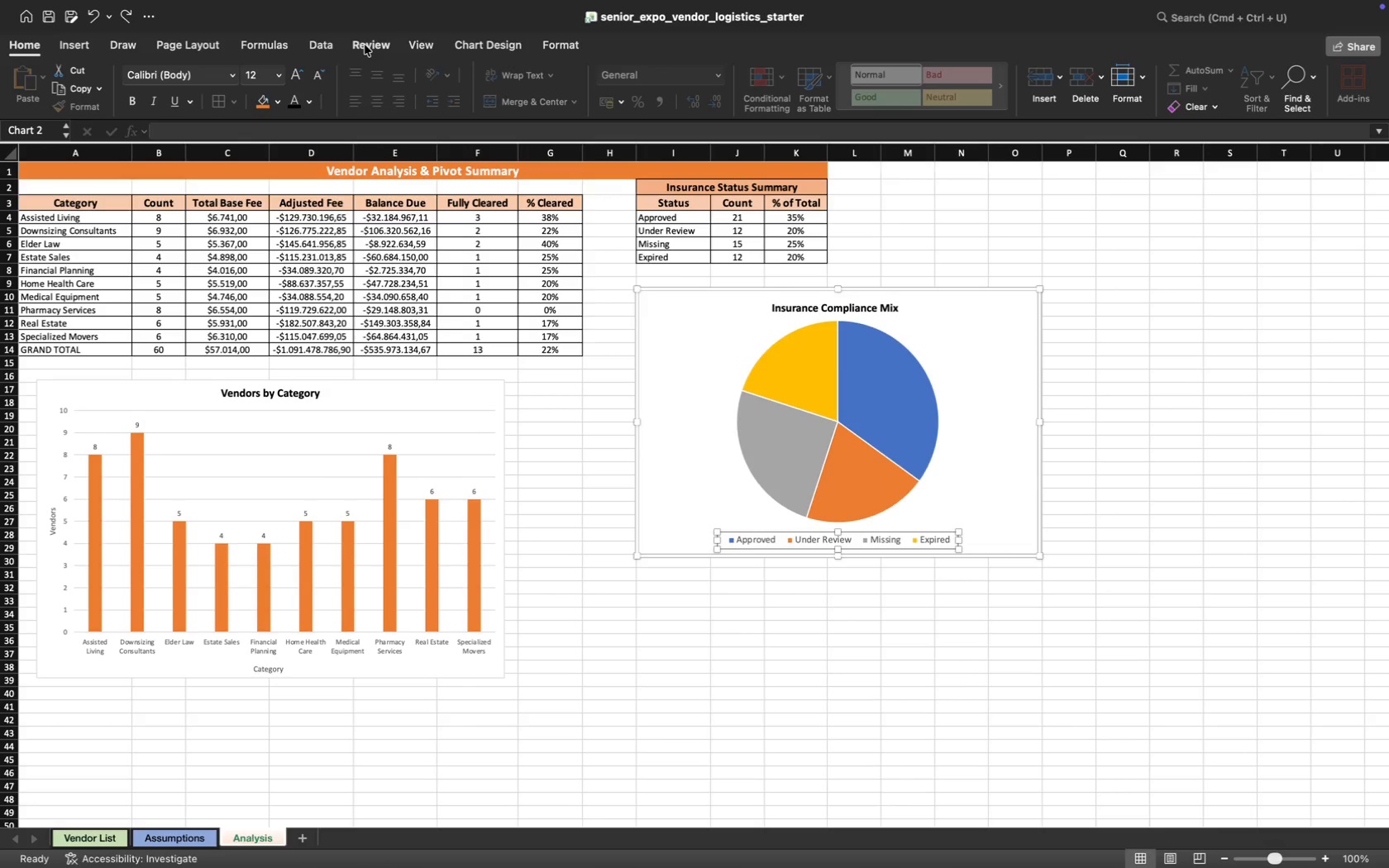 
left_click([277, 76])
 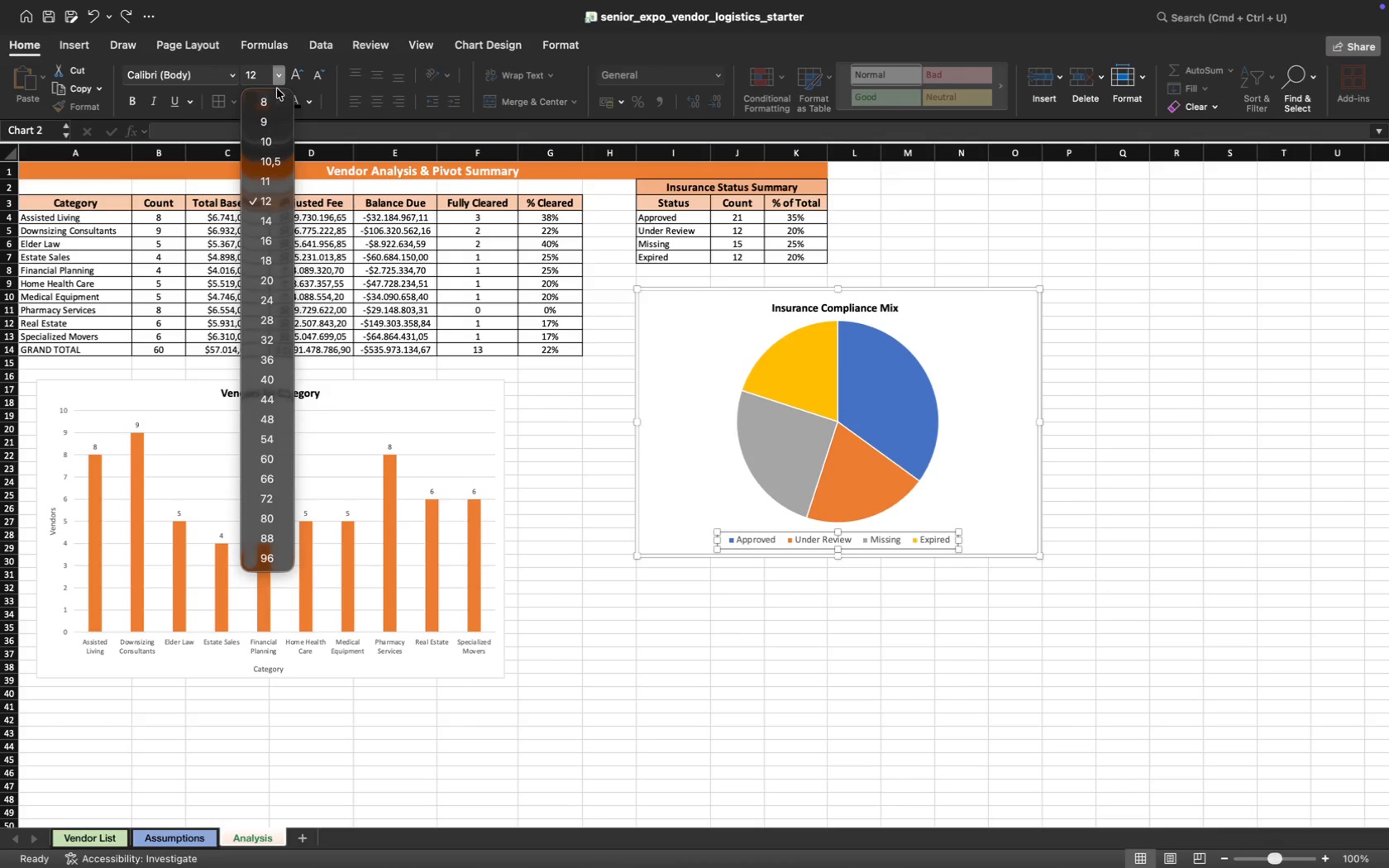 
mouse_move([276, 185])
 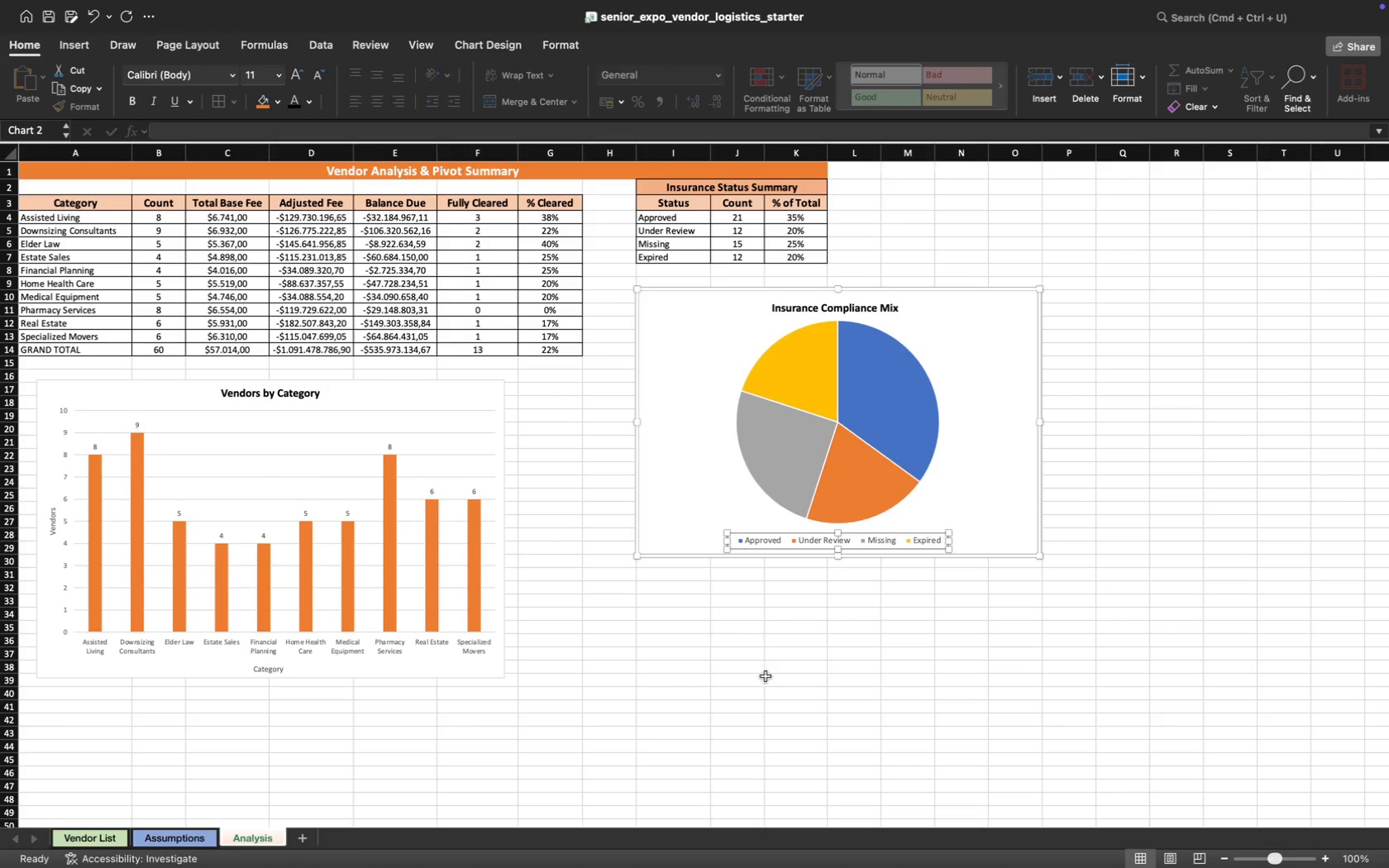 
left_click([766, 676])
 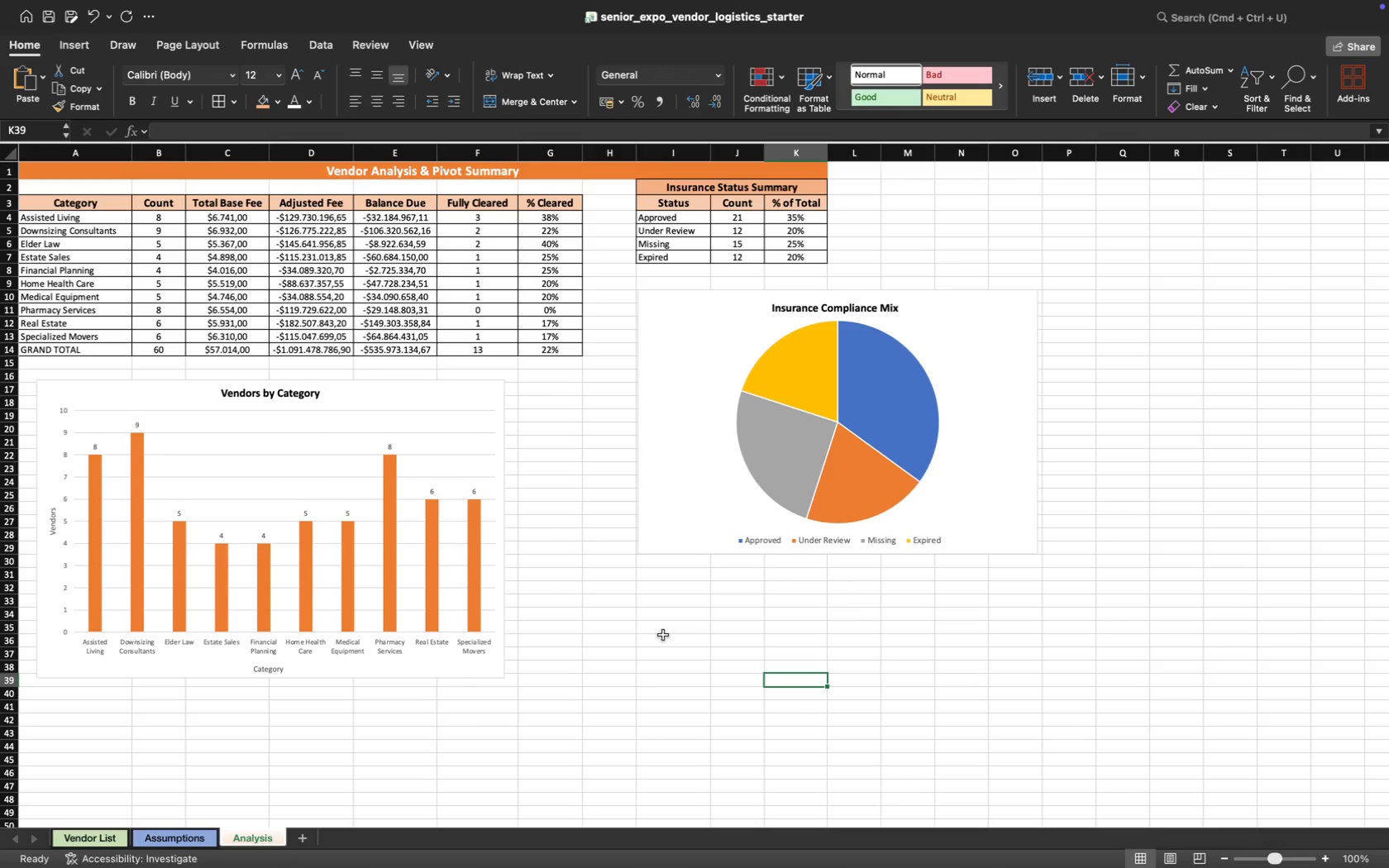 
wait(8.25)
 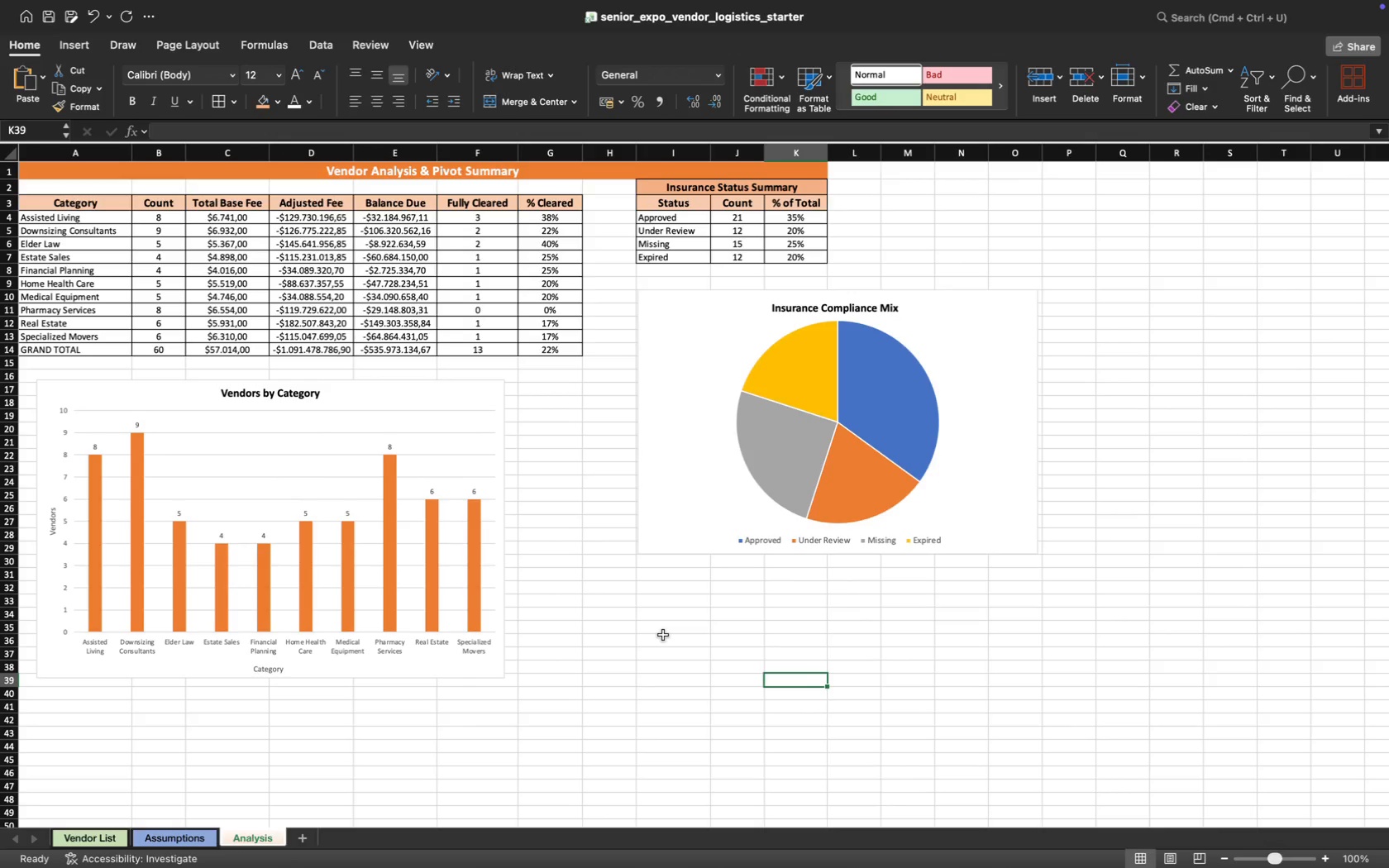 
left_click([82, 838])
 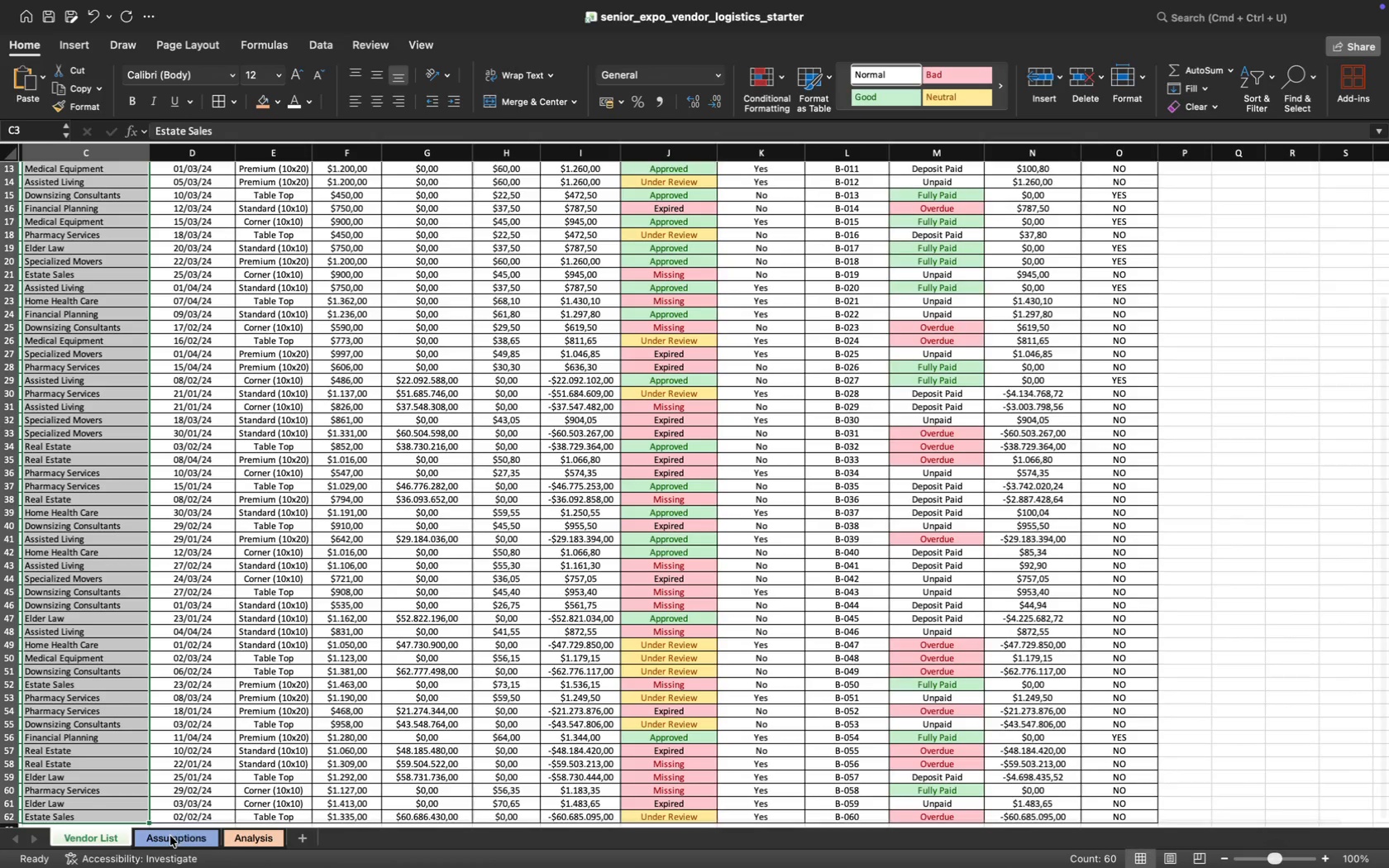 
left_click([185, 833])
 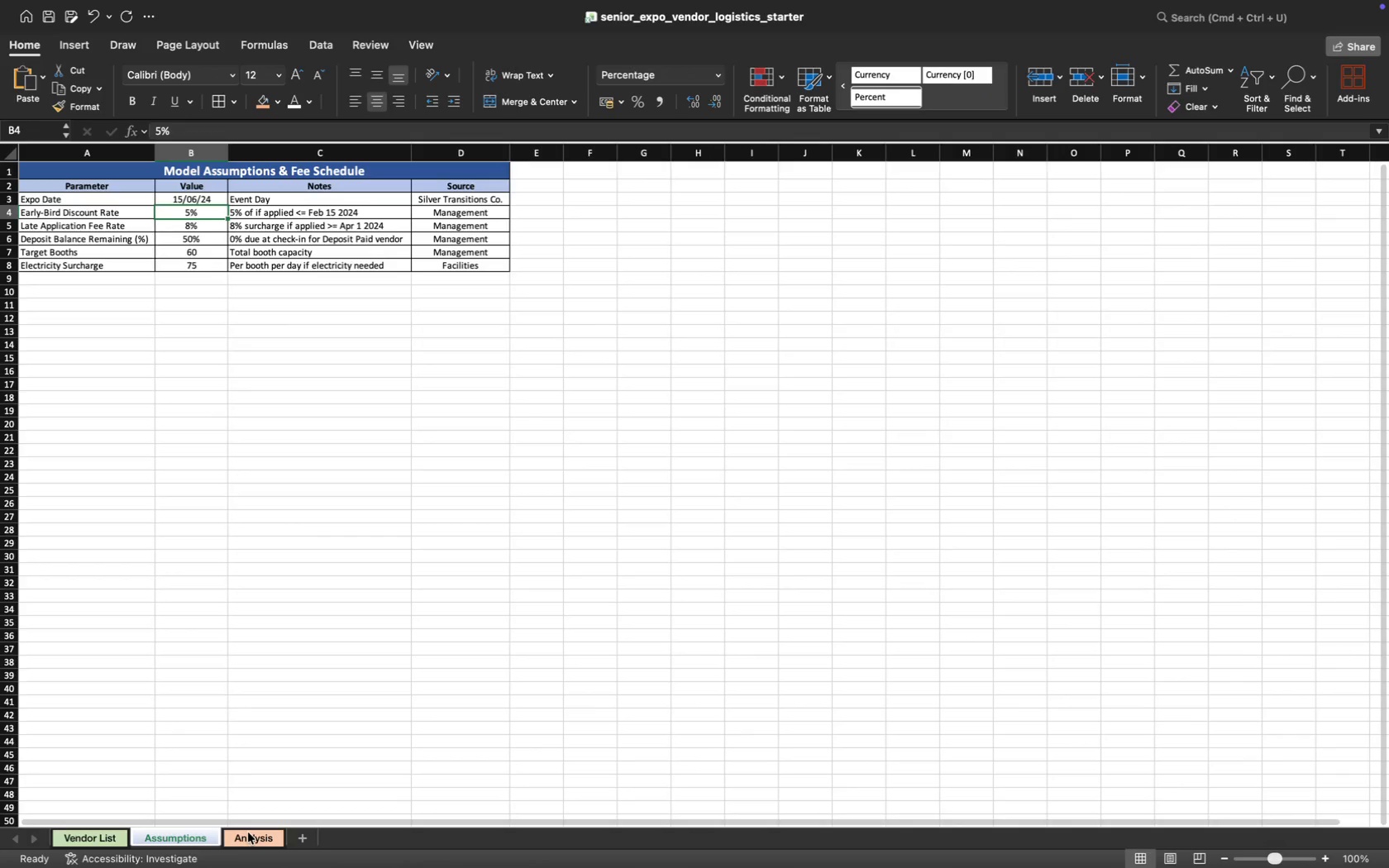 
left_click([251, 833])
 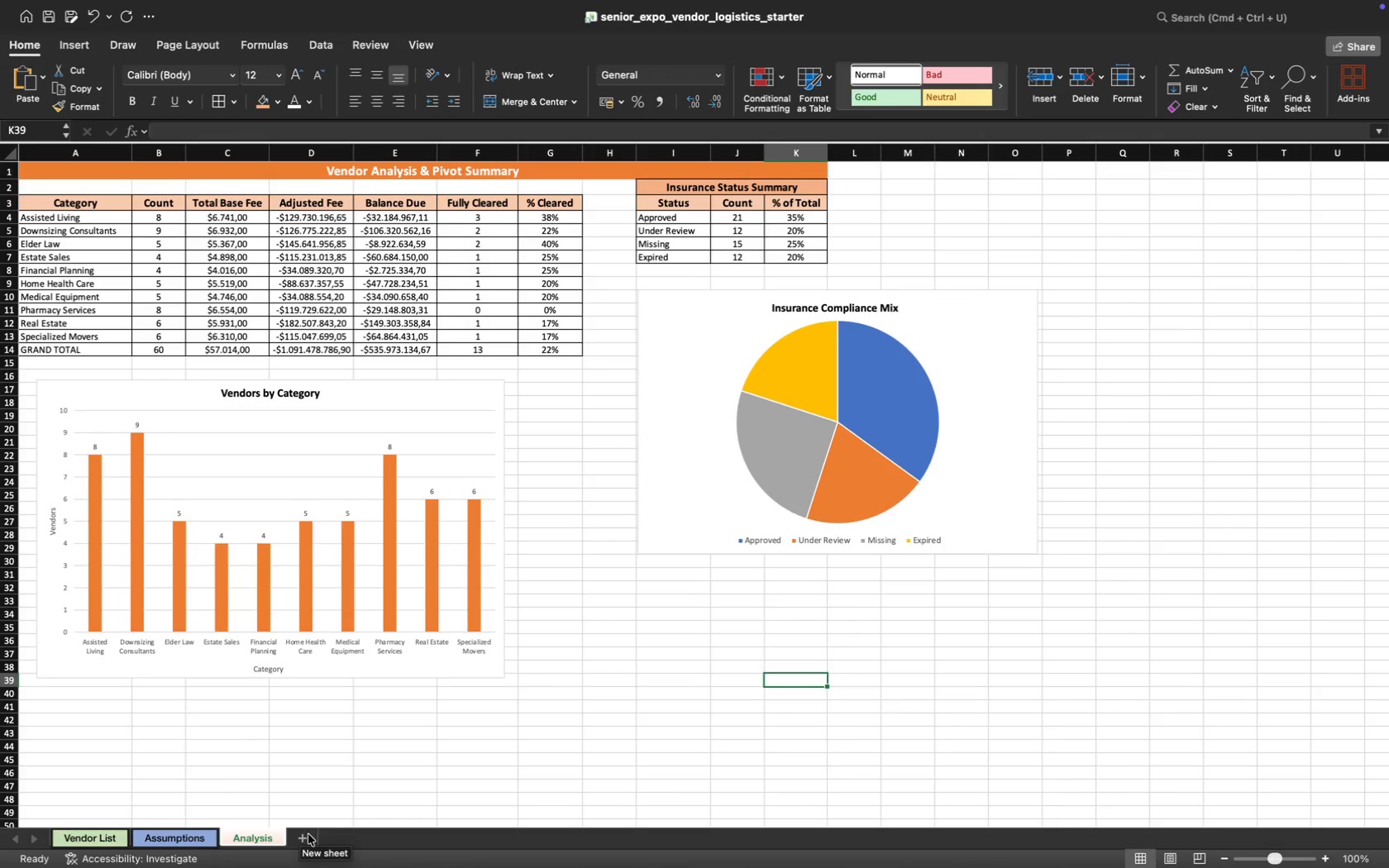 
left_click([306, 837])
 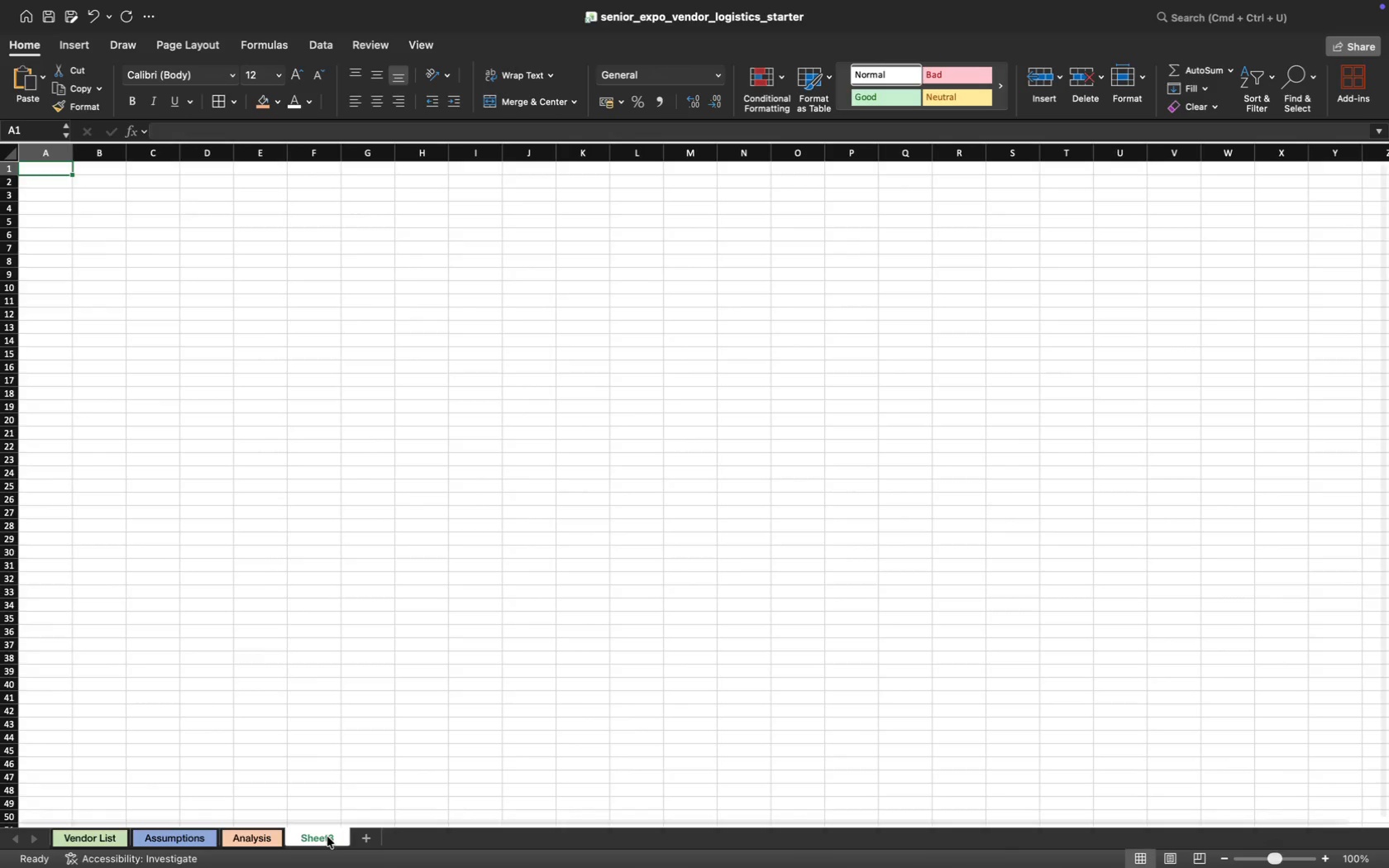 
double_click([327, 836])
 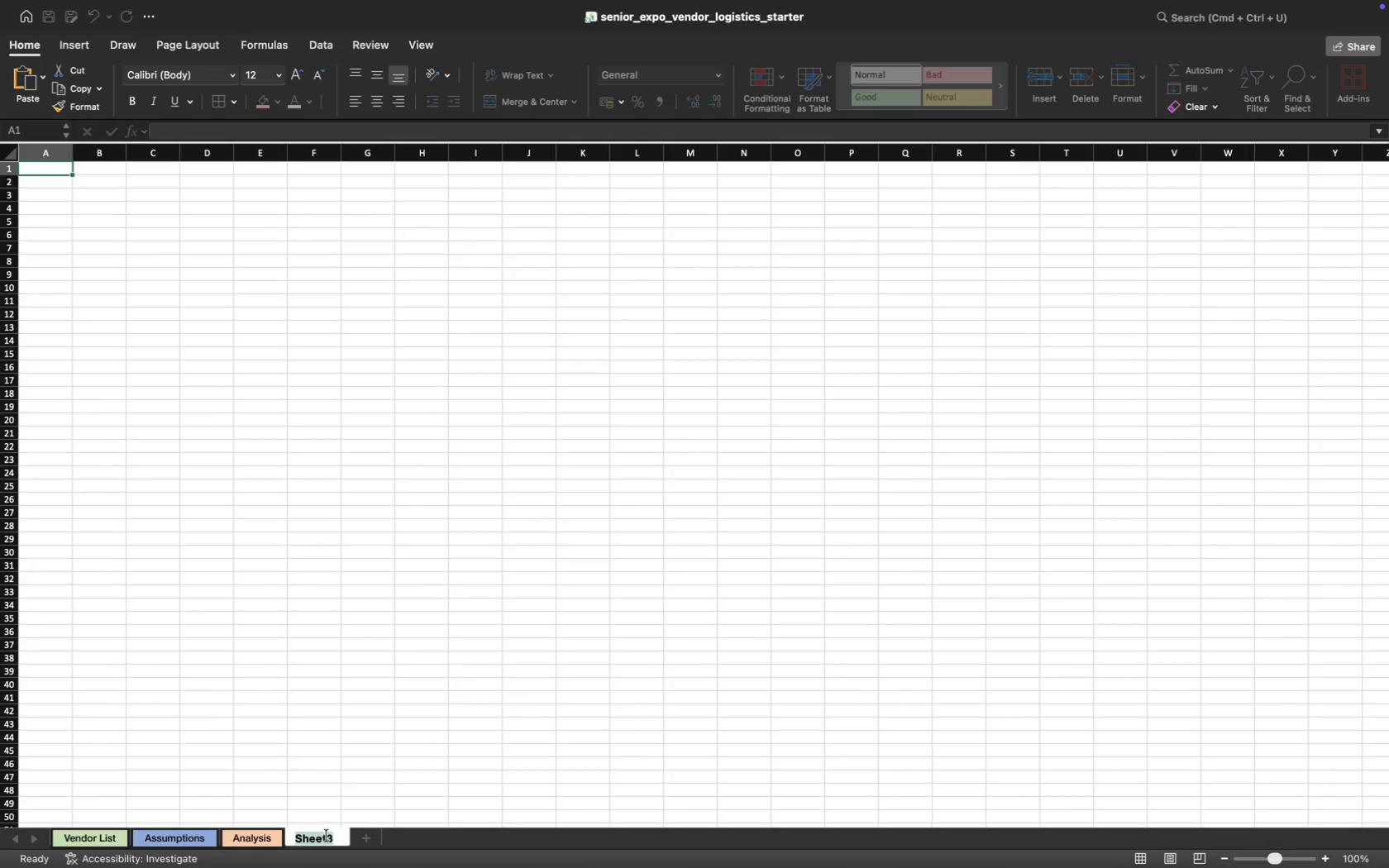 
type(Dashboard)
 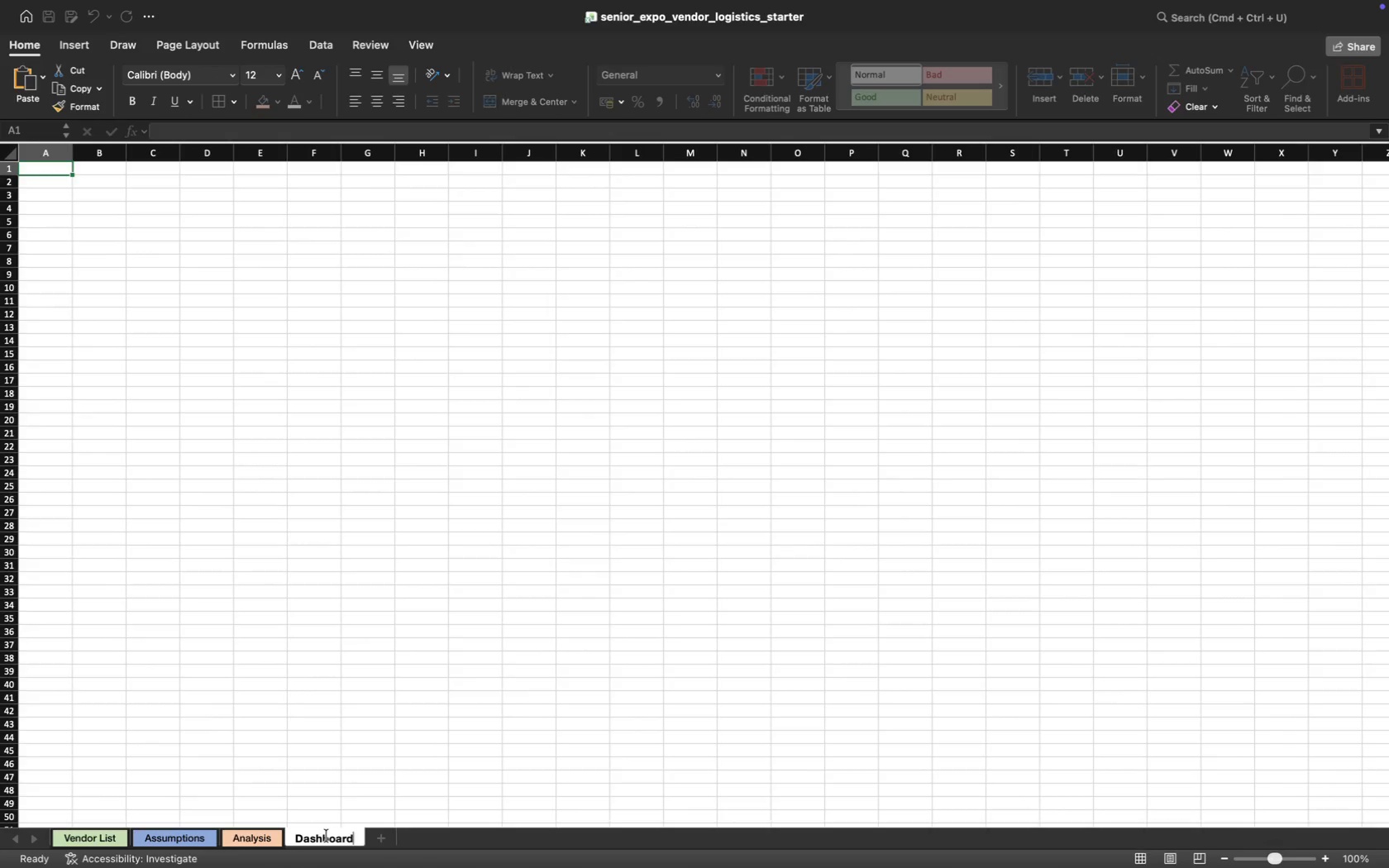 
key(Enter)
 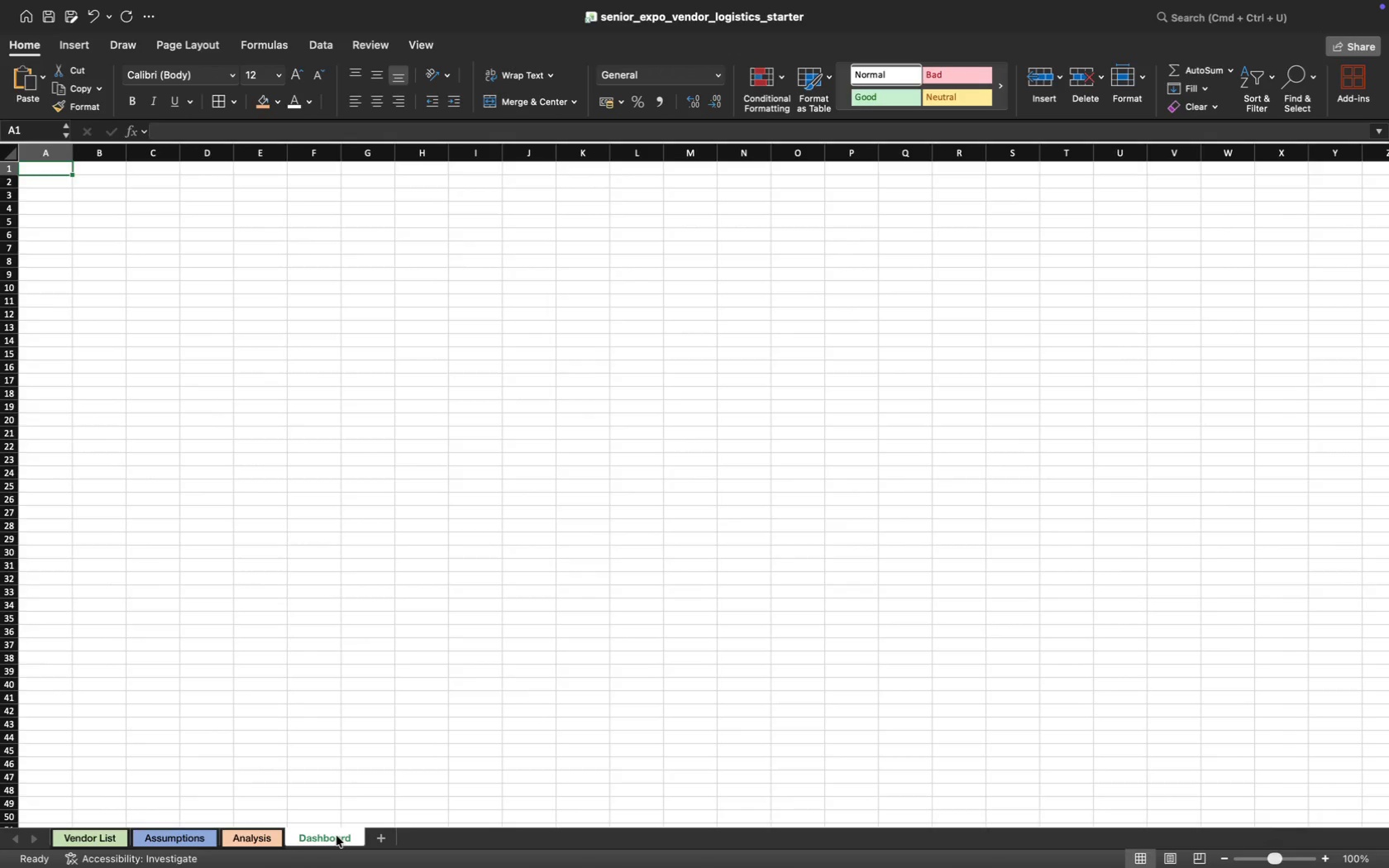 
right_click([337, 836])
 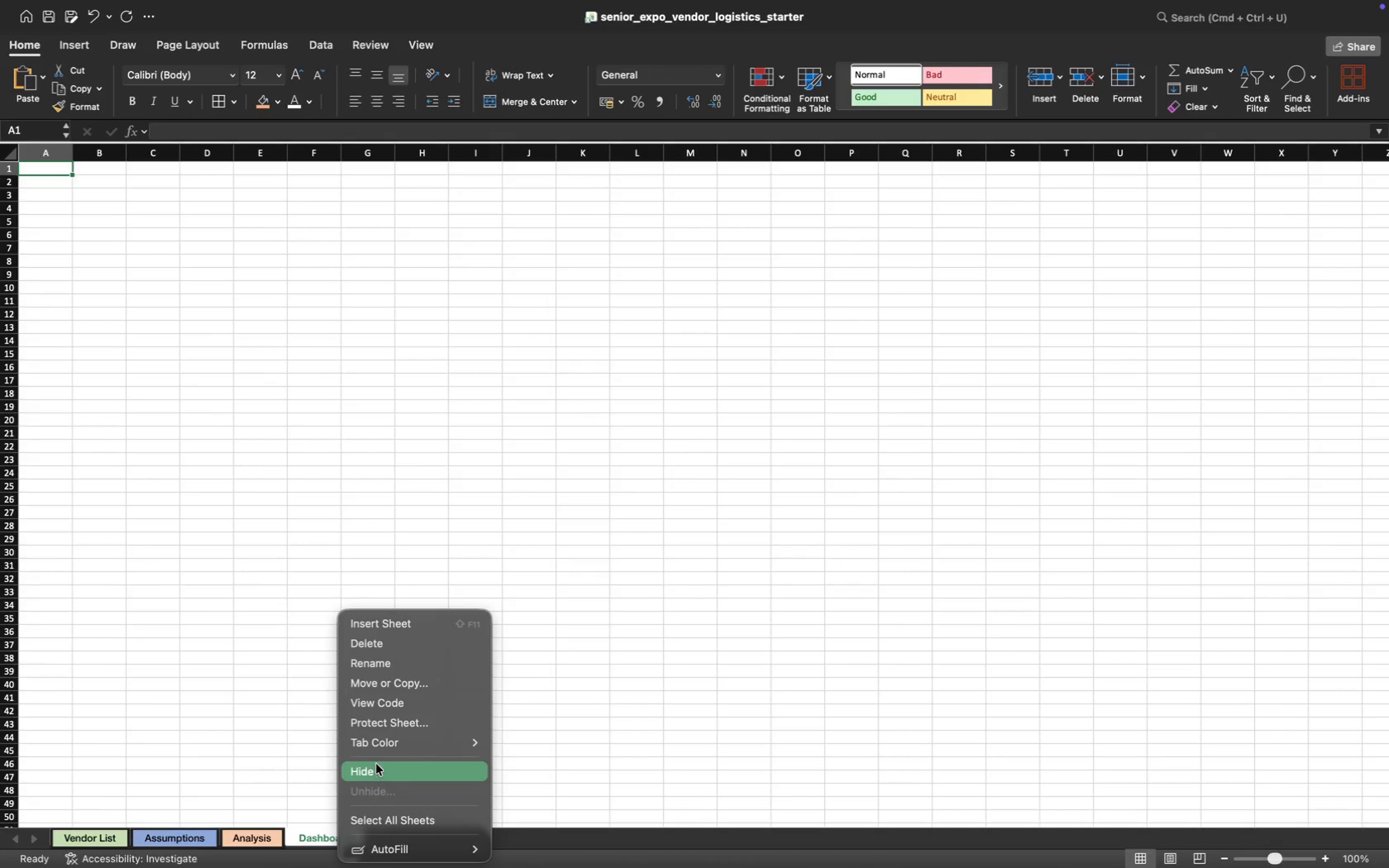 
mouse_move([417, 735])
 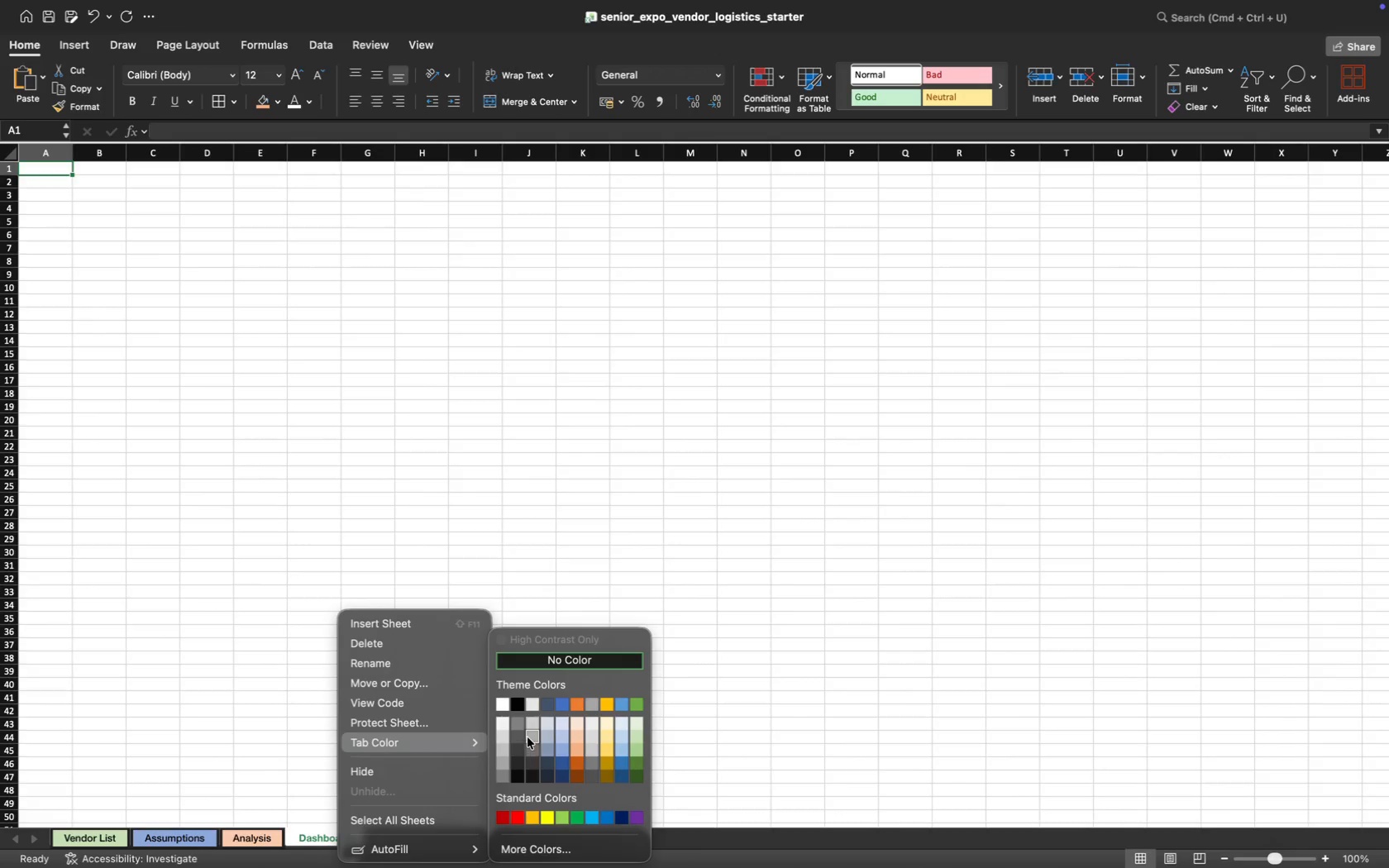 
wait(6.87)
 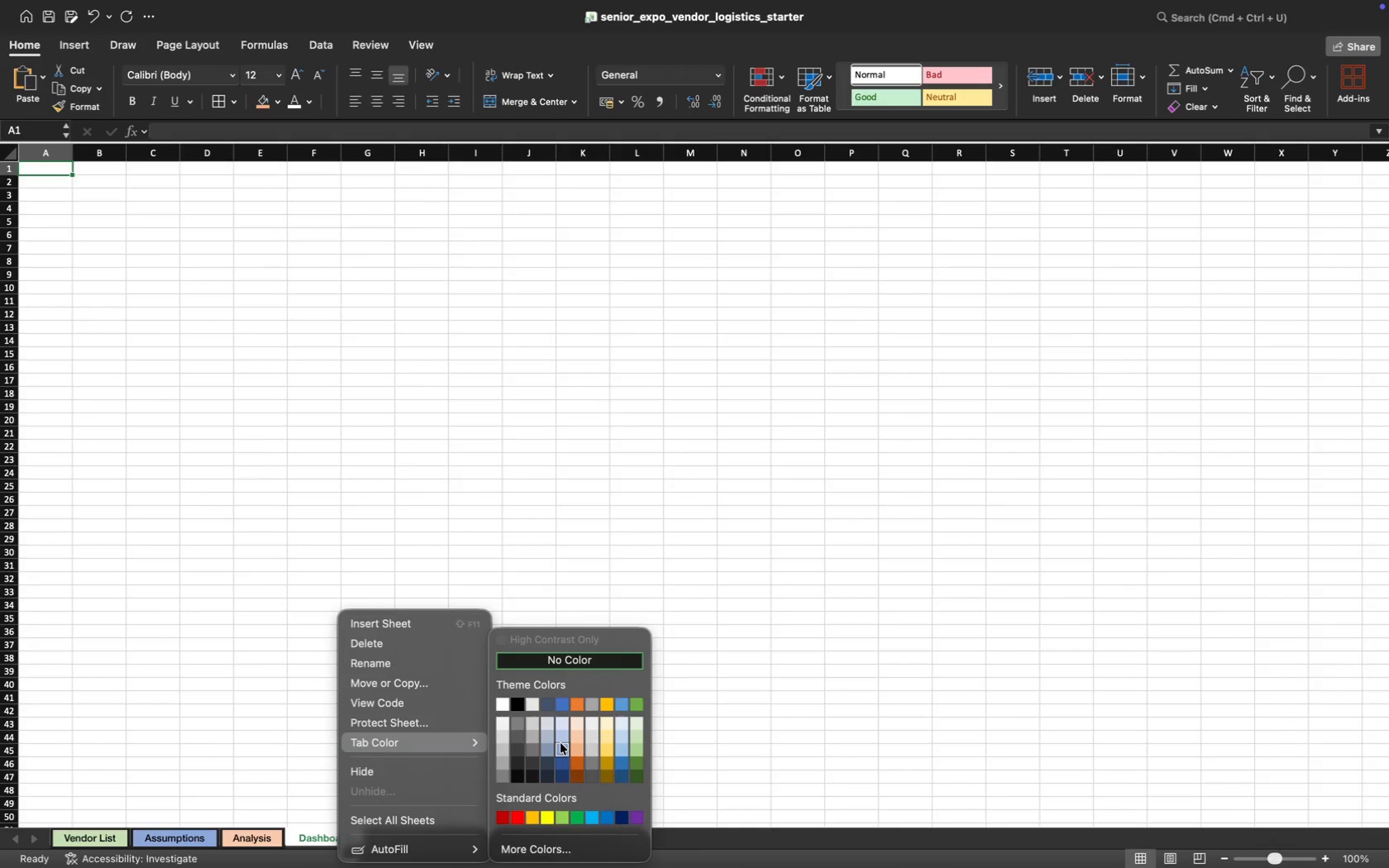 
left_click([365, 693])
 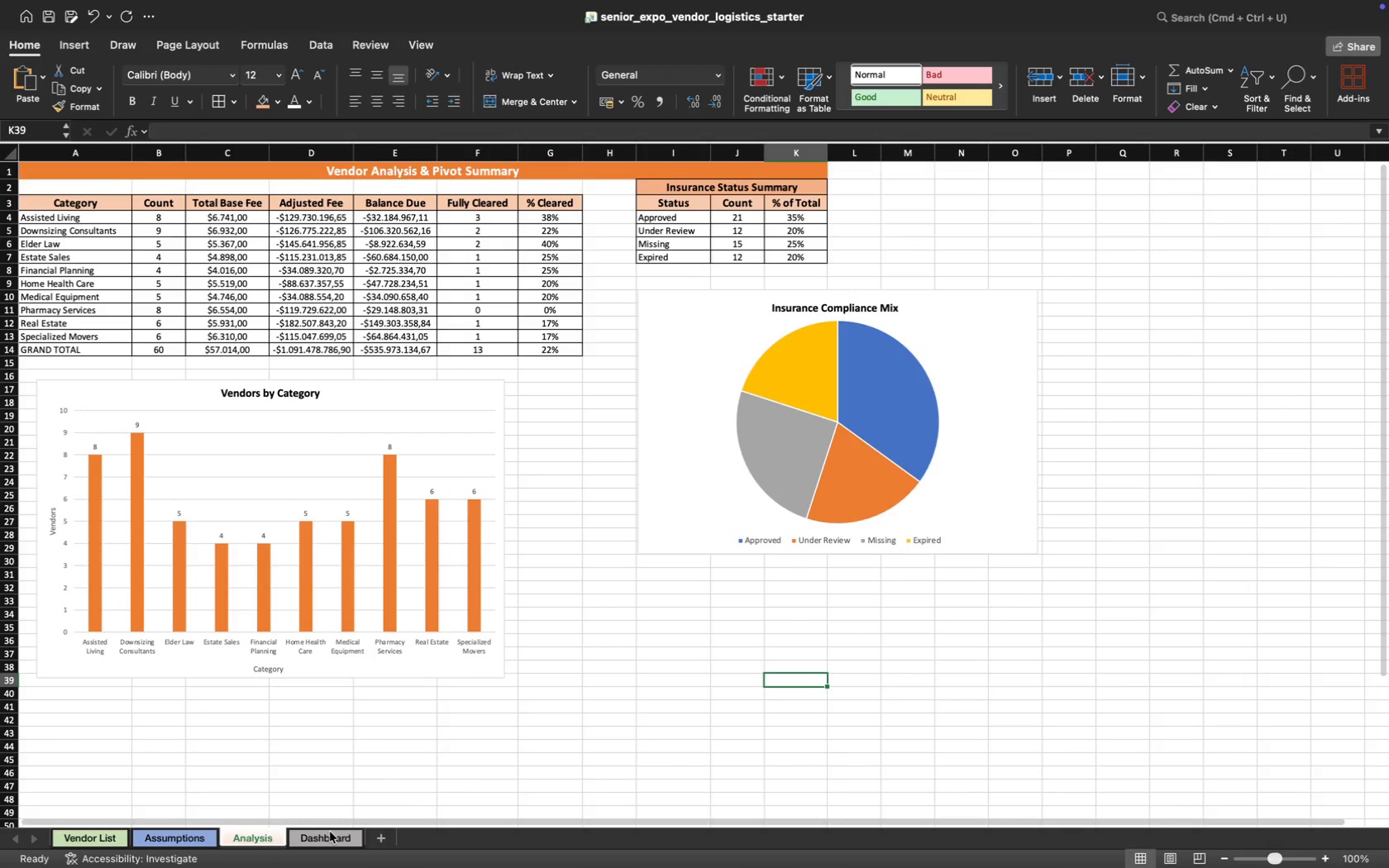 
left_click([334, 832])
 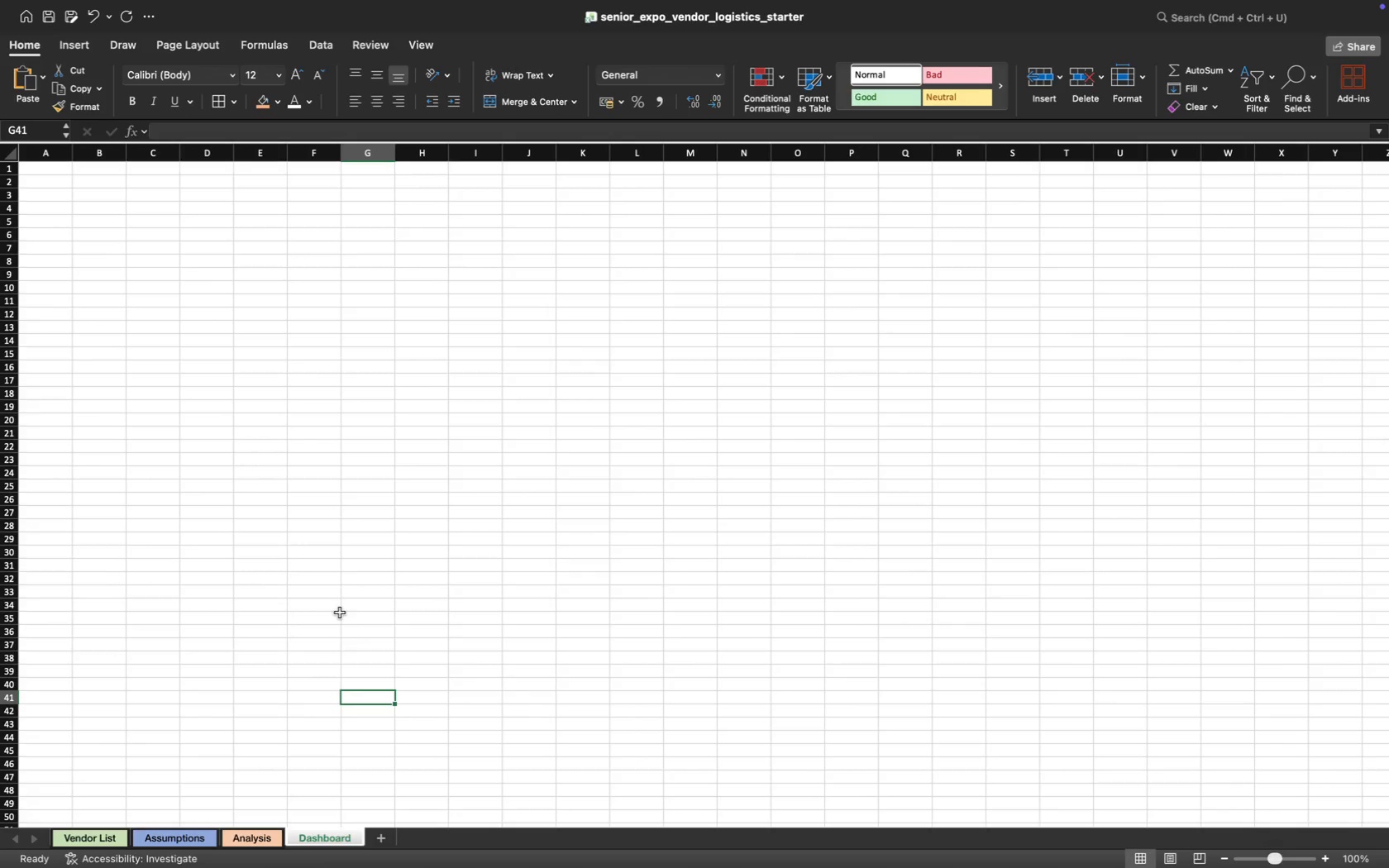 
wait(14.61)
 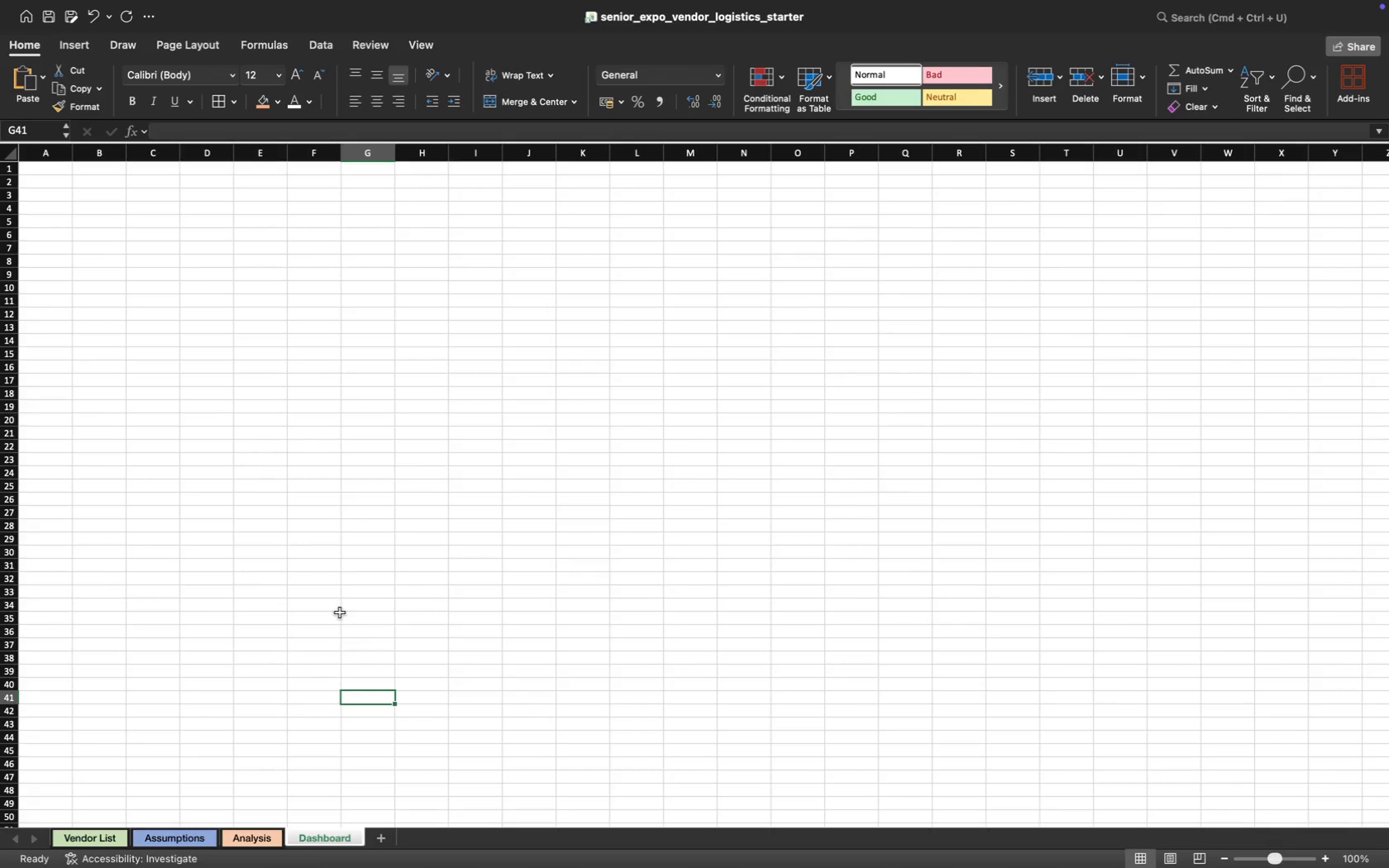 
left_click_drag(start_coordinate=[74, 153], to_coordinate=[46, 155])
 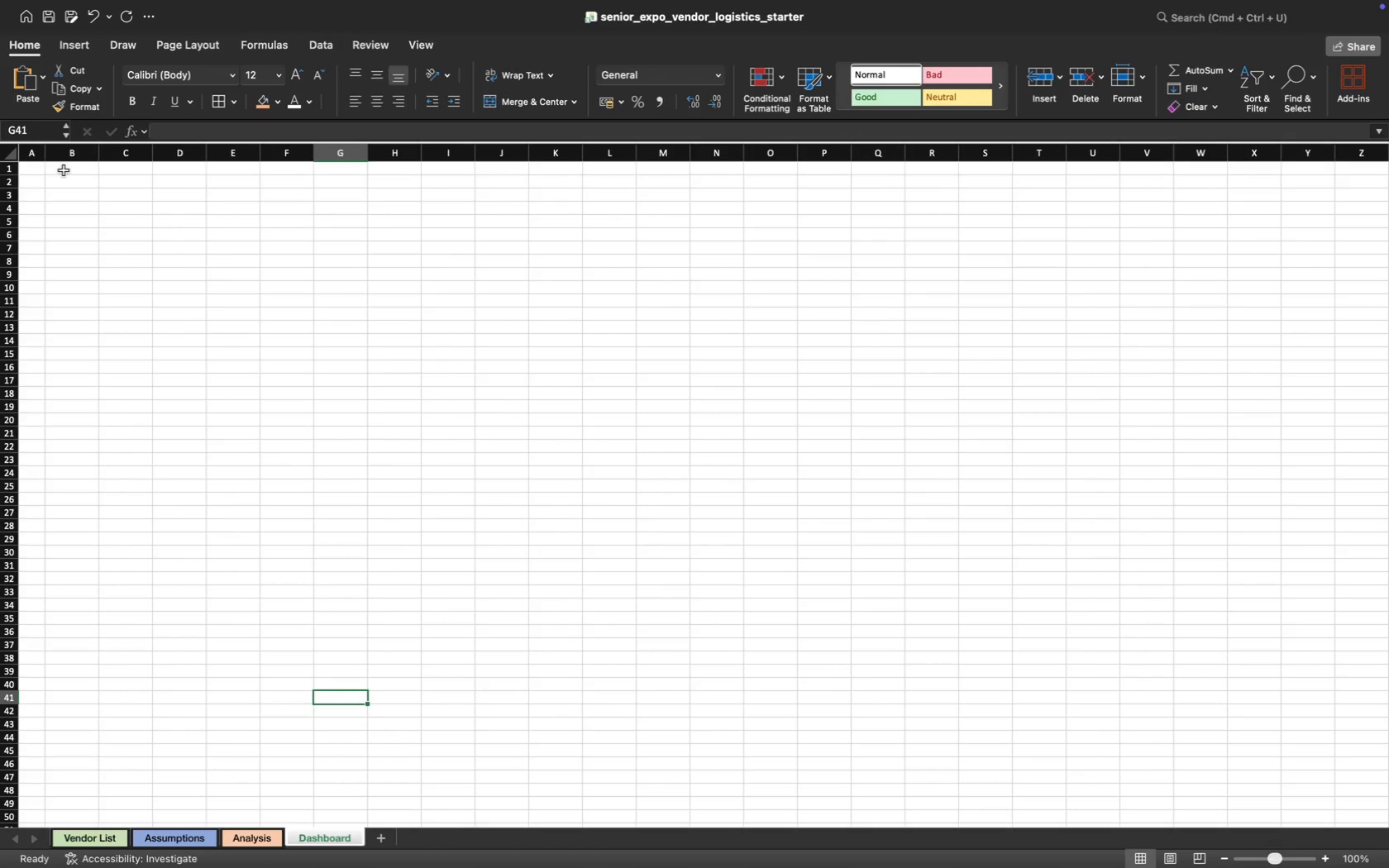 
wait(12.25)
 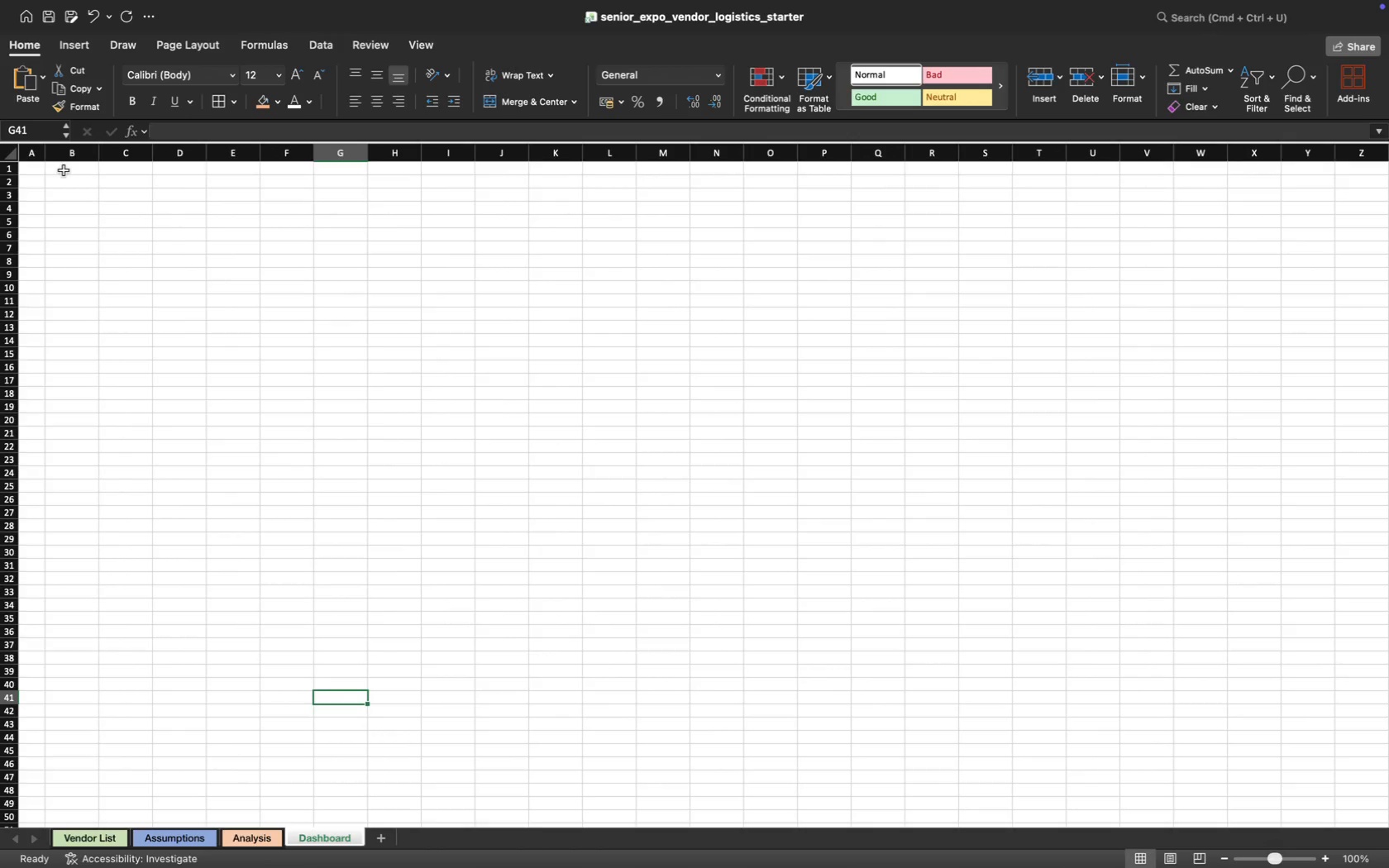 
left_click_drag(start_coordinate=[75, 169], to_coordinate=[75, 184])
 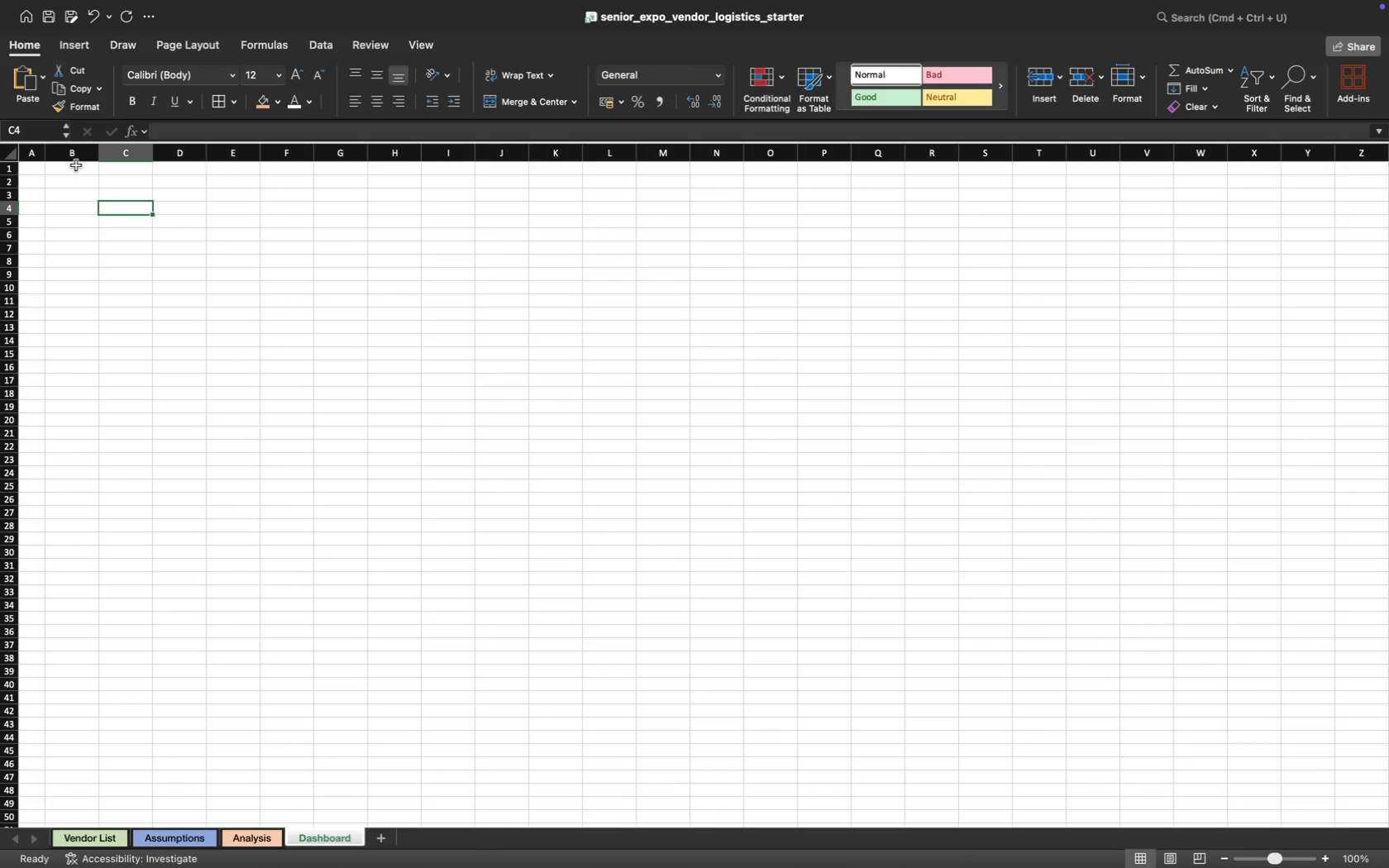 
left_click_drag(start_coordinate=[76, 165], to_coordinate=[685, 207])
 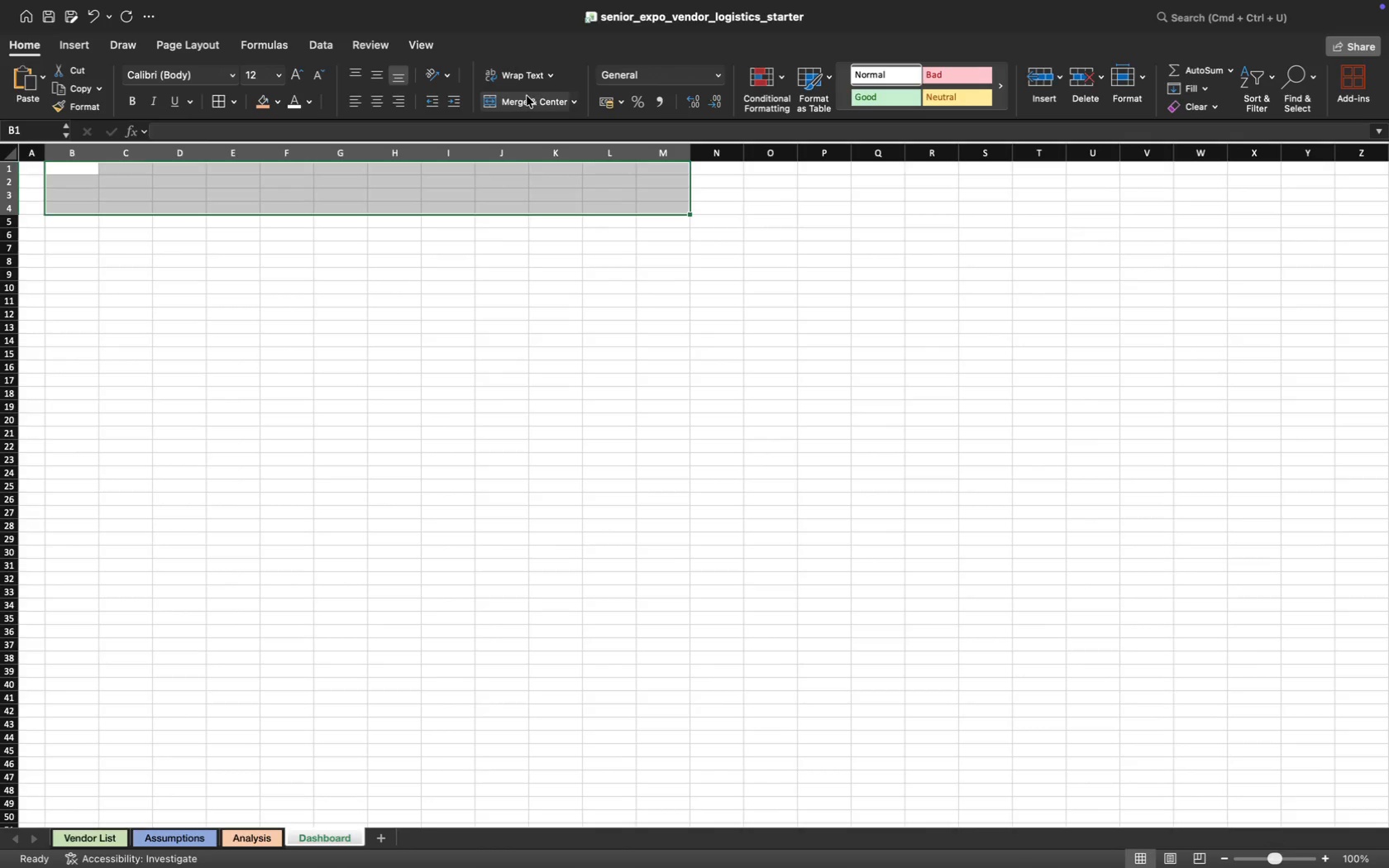 
left_click([526, 98])
 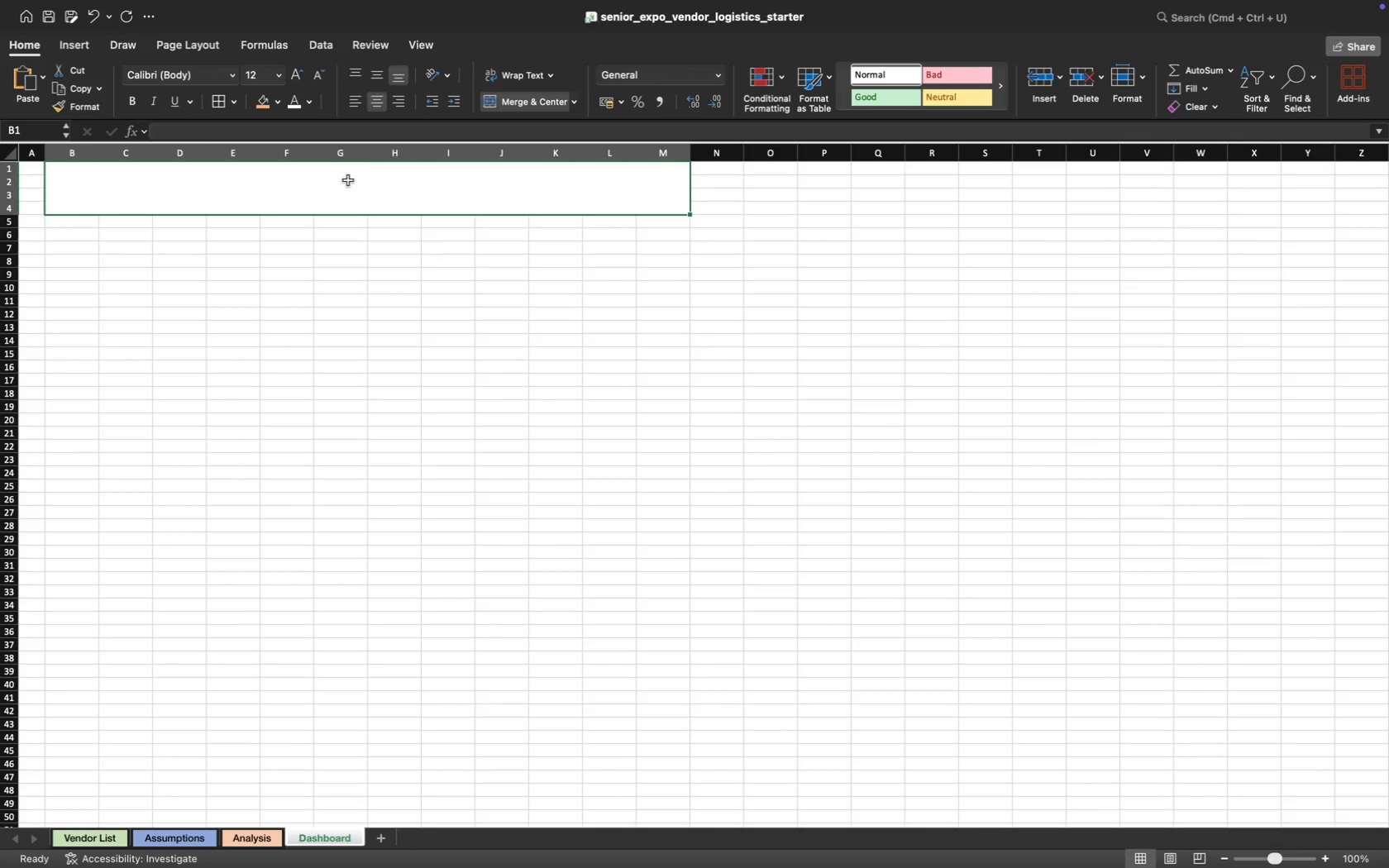 
left_click([344, 187])
 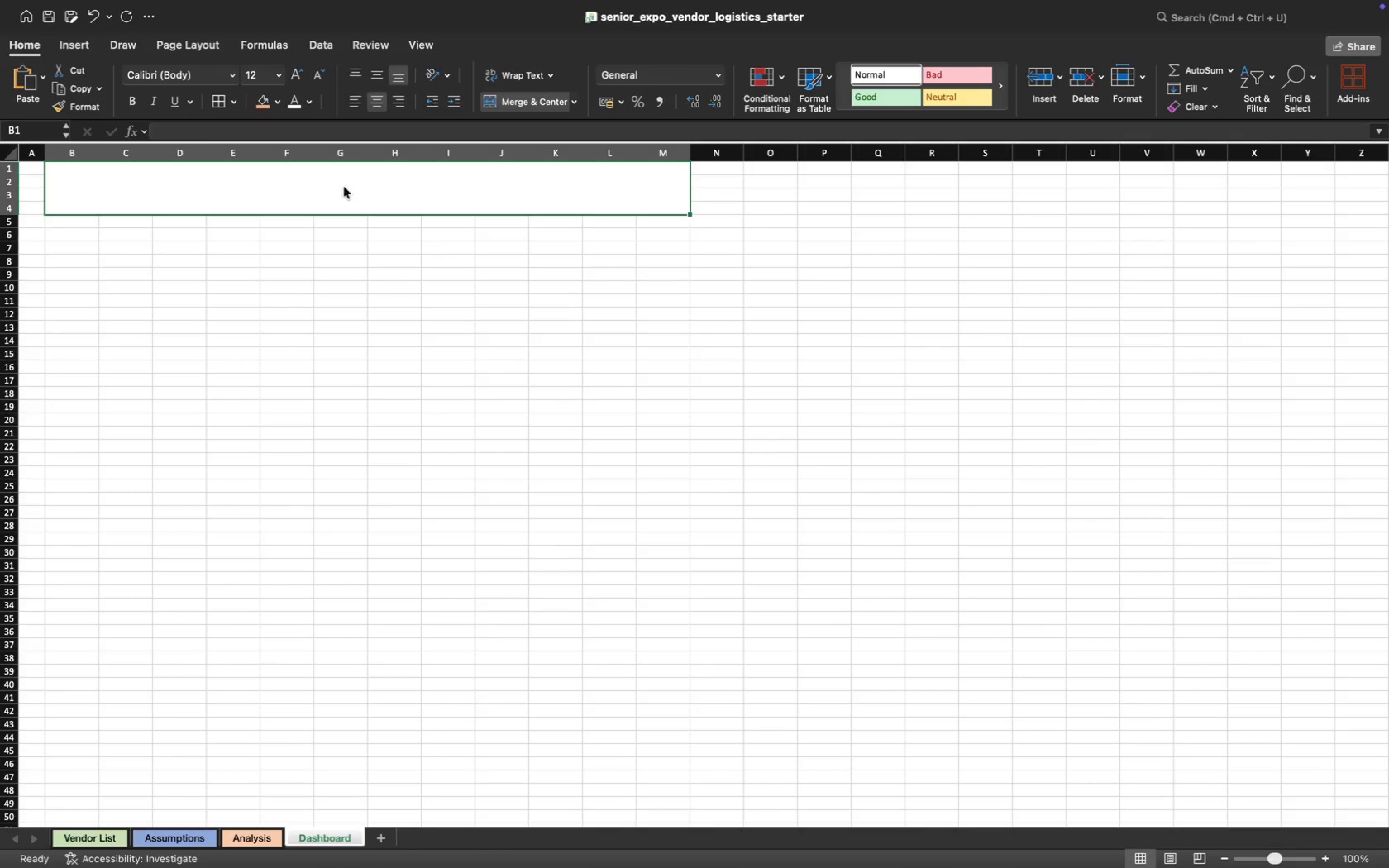 
double_click([344, 187])
 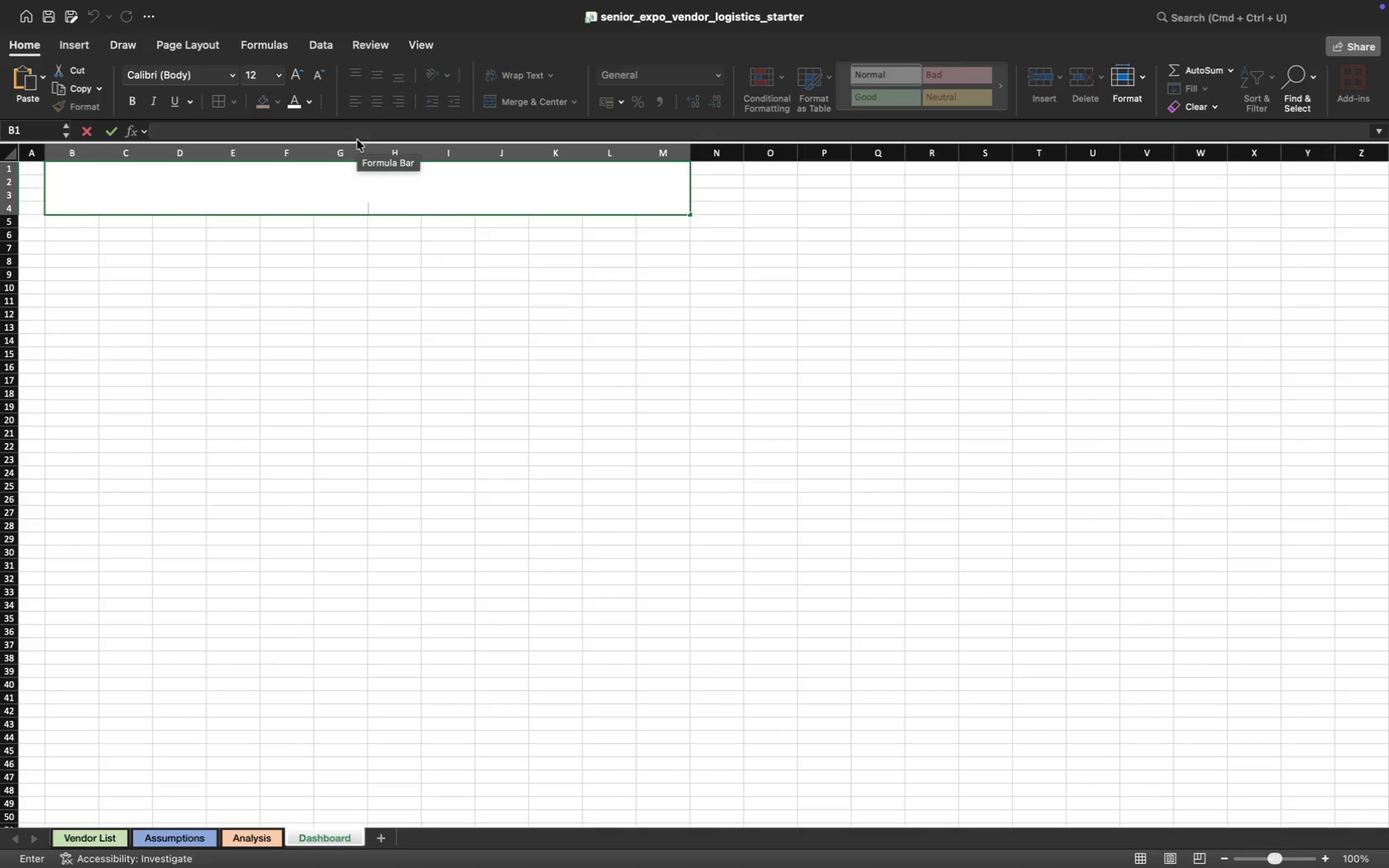 
wait(6.33)
 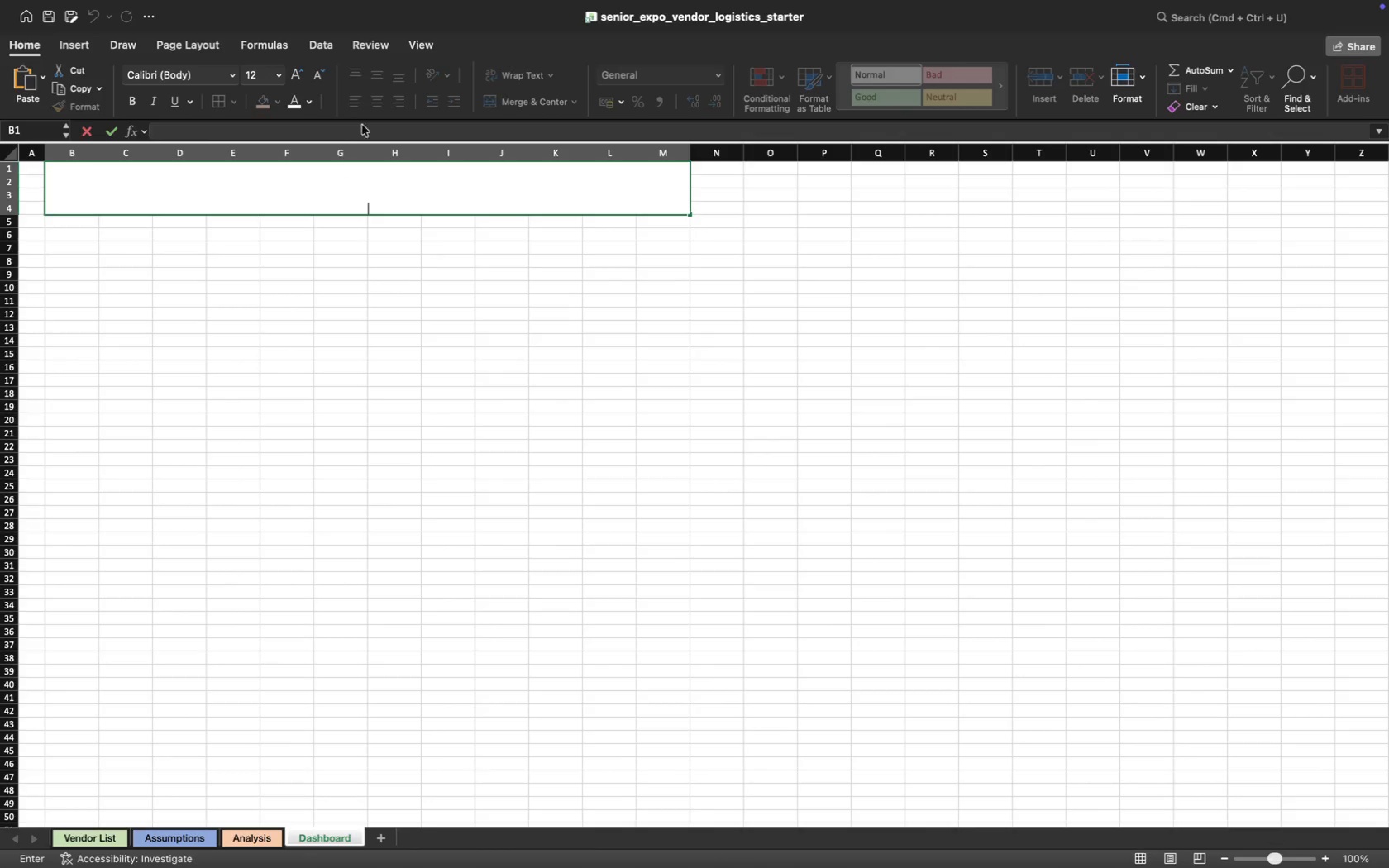 
key(Shift+ShiftRight)
 